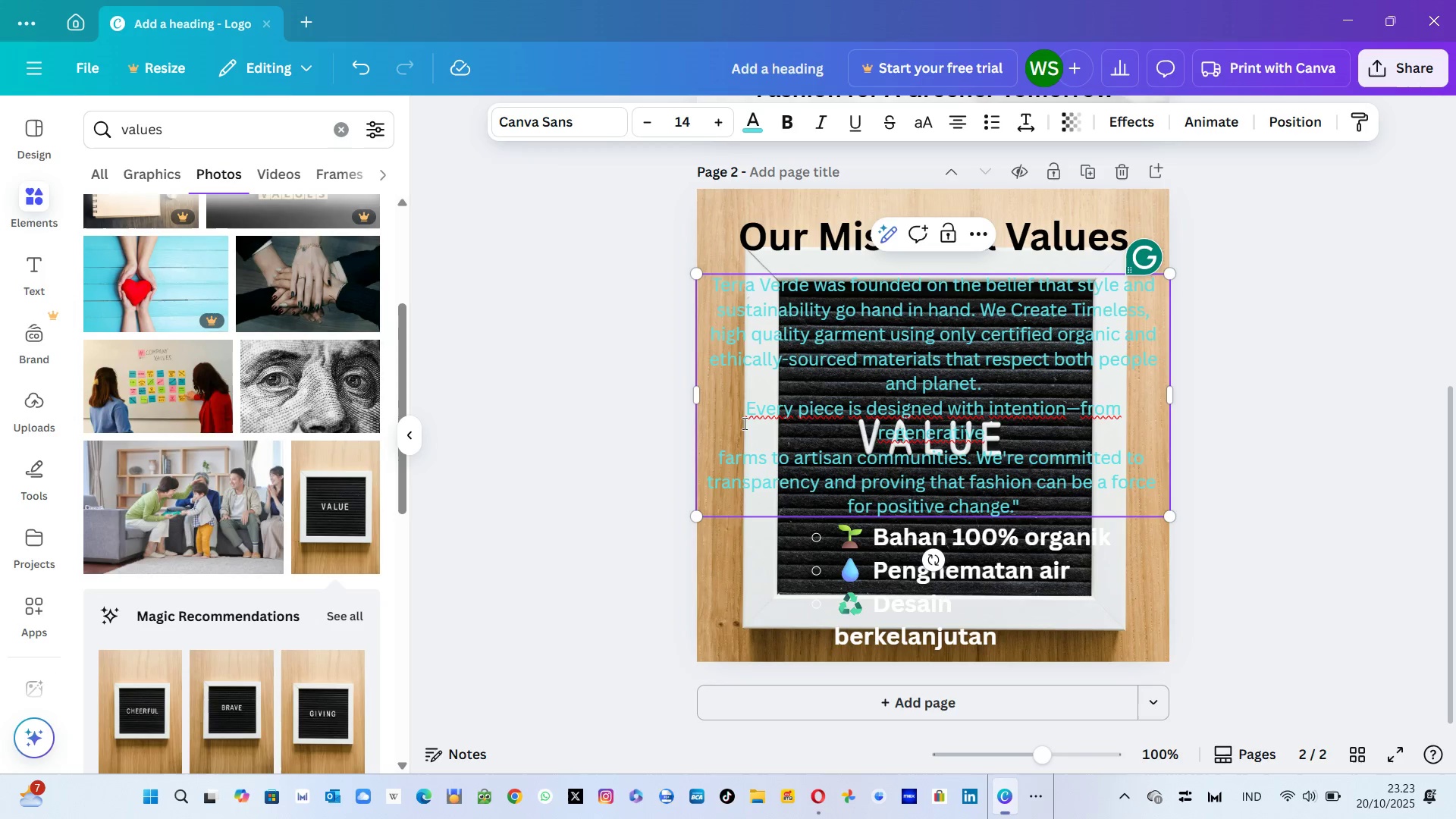 
left_click([614, 429])
 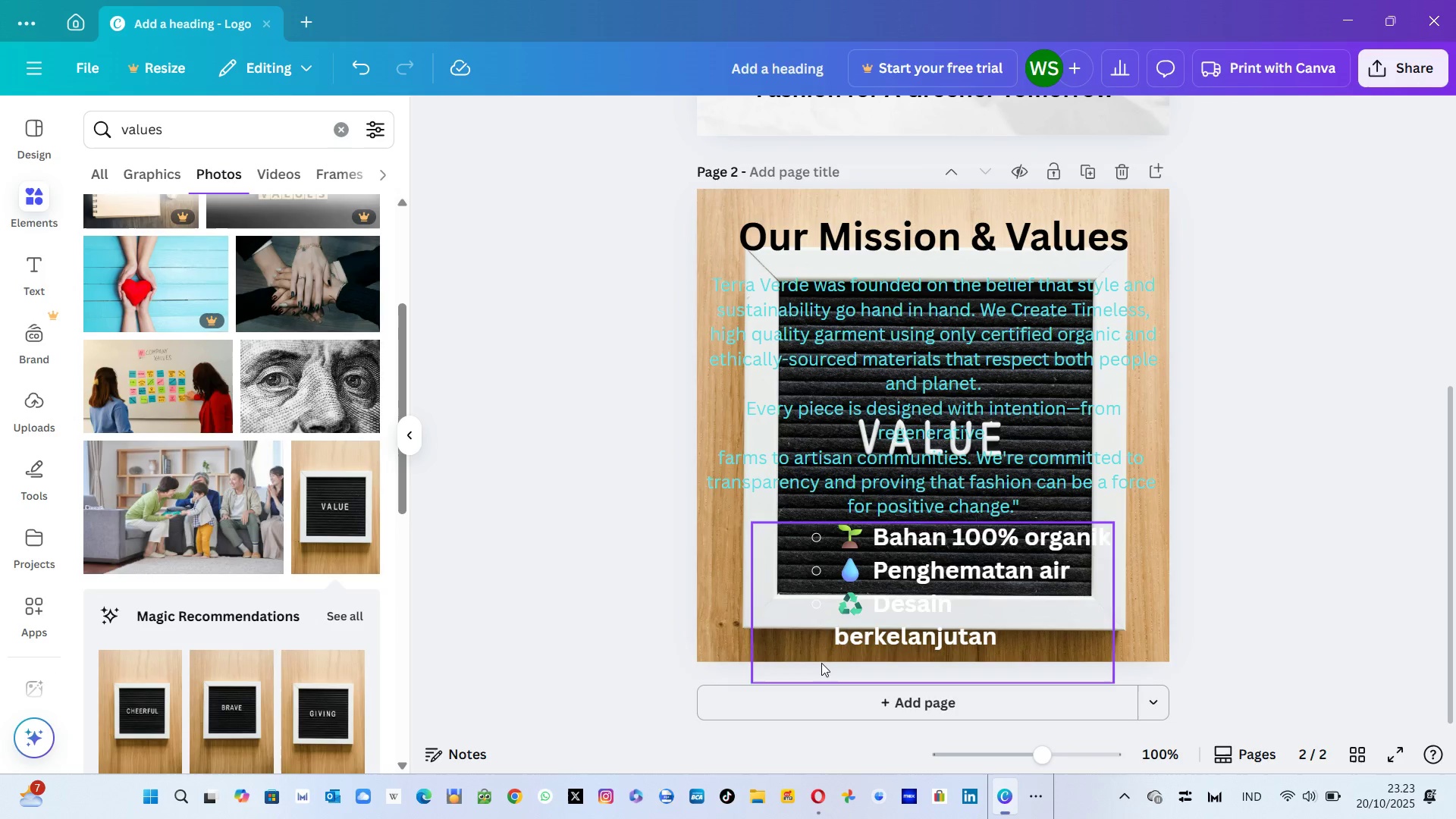 
wait(5.77)
 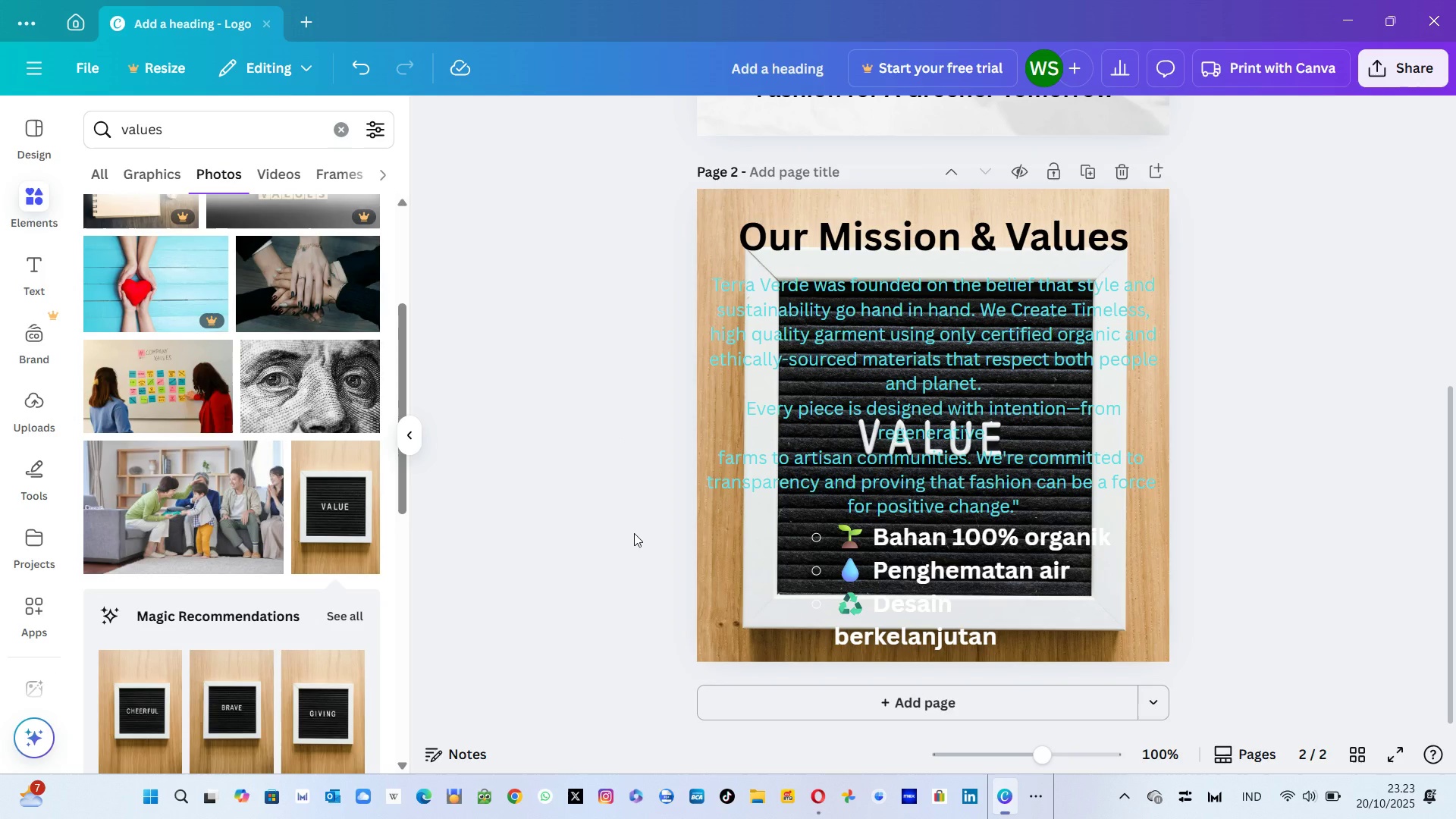 
key(Alt+Tab)
 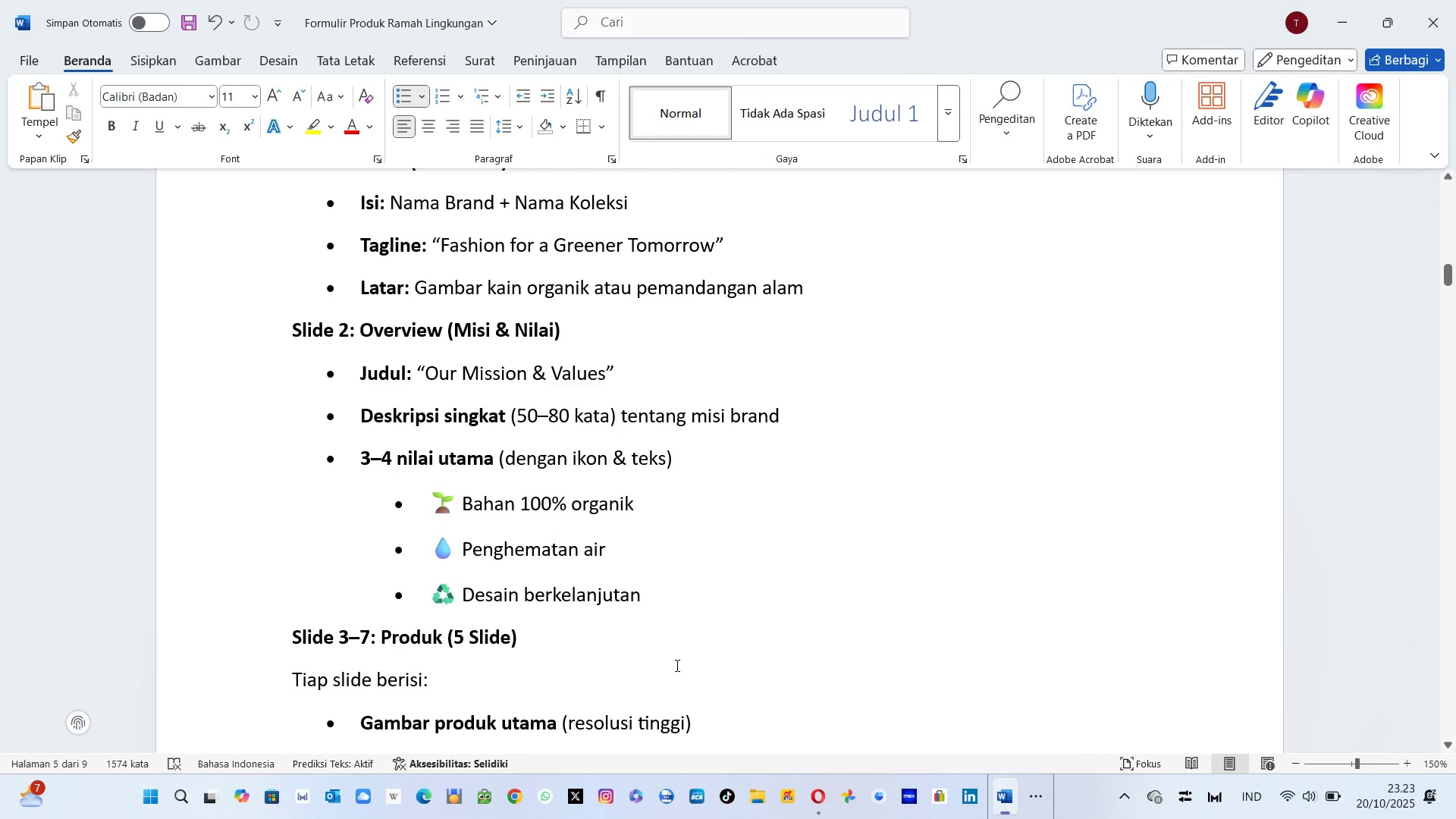 
scroll: coordinate [673, 654], scroll_direction: down, amount: 57.0
 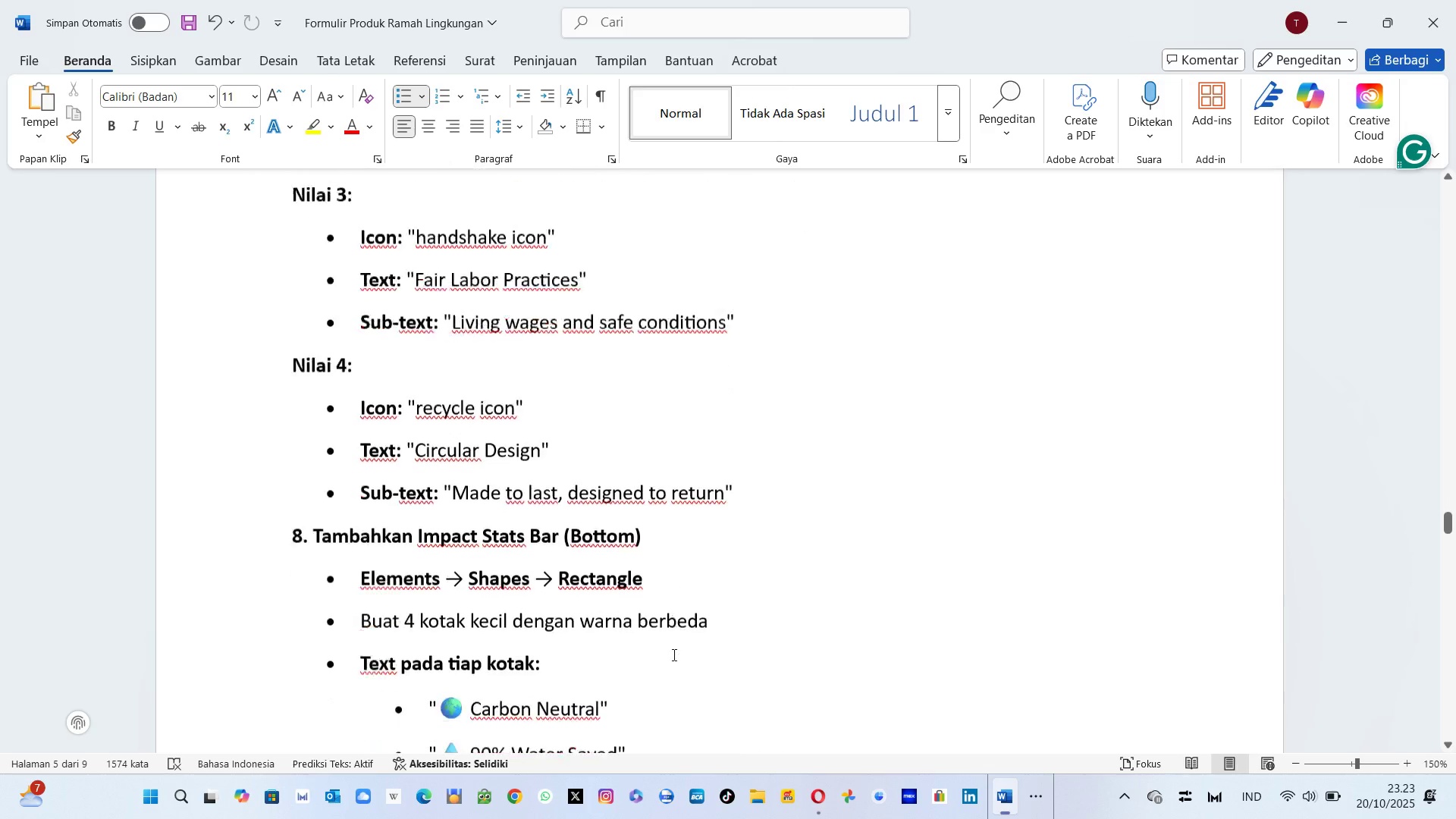 
key(Alt+Tab)
 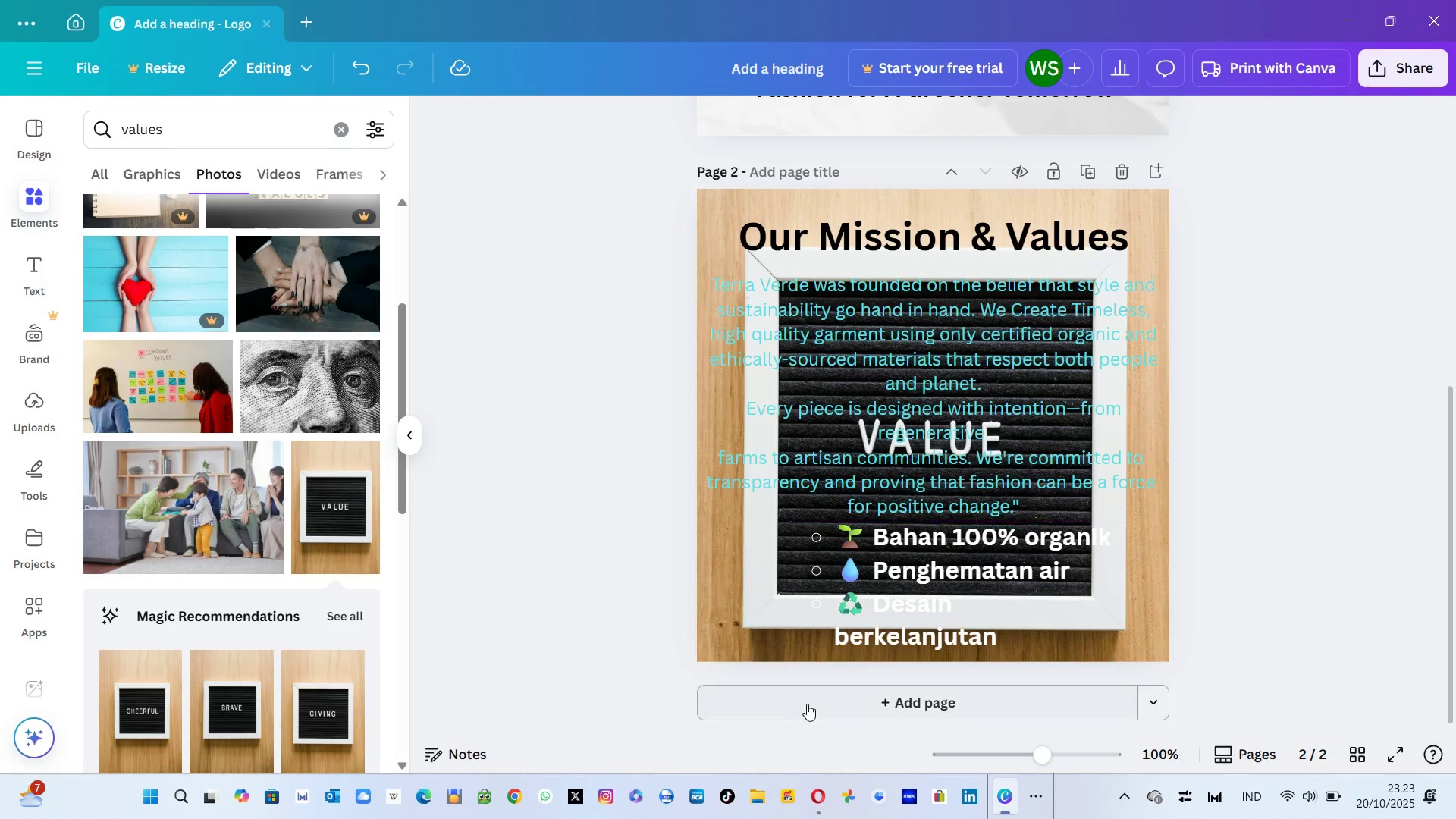 
left_click([807, 704])
 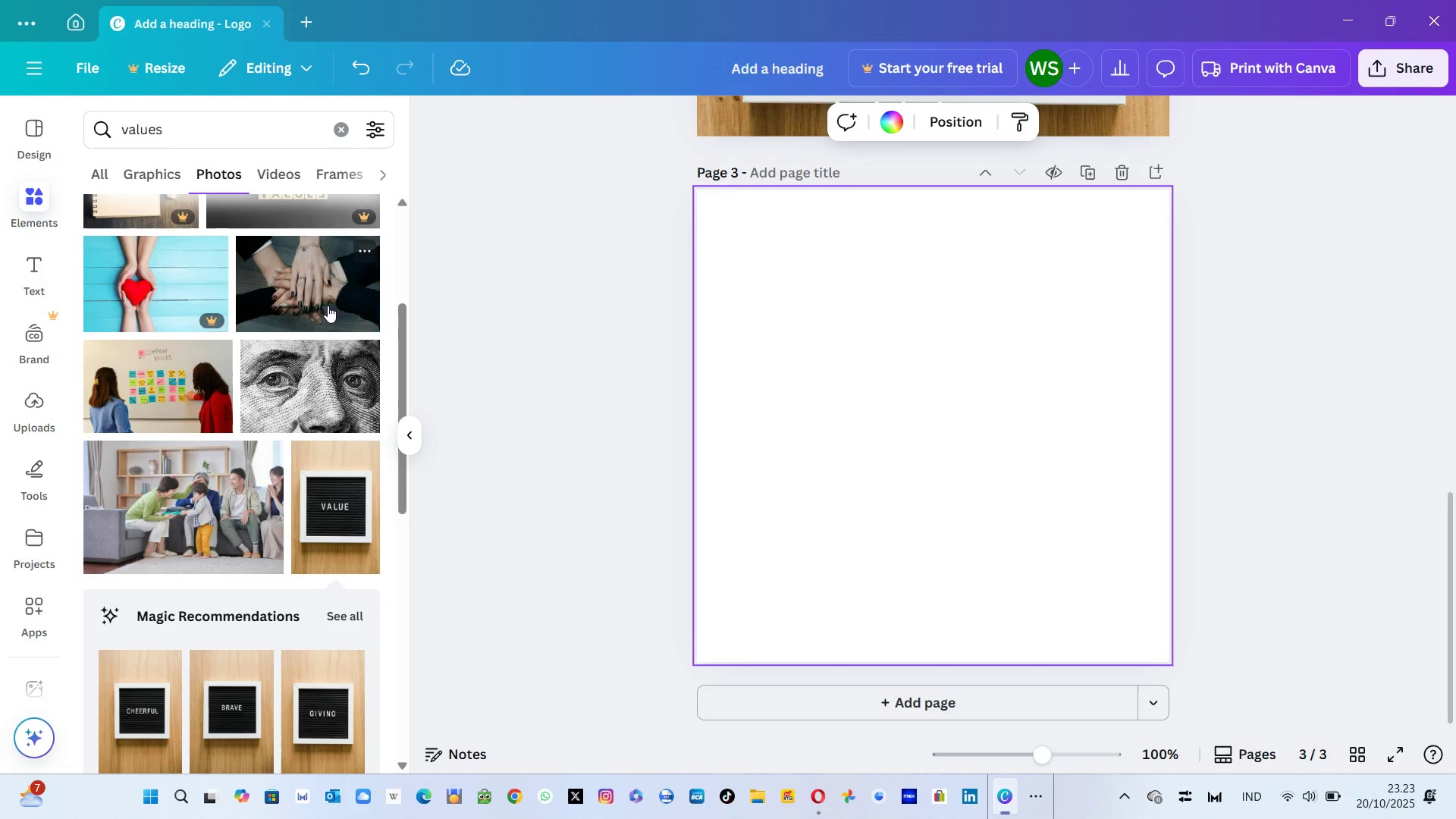 
left_click([175, 151])
 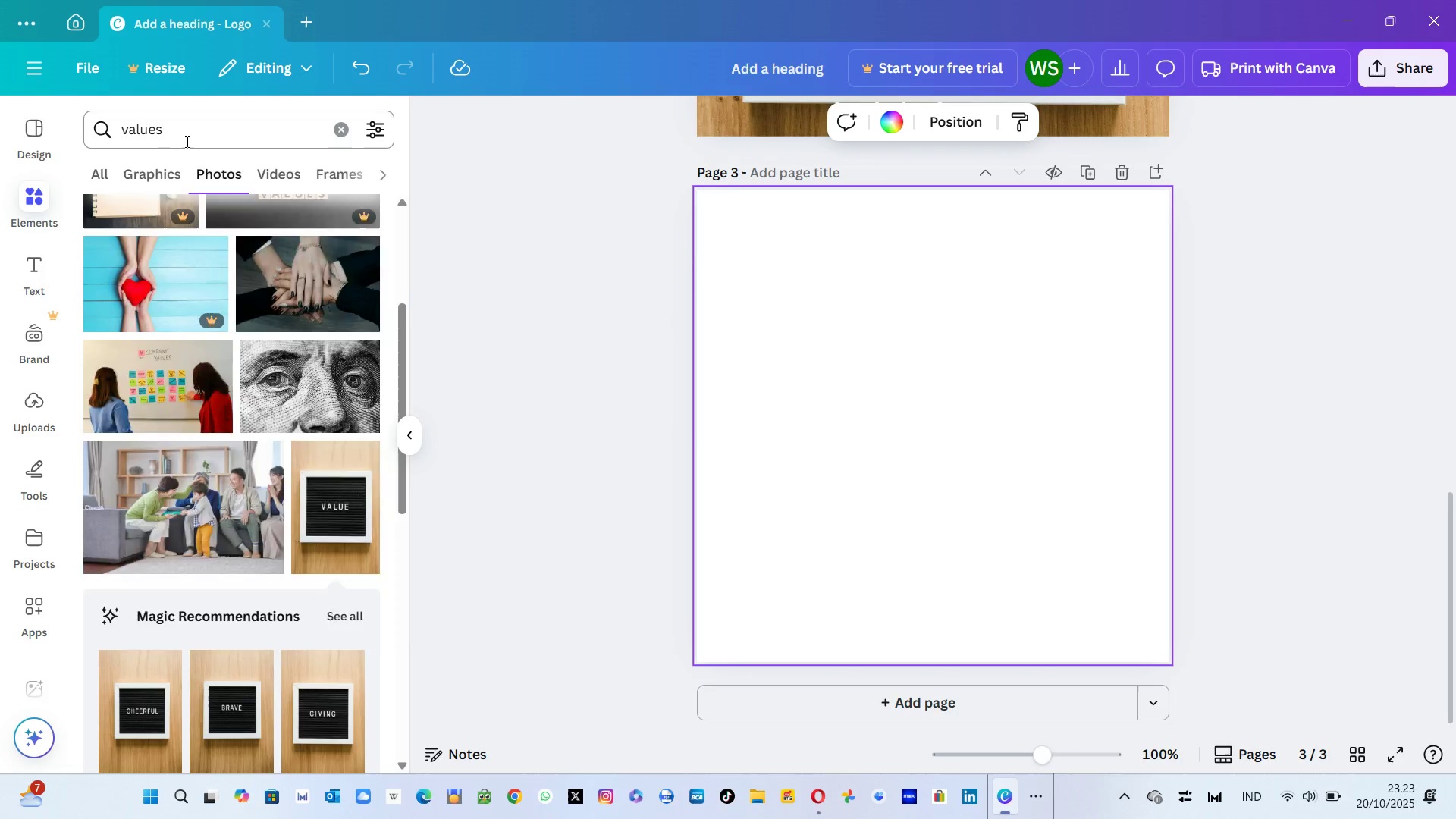 
left_click([186, 141])
 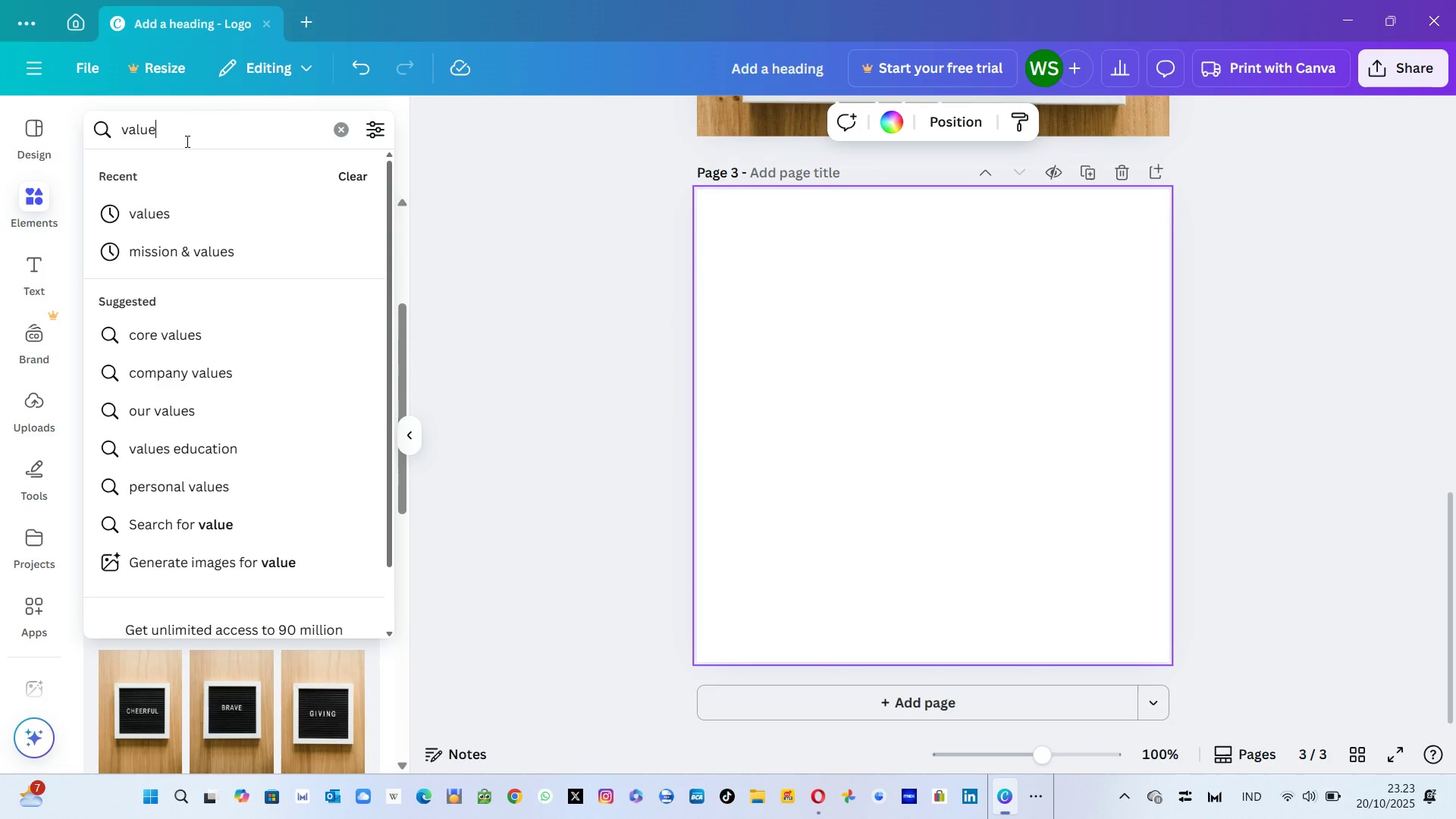 
hold_key(key=Backspace, duration=0.76)
 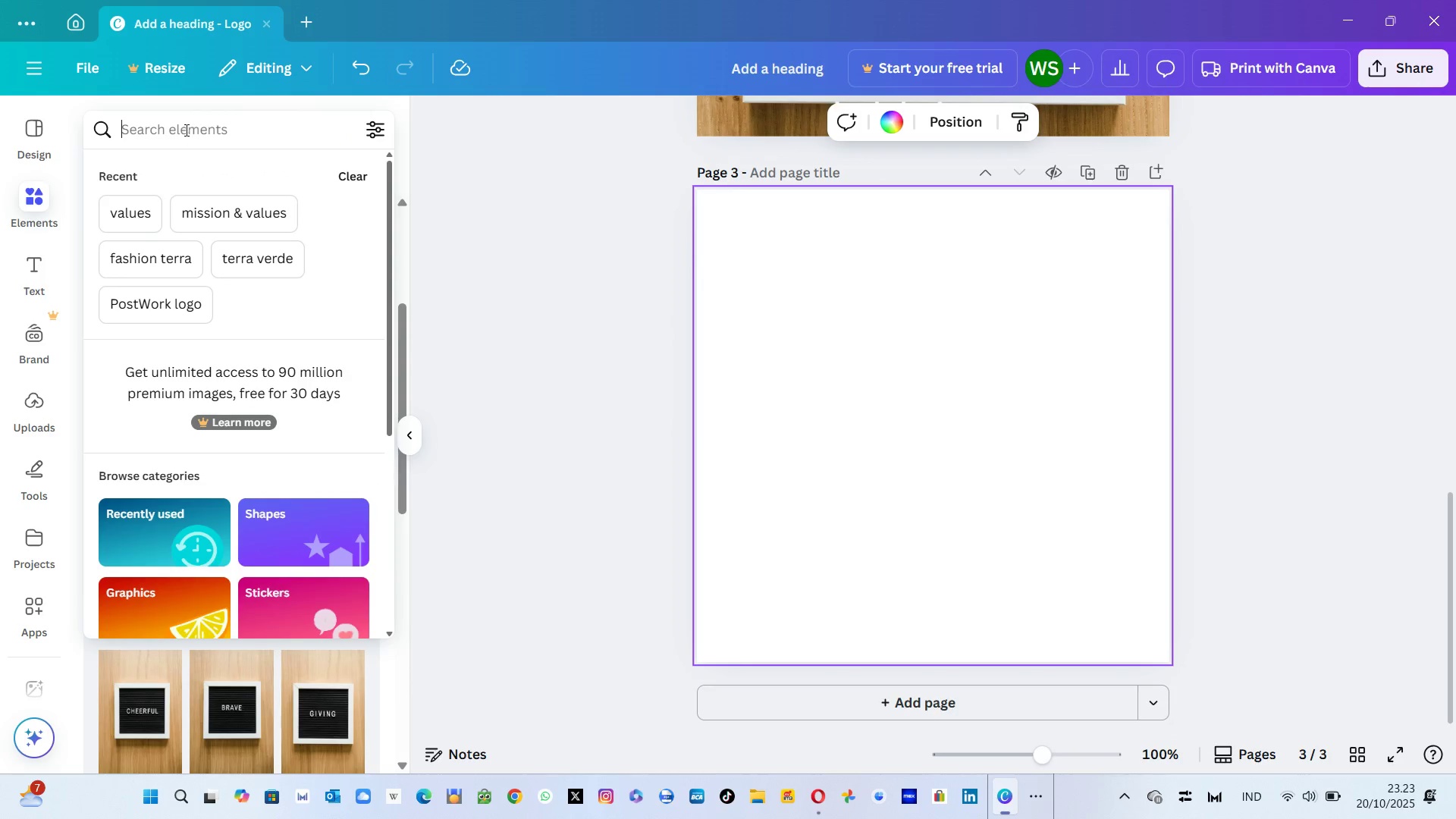 
type(kaos katun)
 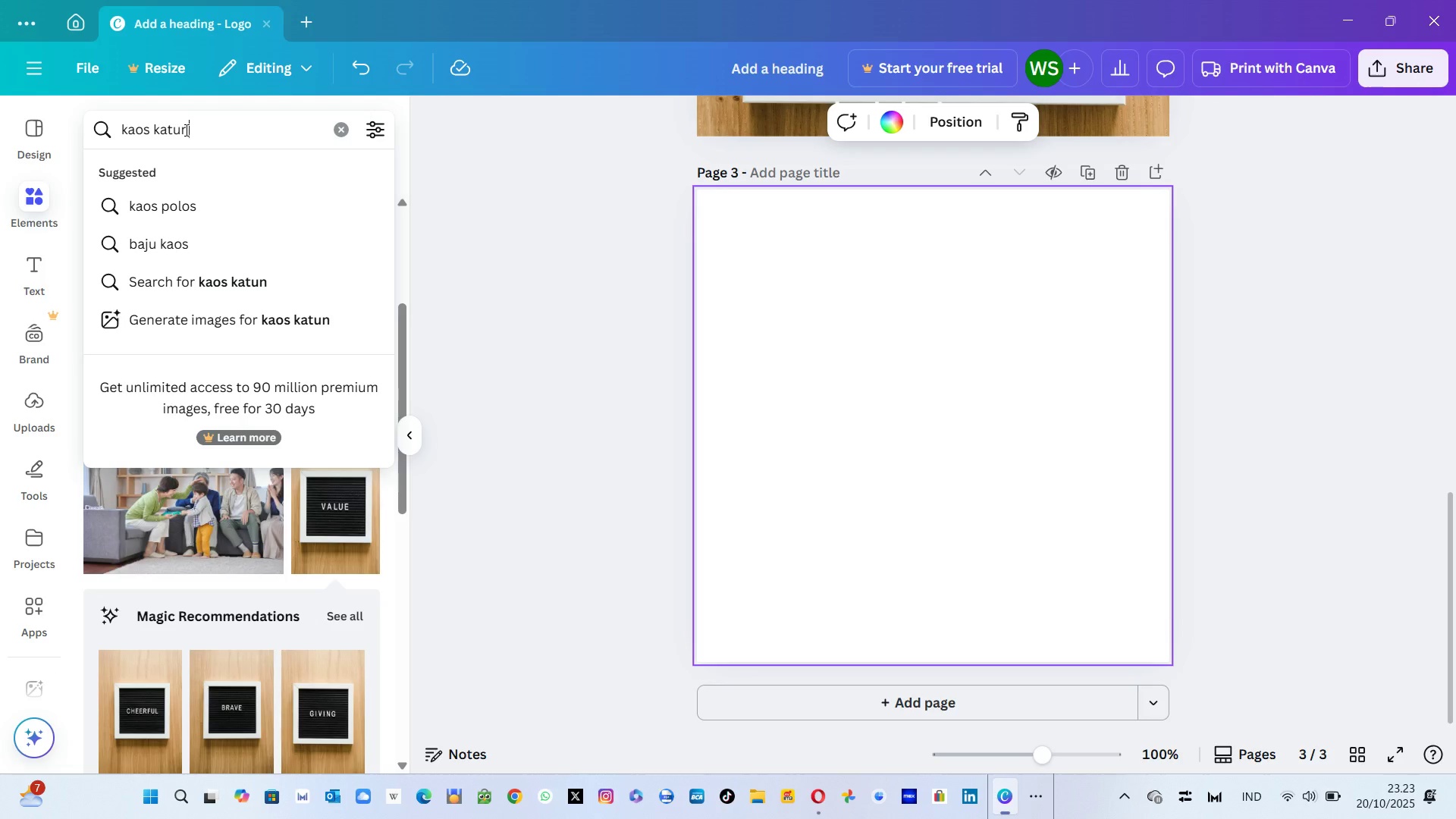 
key(Enter)
 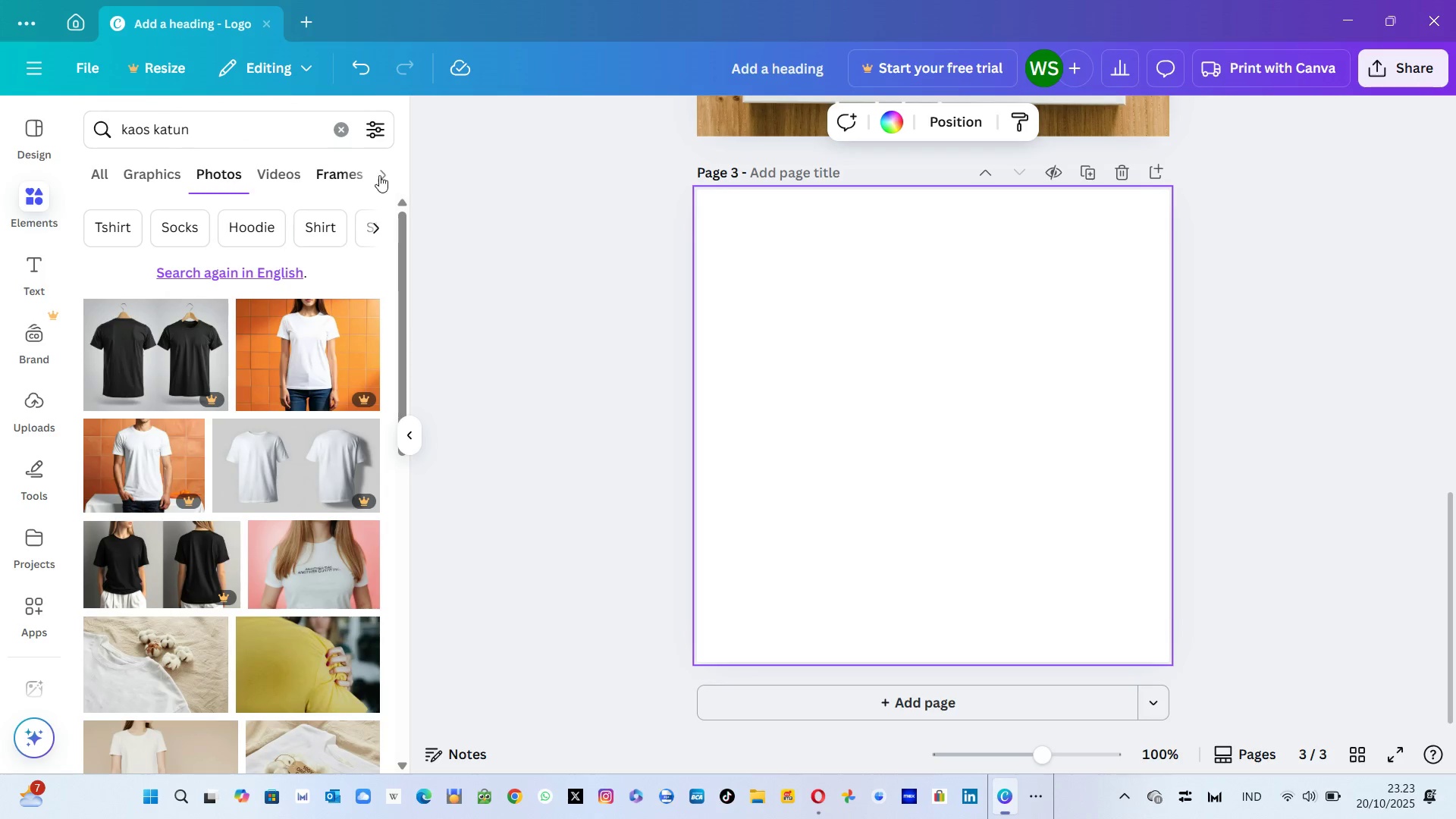 
left_click([380, 175])
 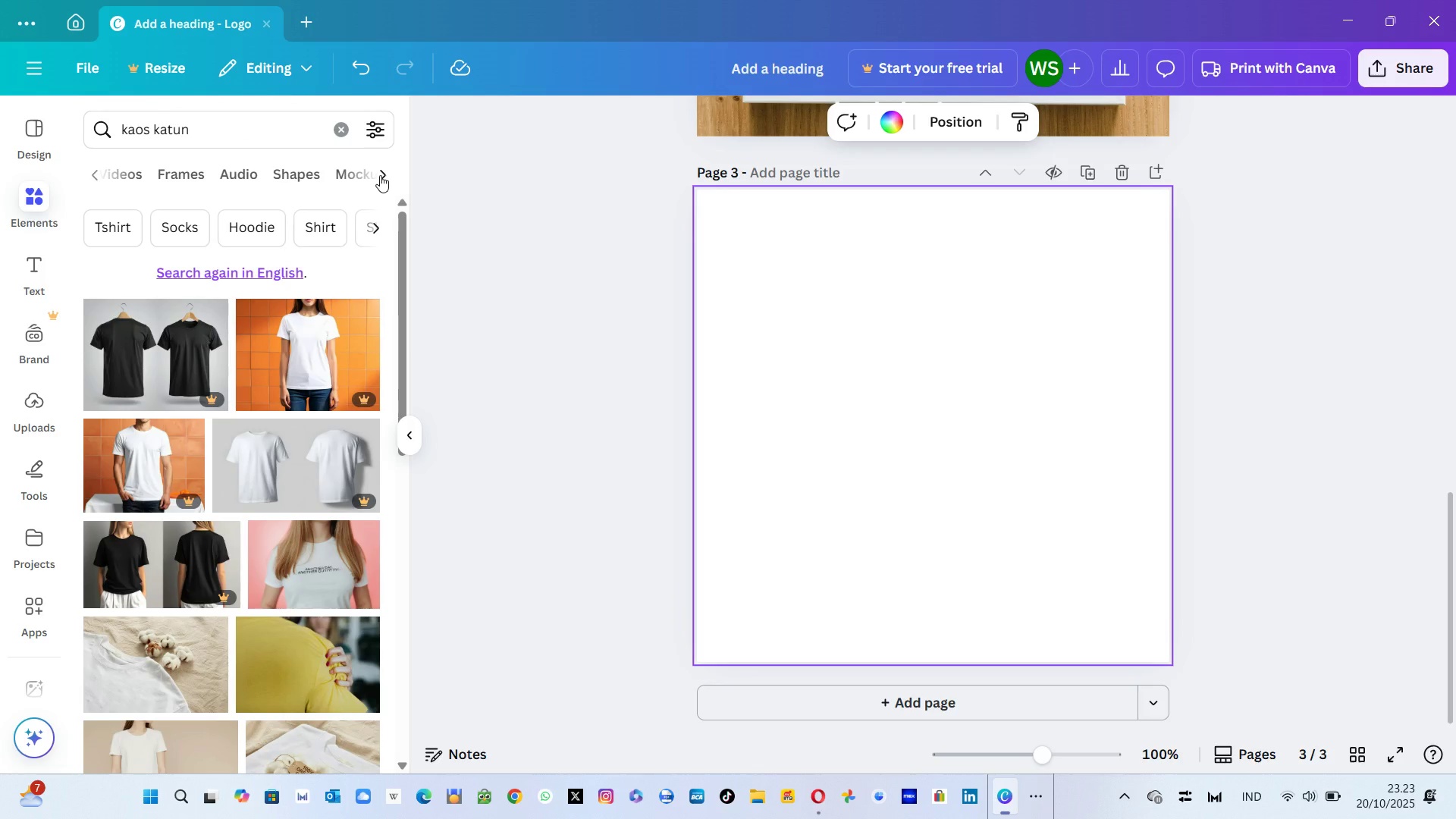 
left_click([380, 175])
 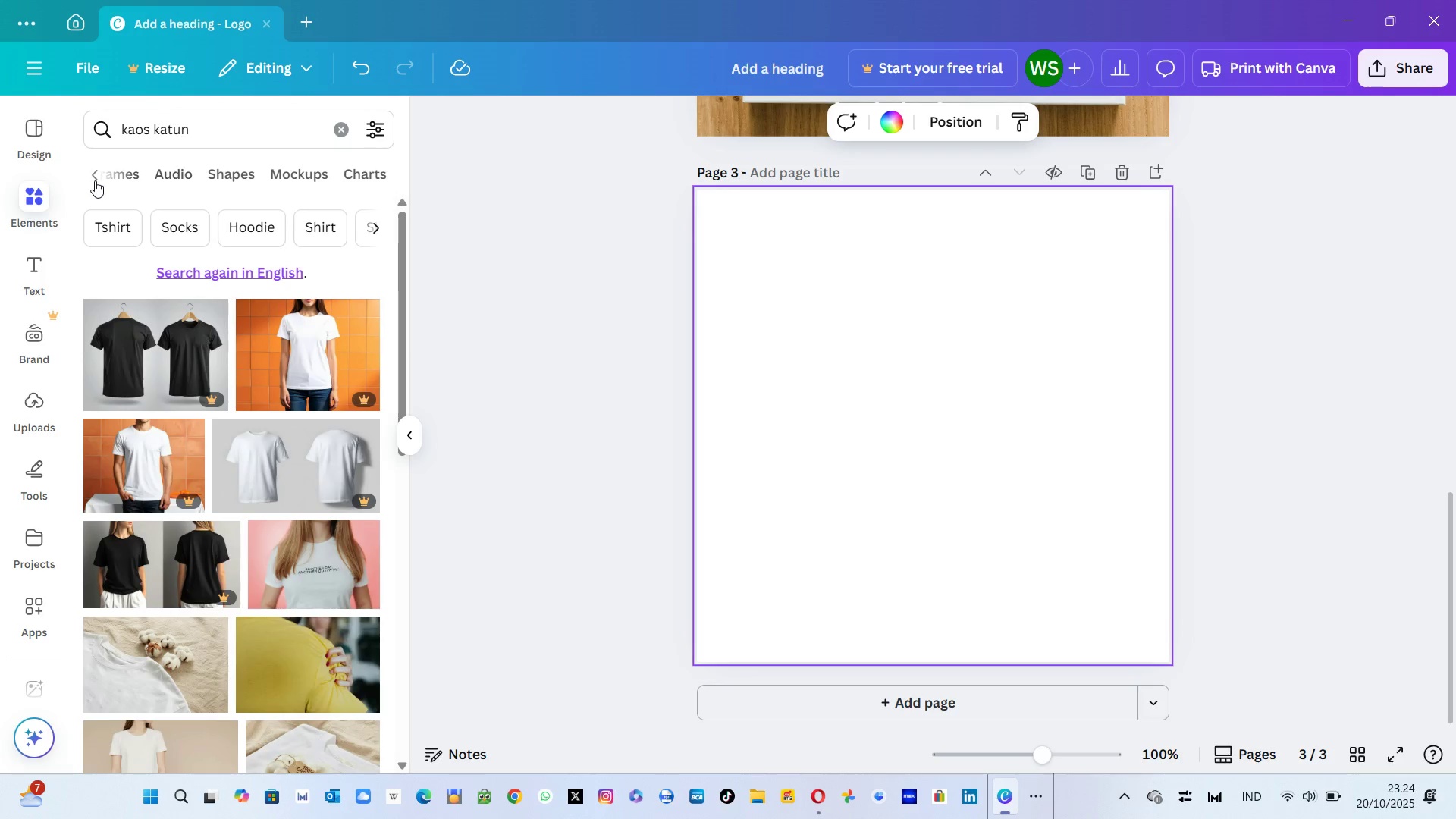 
left_click([95, 180])
 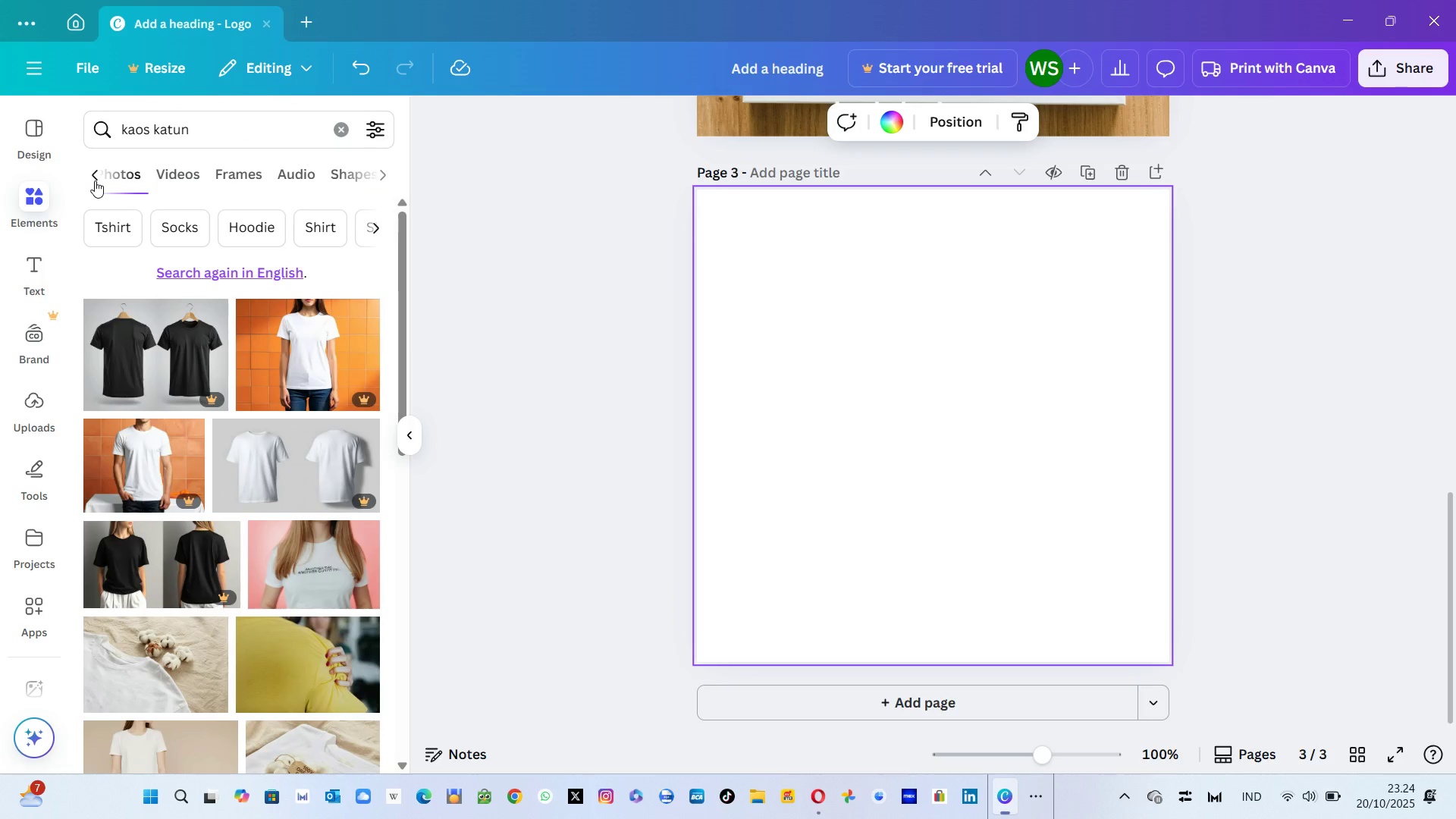 
left_click([95, 180])
 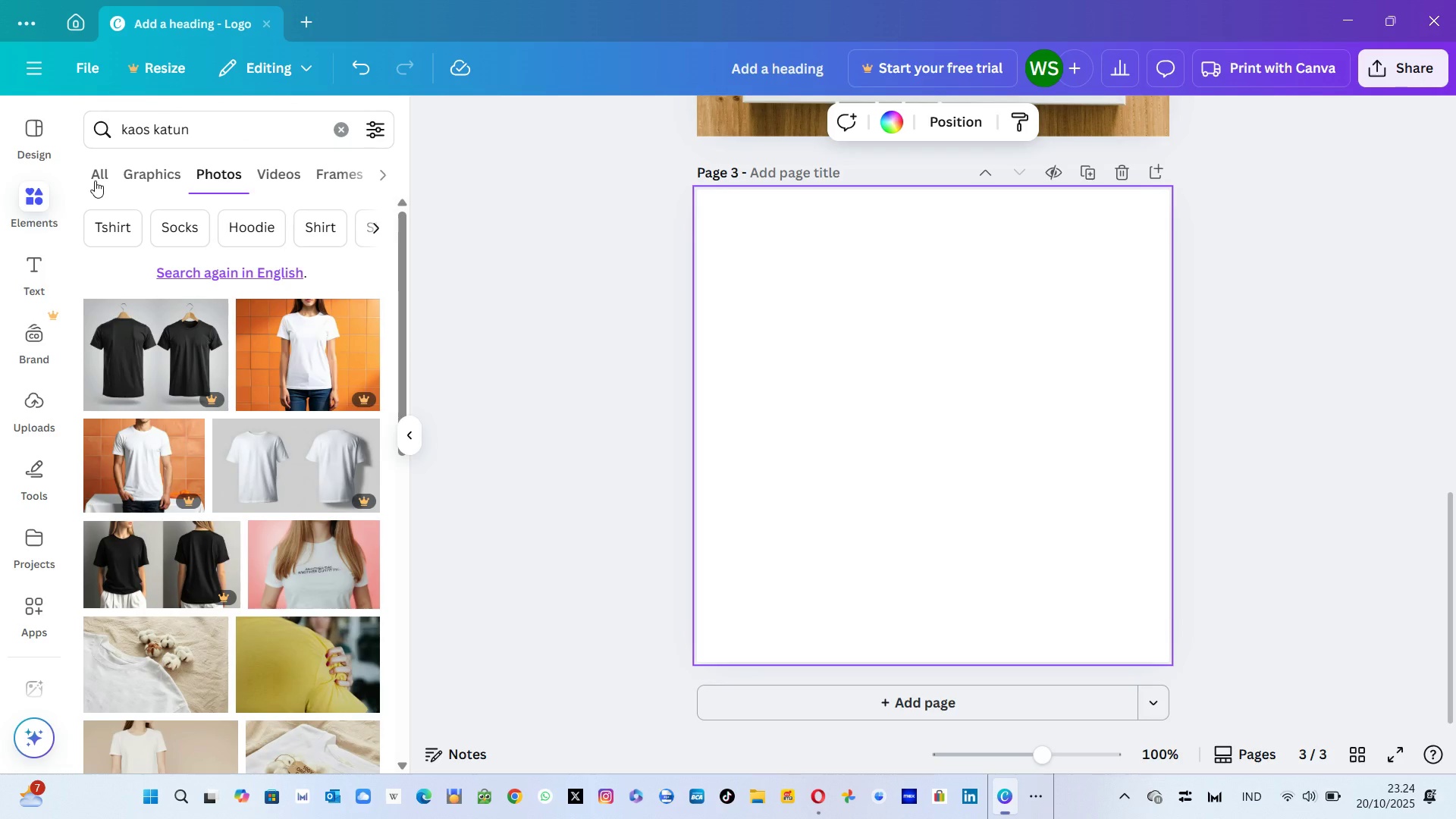 
key(Alt+Tab)
 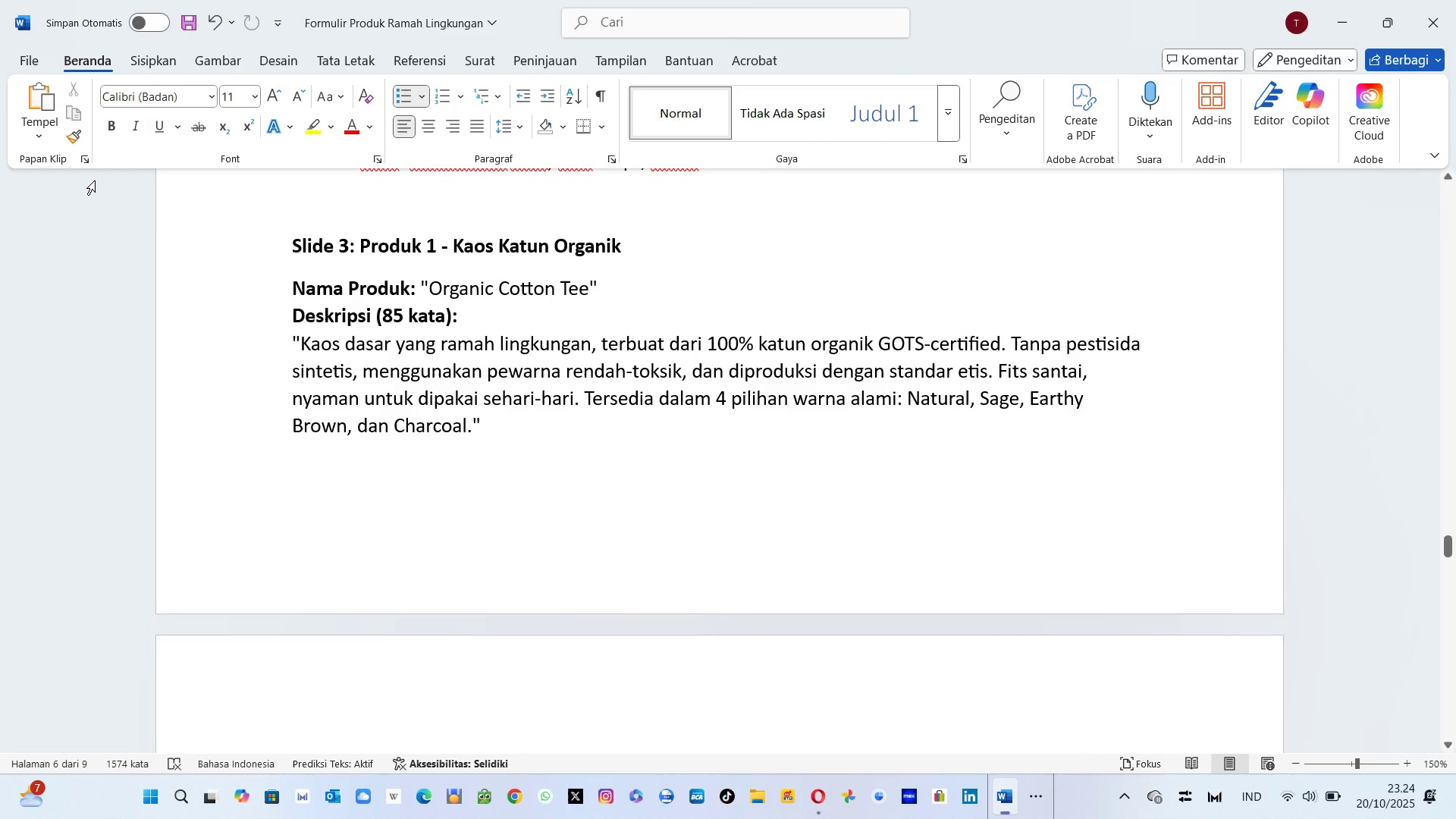 
key(Alt+AltLeft)
 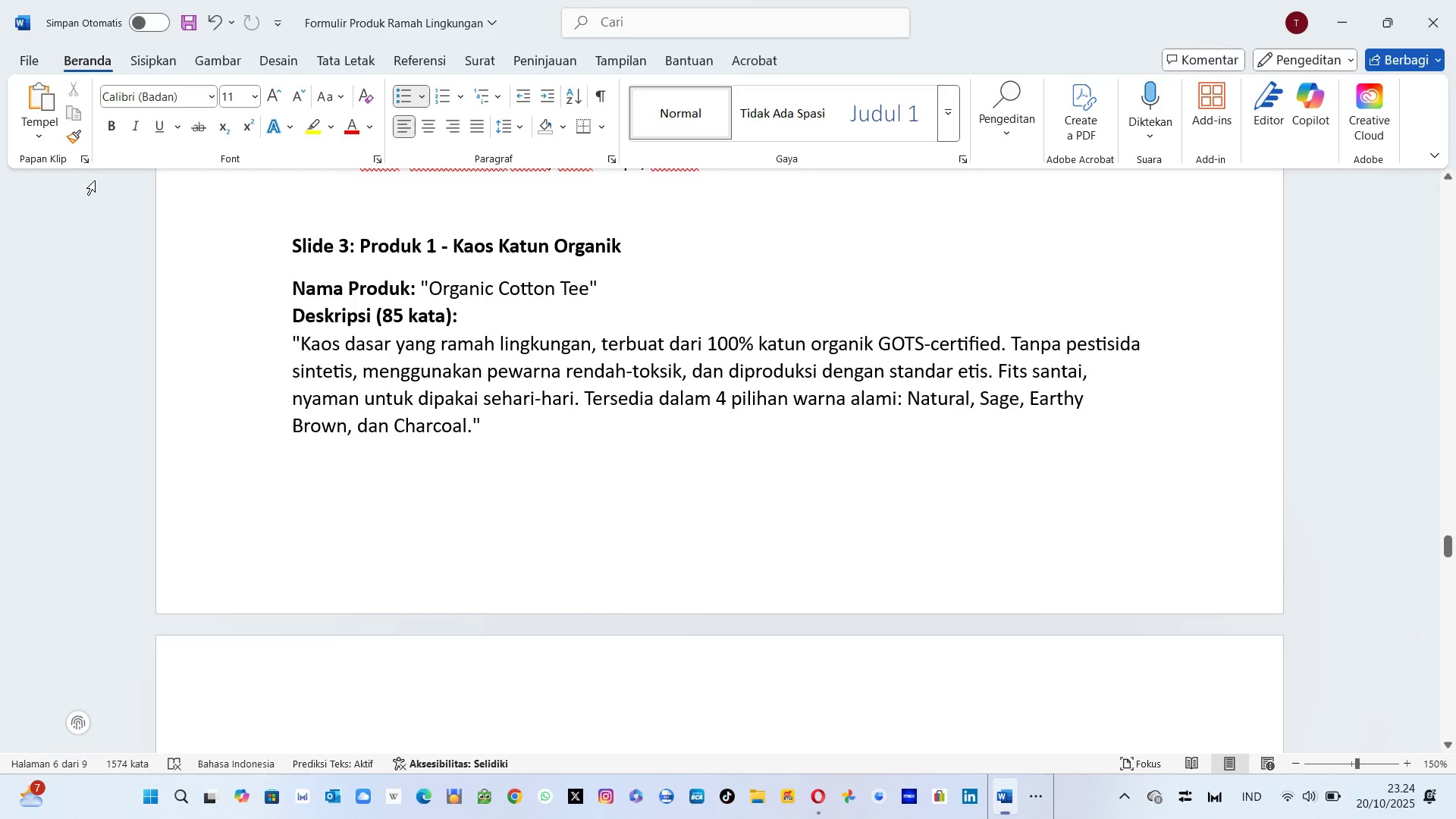 
key(Alt+Tab)
 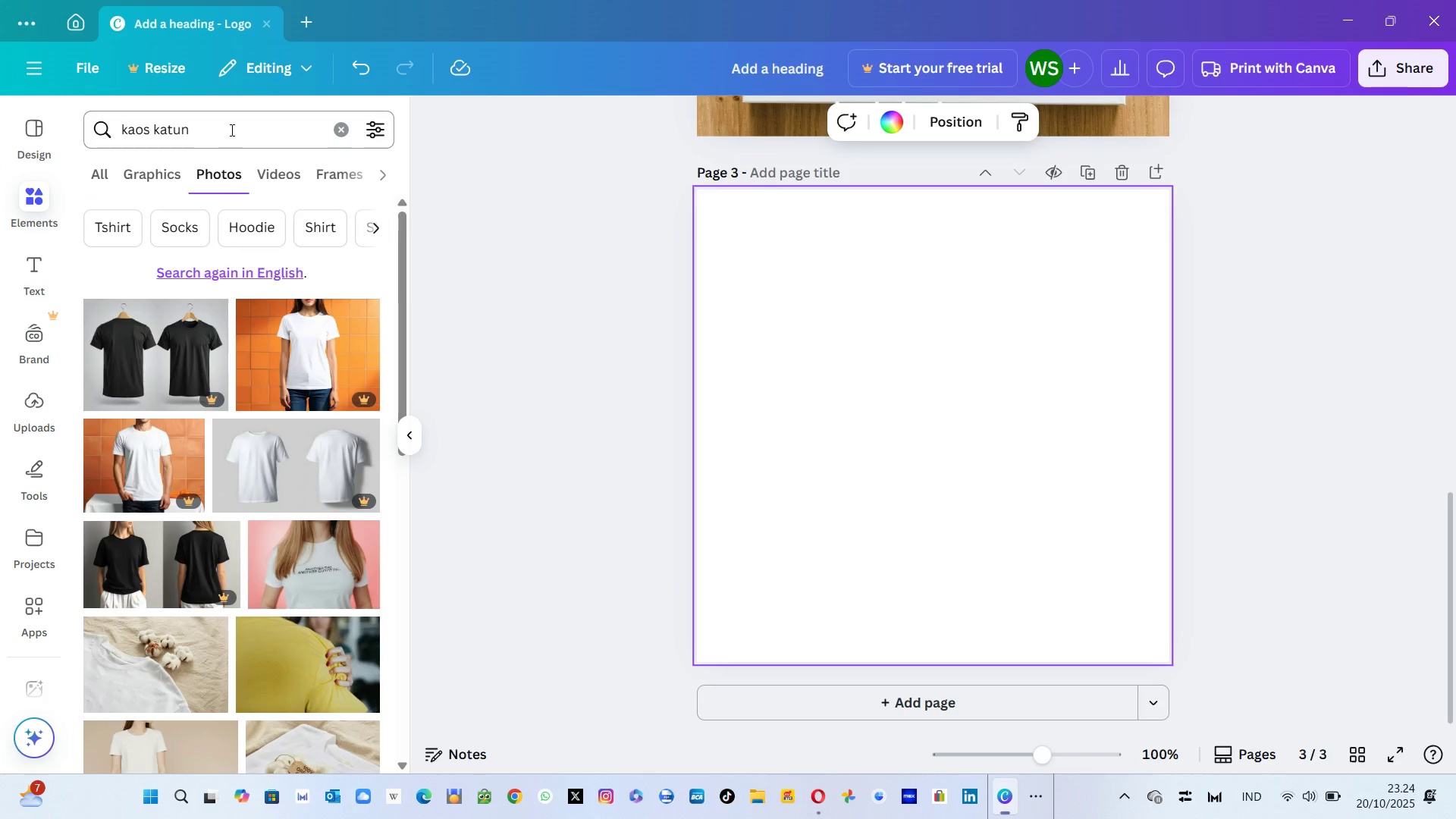 
left_click([231, 130])
 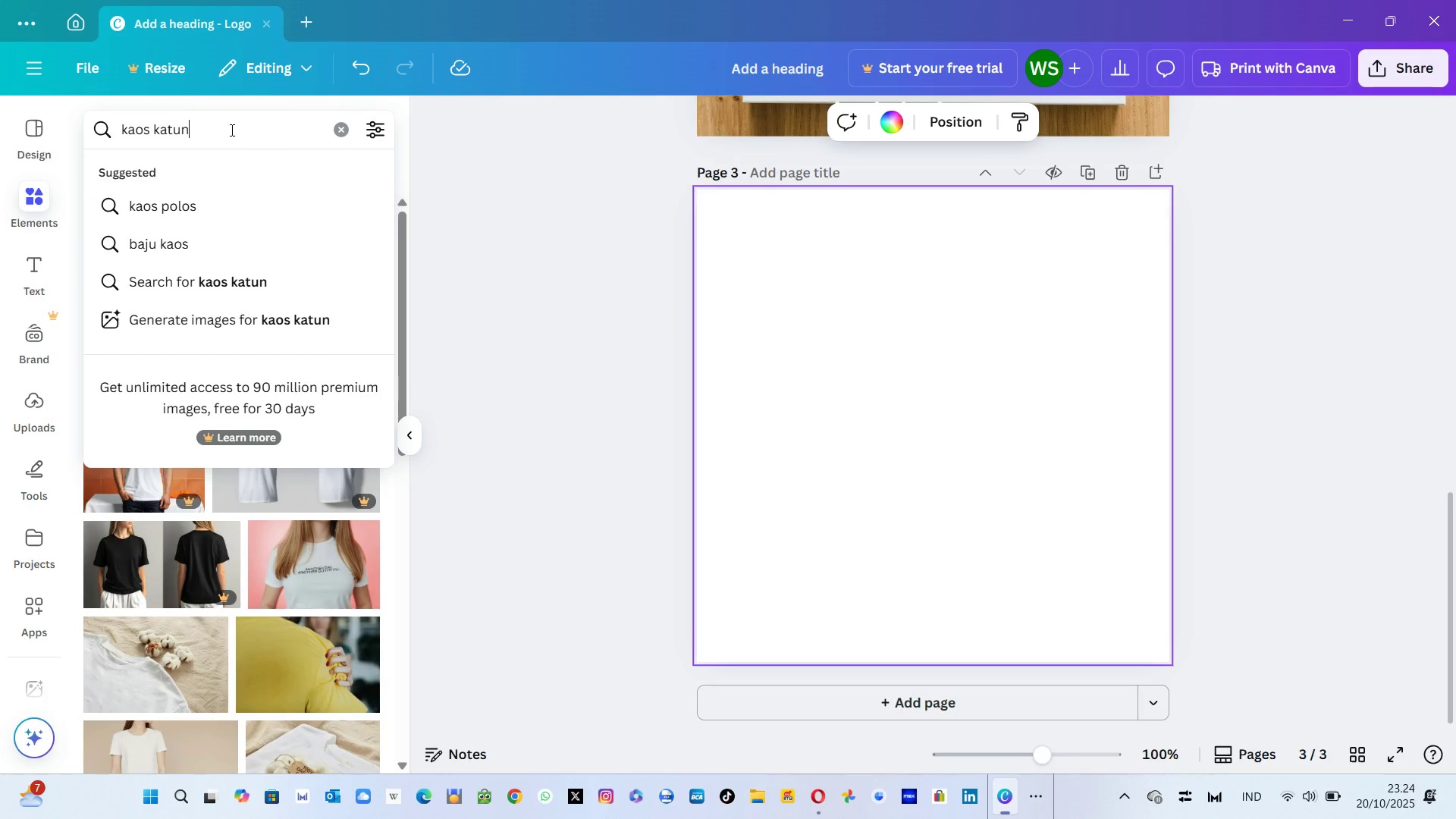 
key(Backspace)
 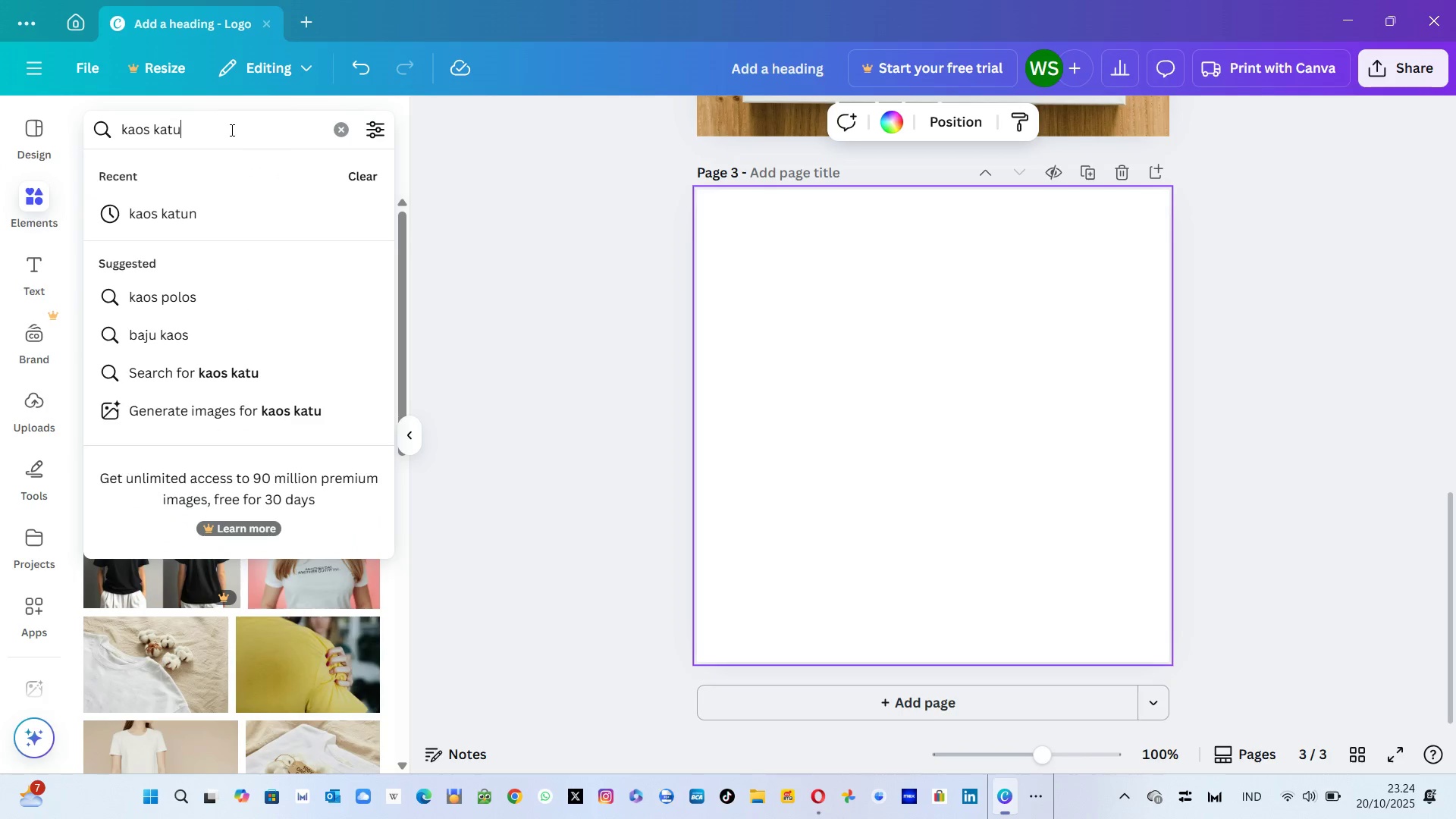 
key(Backspace)
 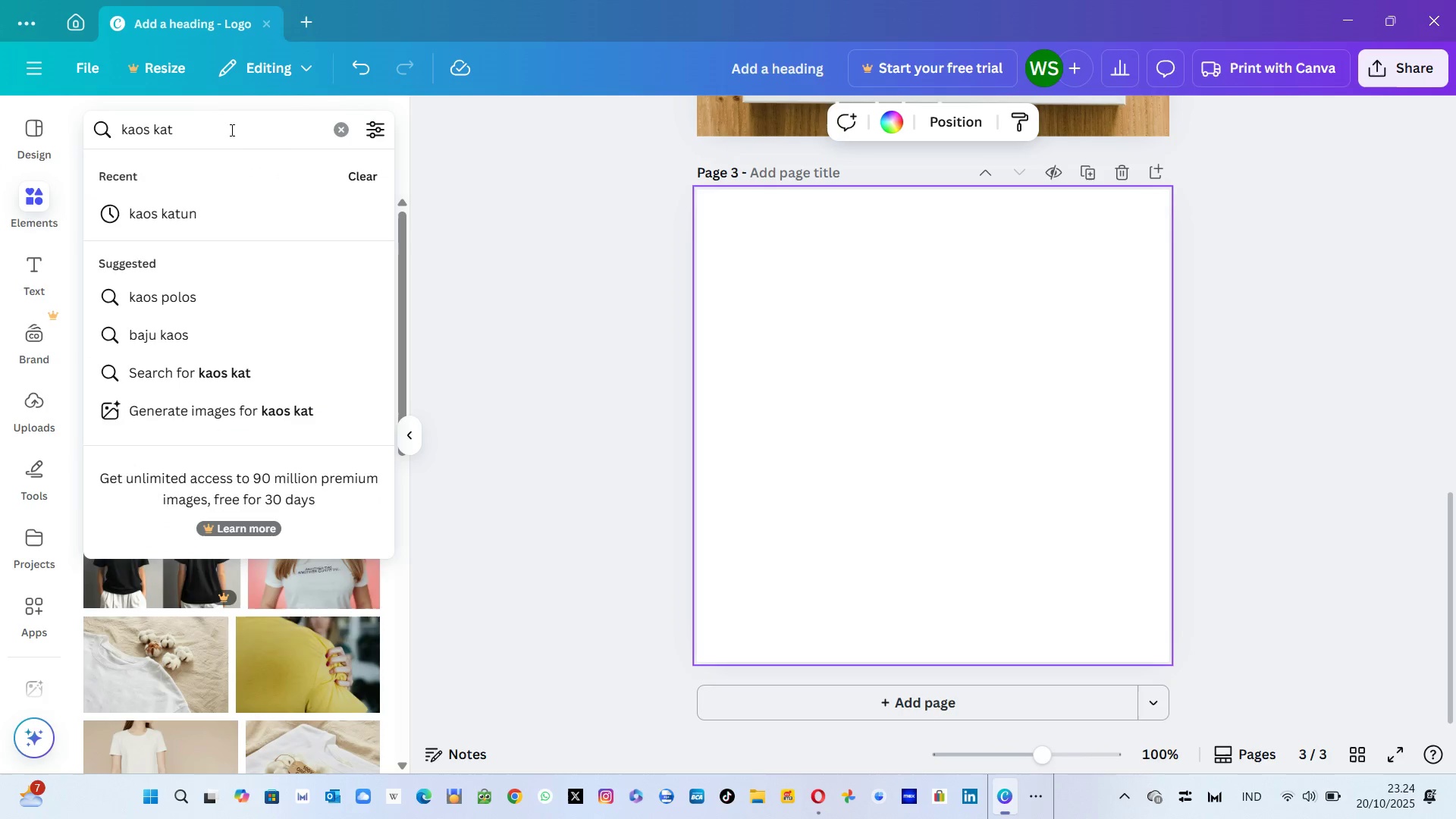 
key(Backspace)
 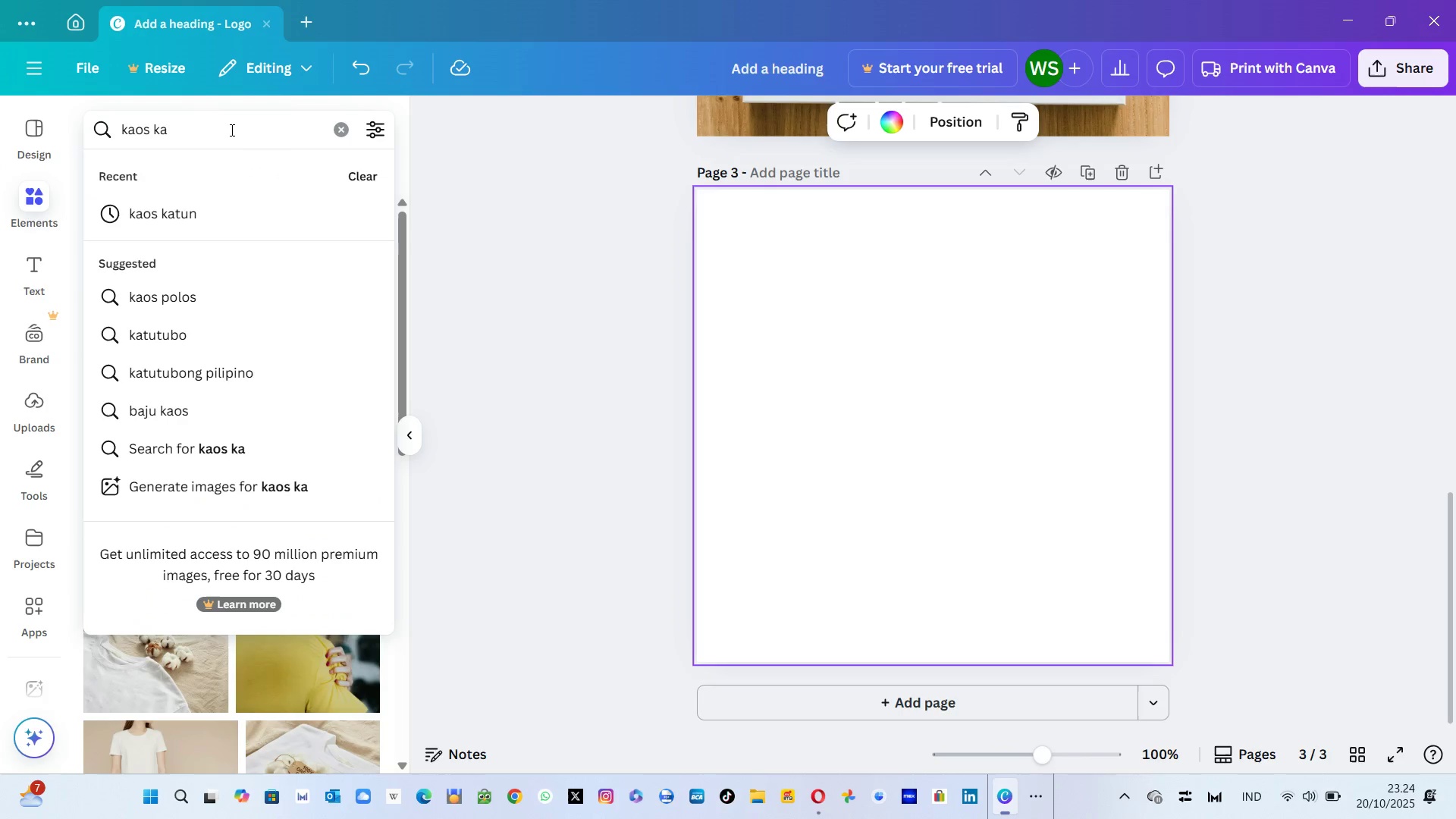 
key(Backspace)
 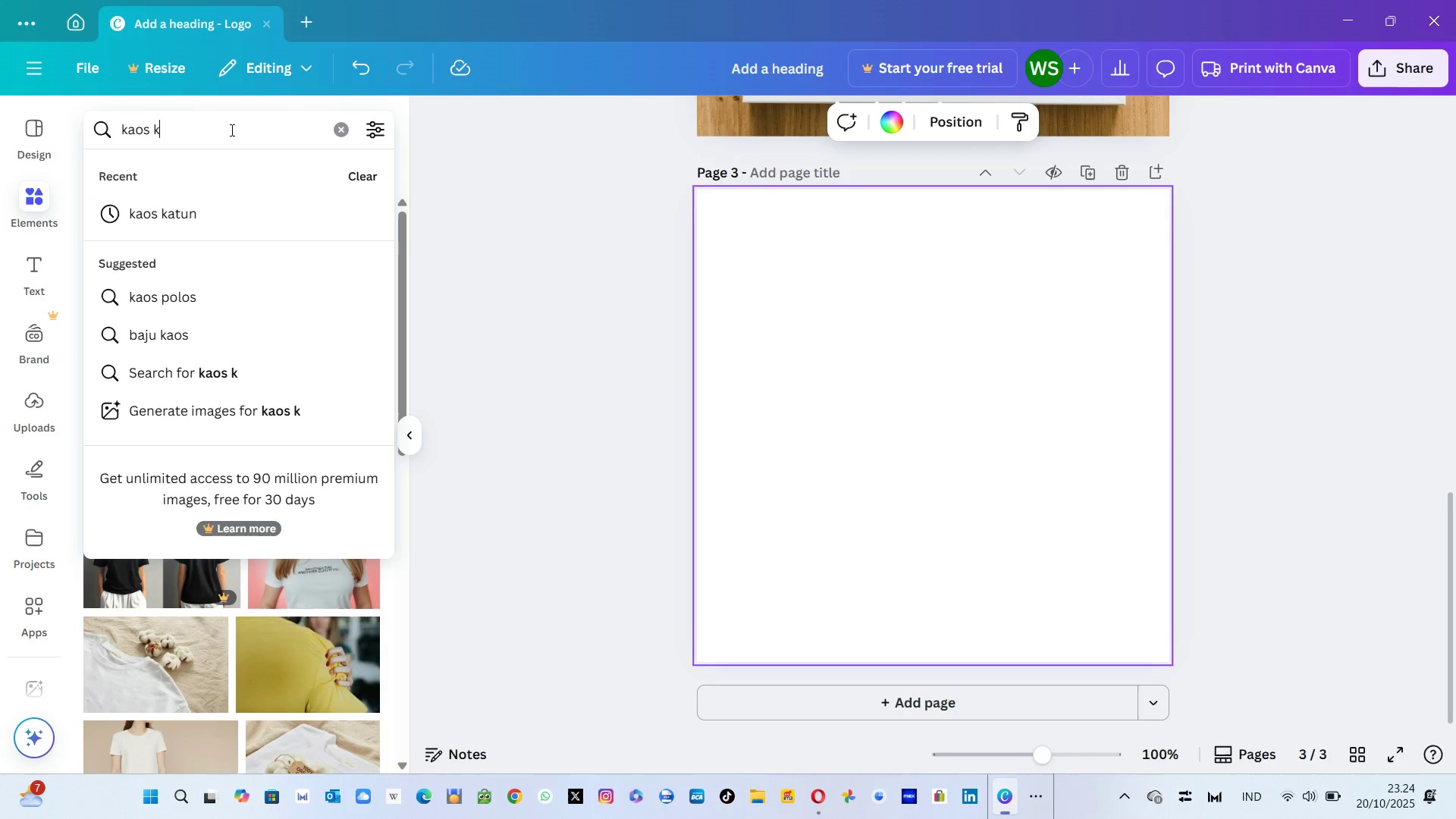 
key(Backspace)
 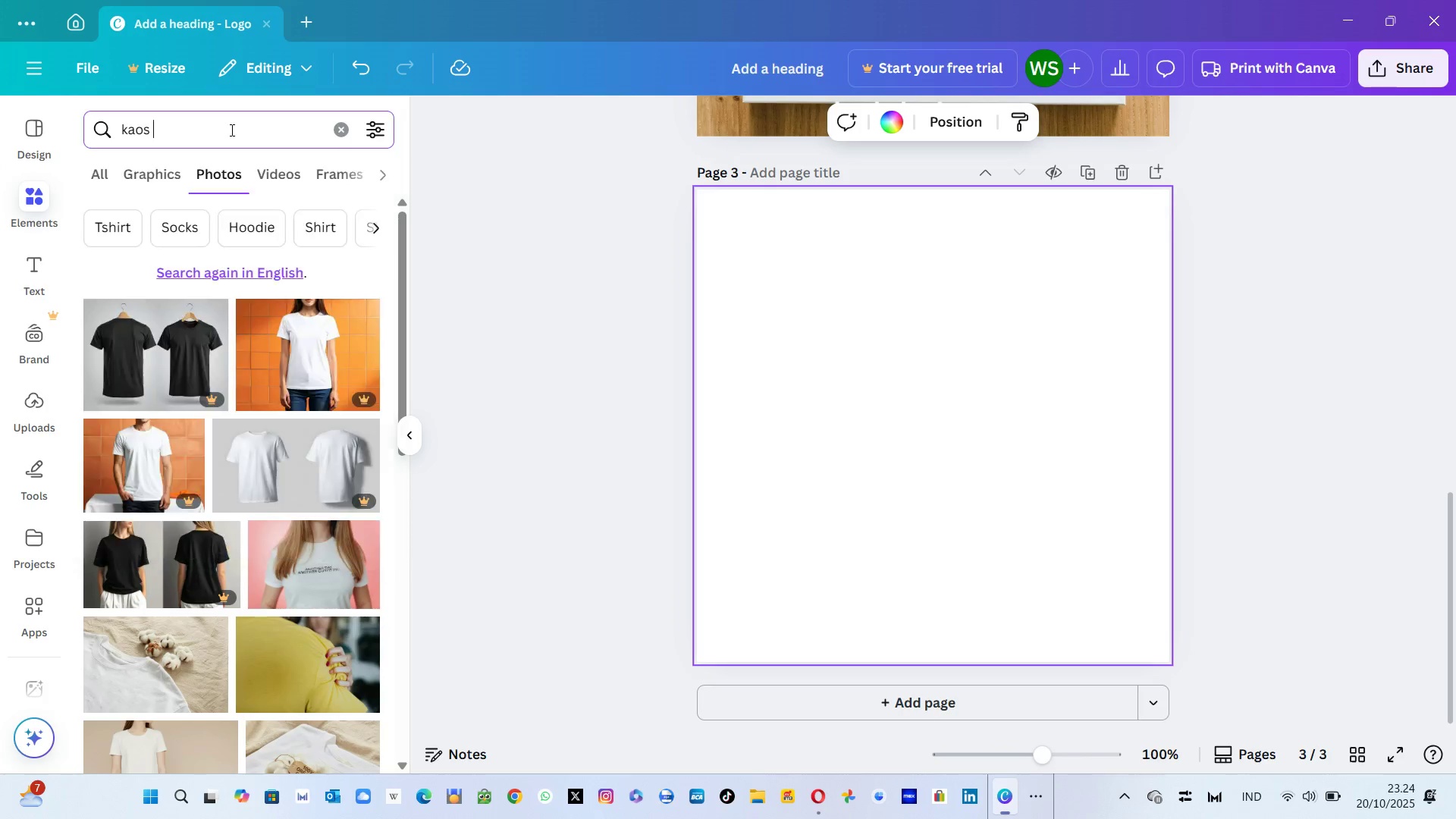 
key(P)
 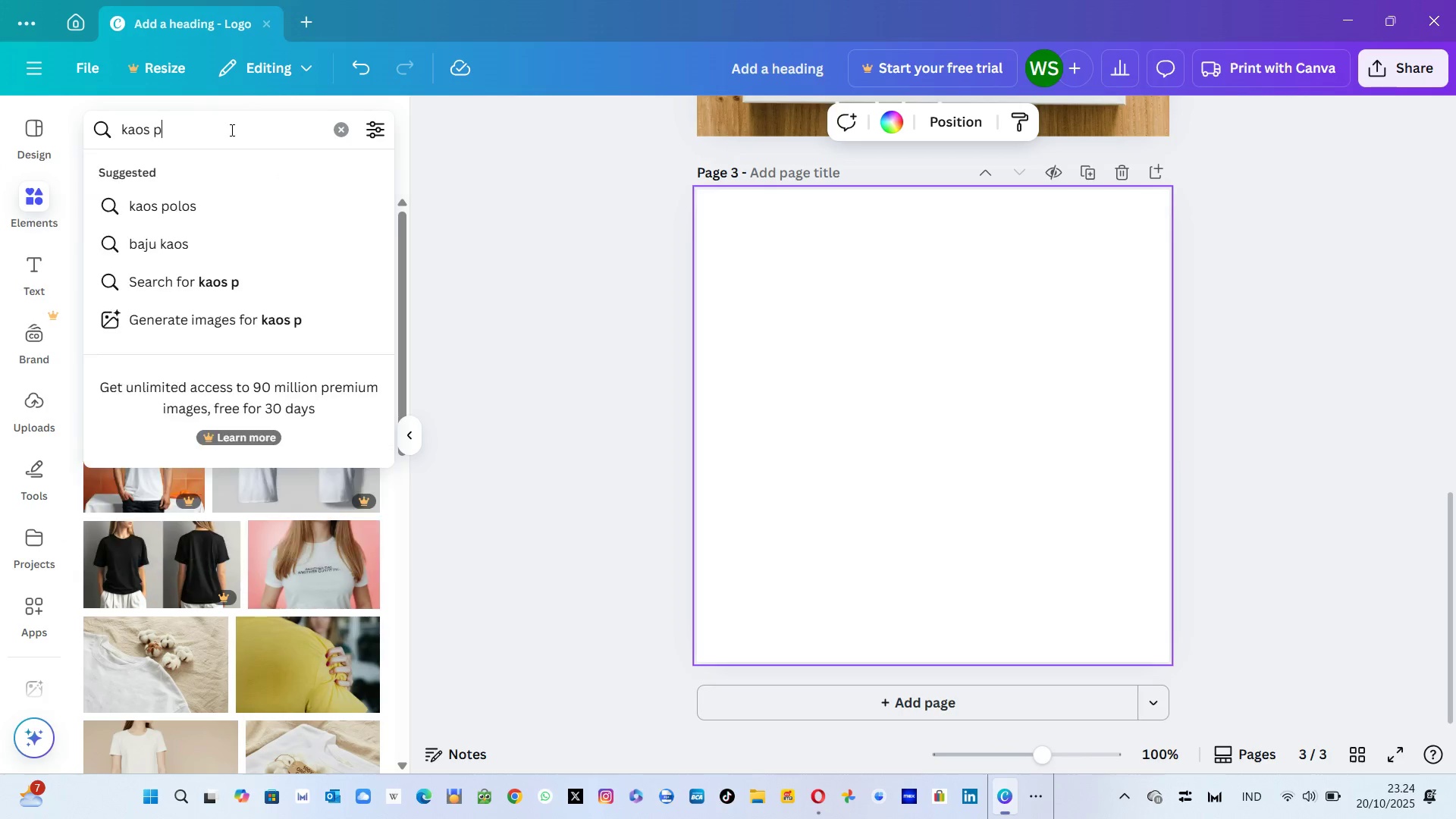 
left_click([231, 130])
 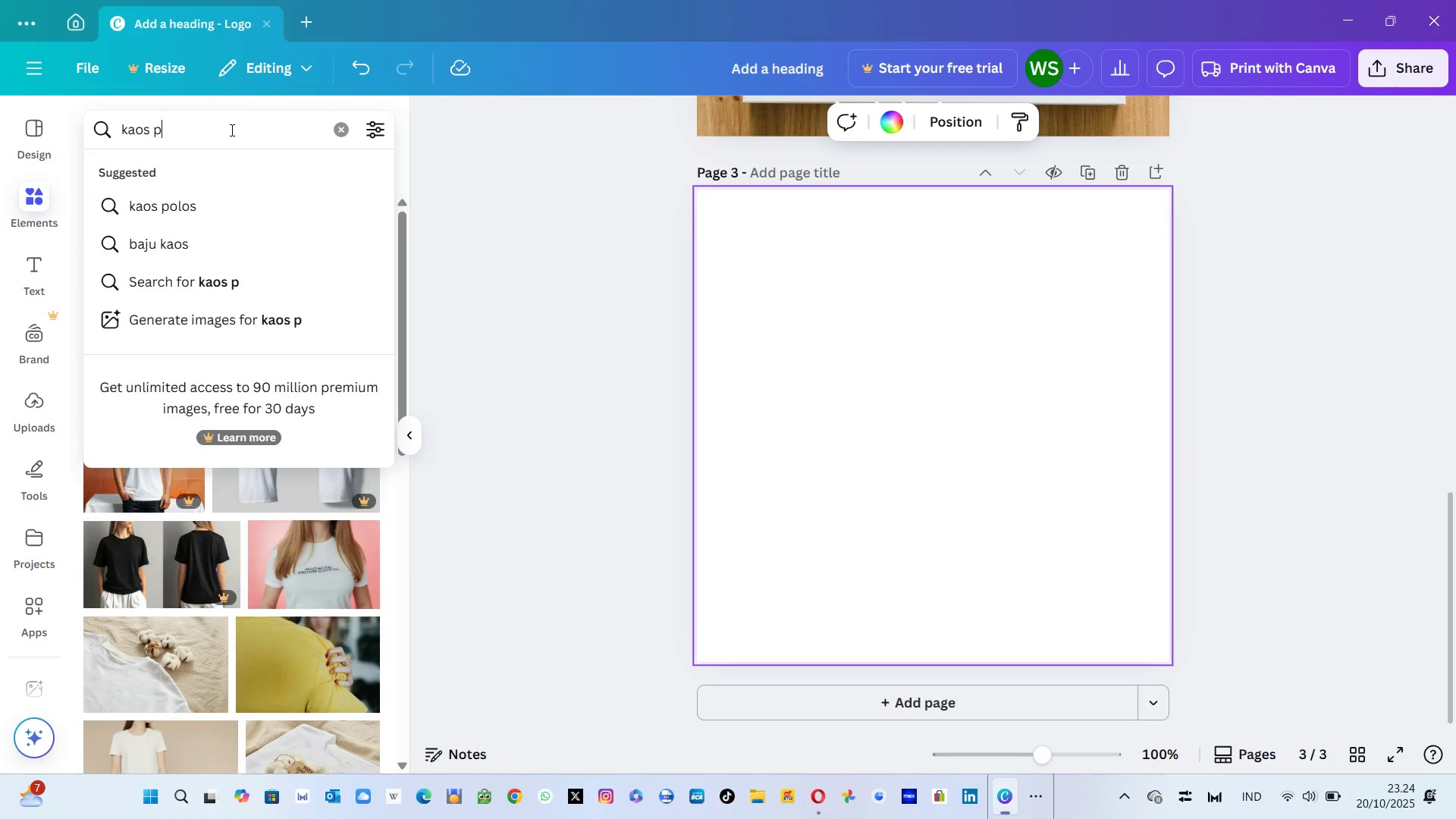 
type(r)
key(Backspace)
key(Backspace)
type(organik)
 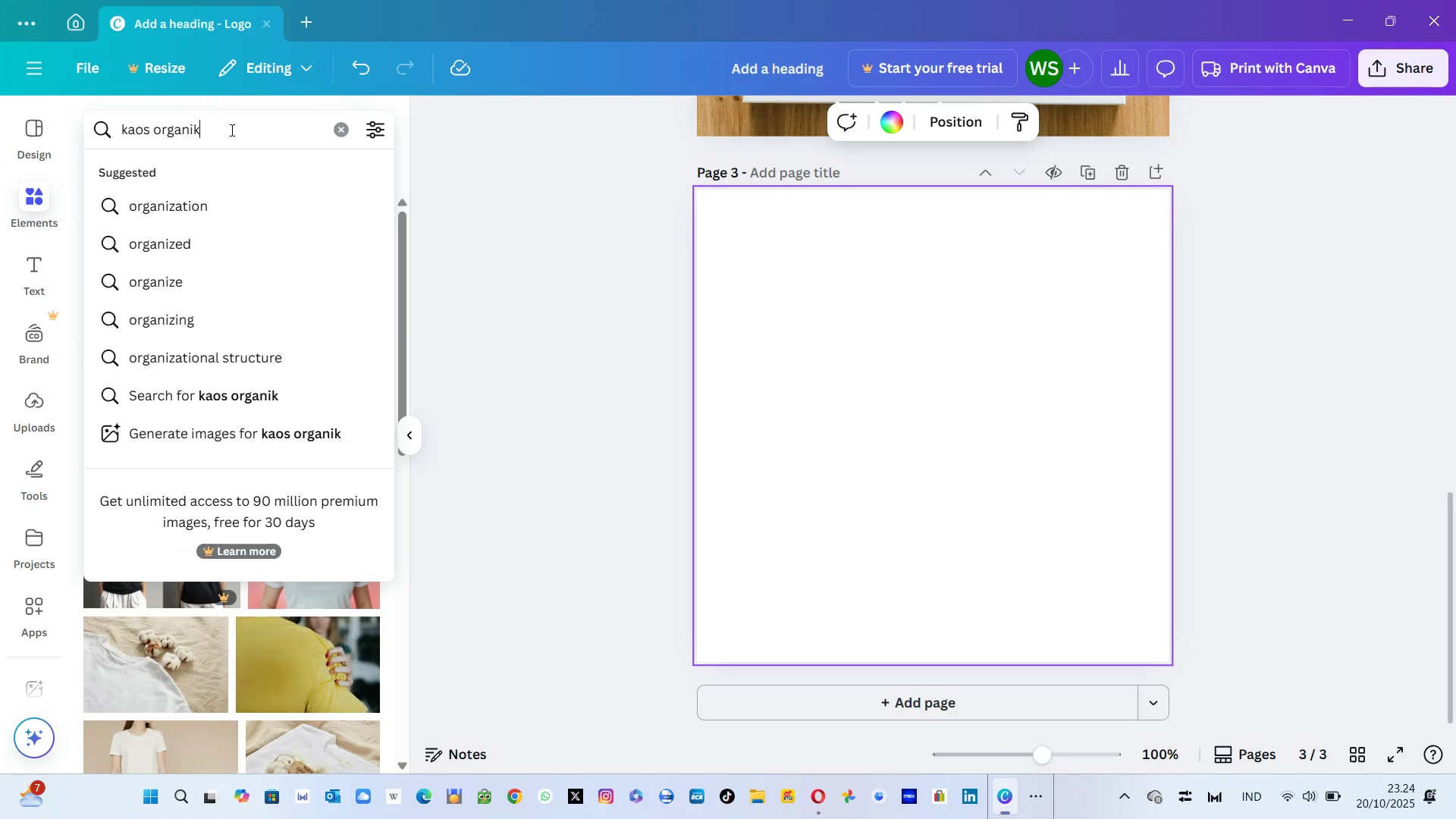 
key(Enter)
 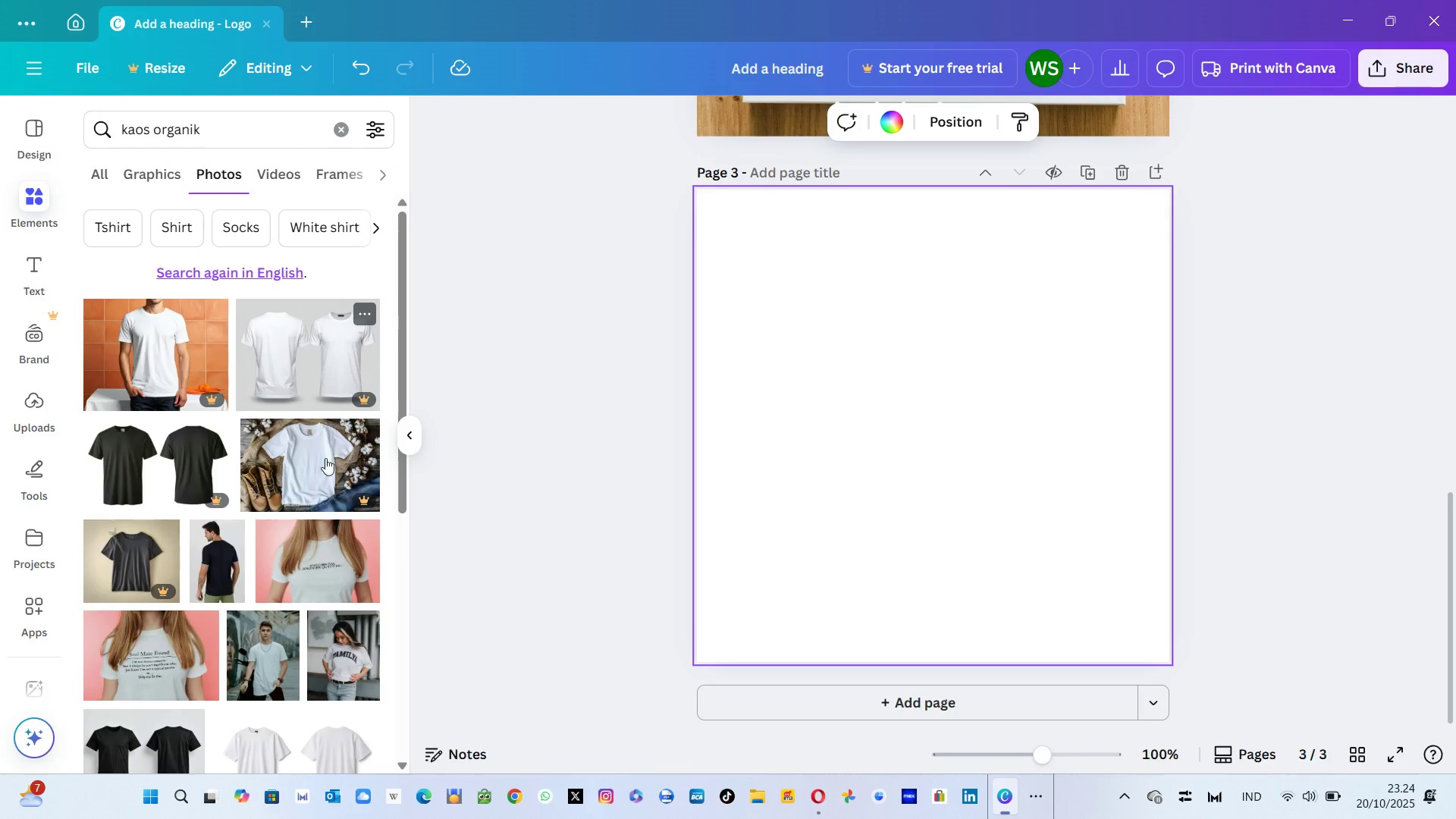 
mouse_move([306, 580])
 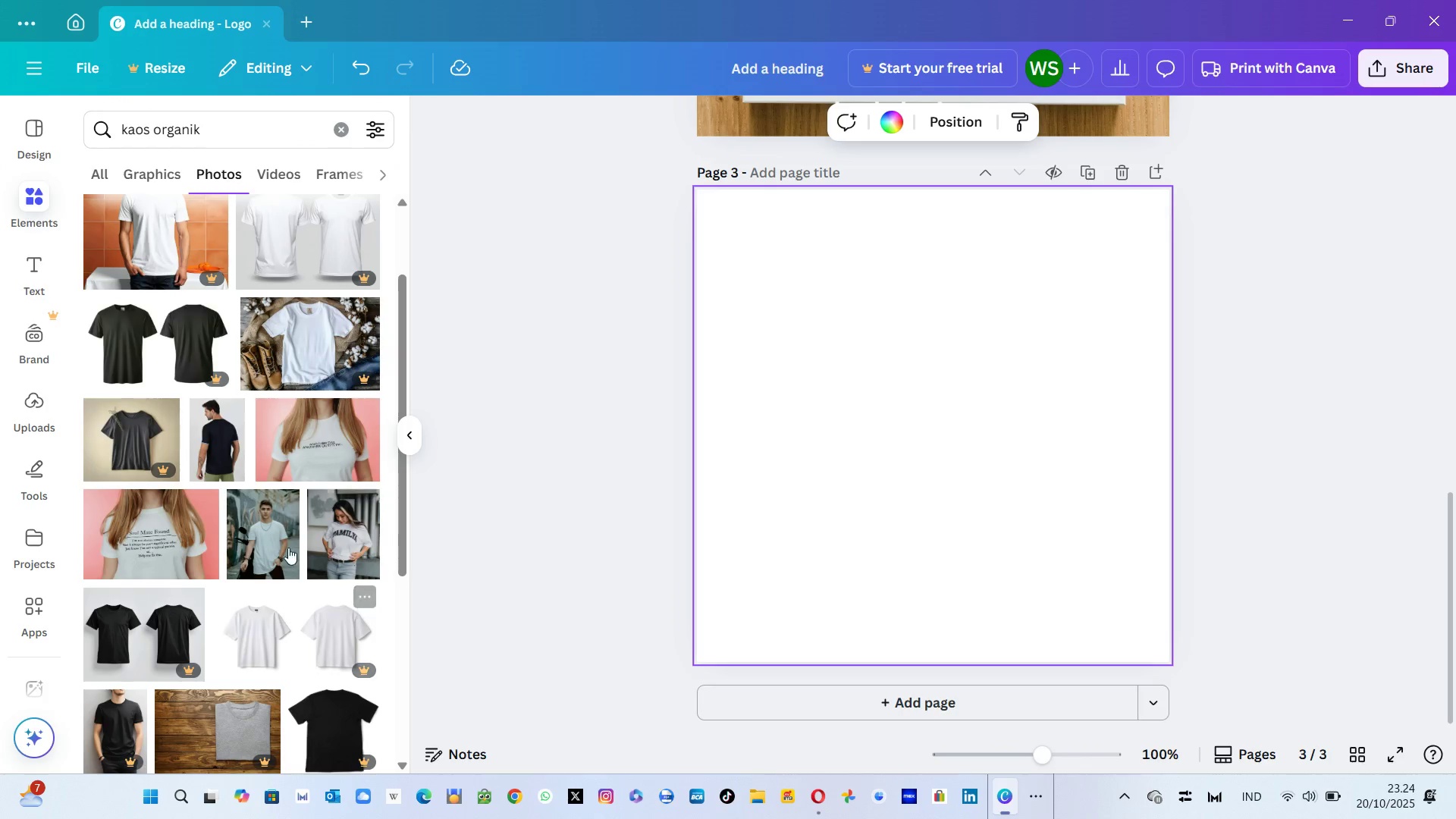 
mouse_move([291, 546])
 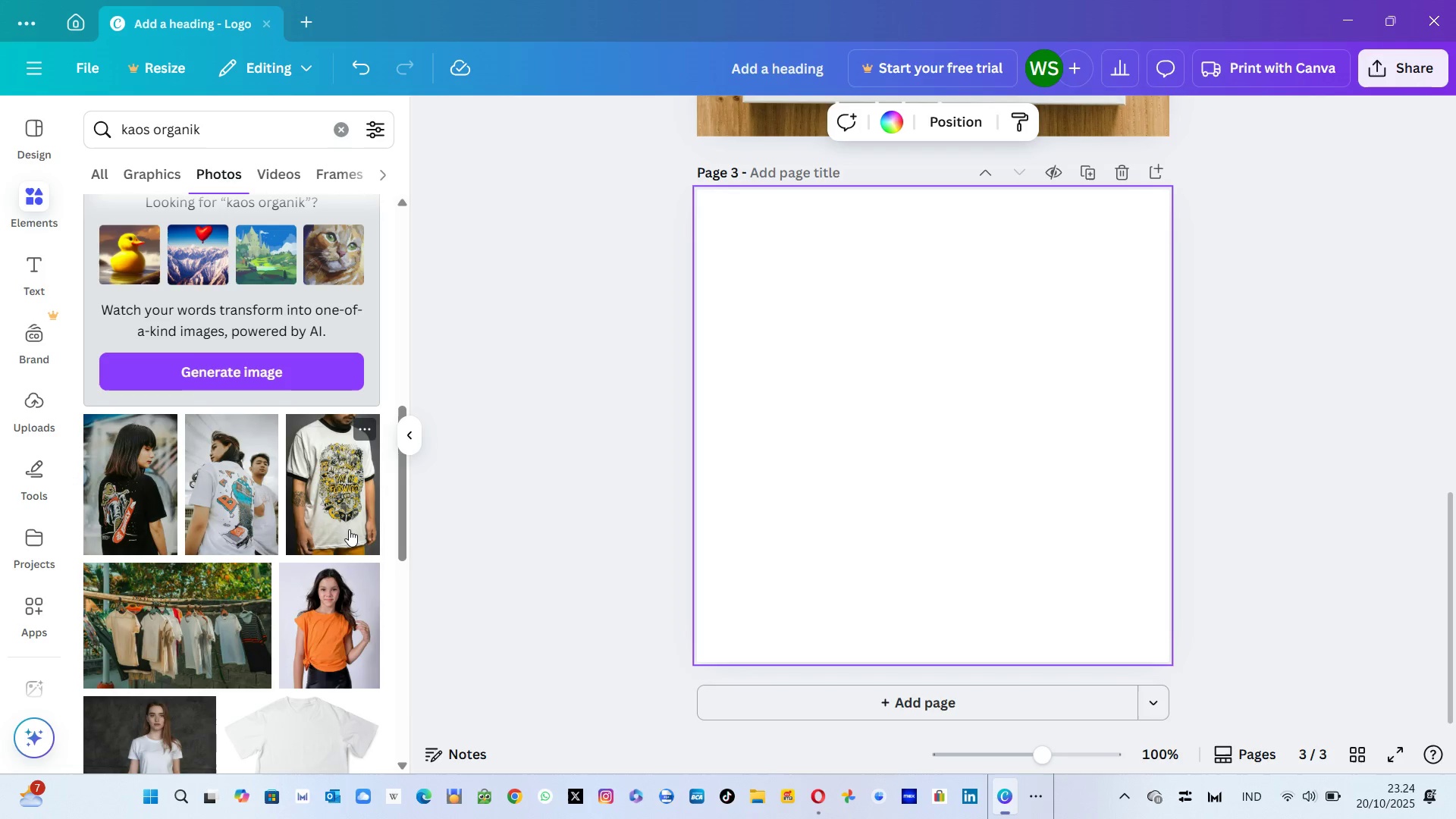 
mouse_move([337, 544])
 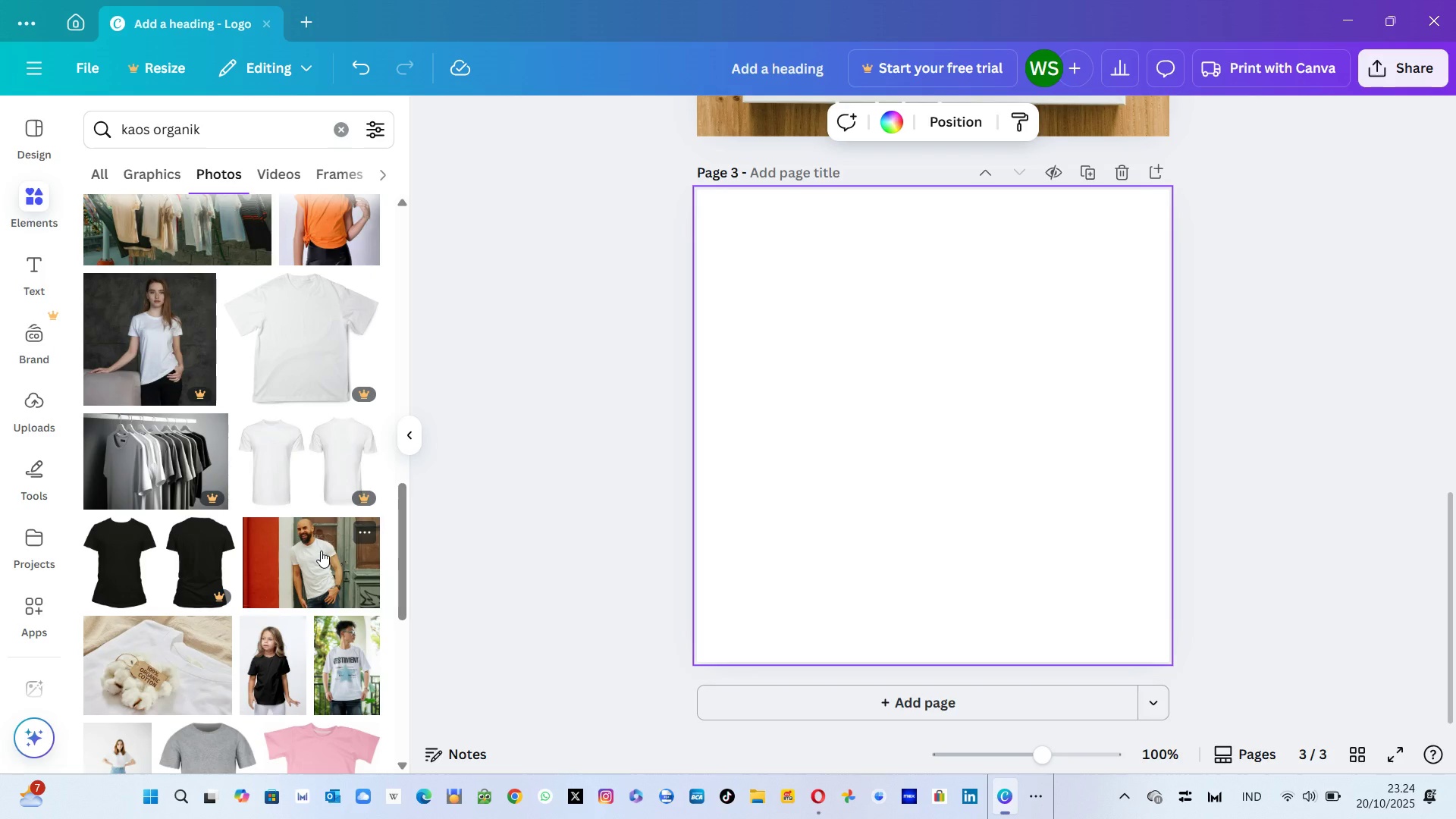 
scroll: coordinate [321, 551], scroll_direction: none, amount: 0.0
 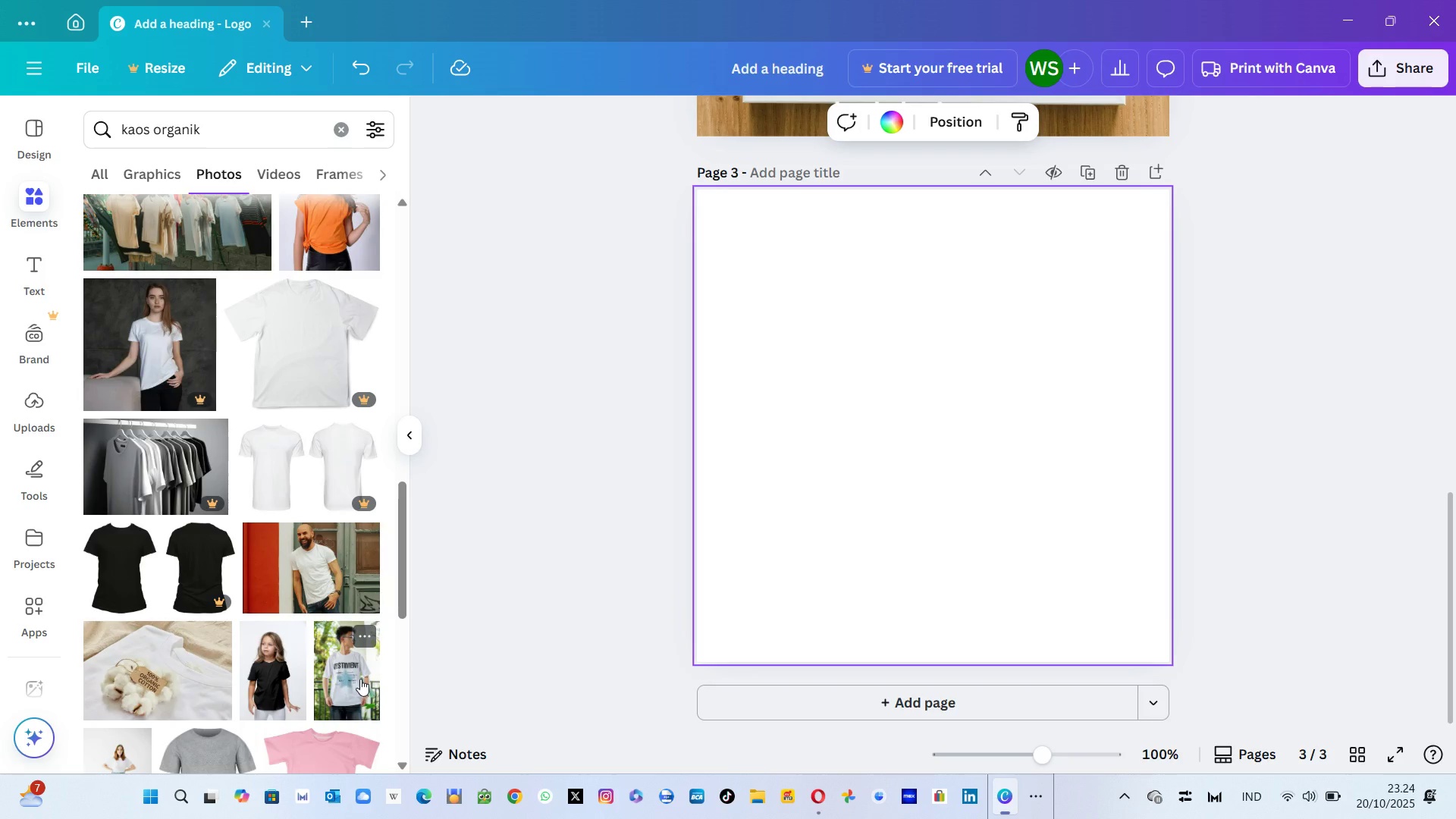 
left_click([360, 679])
 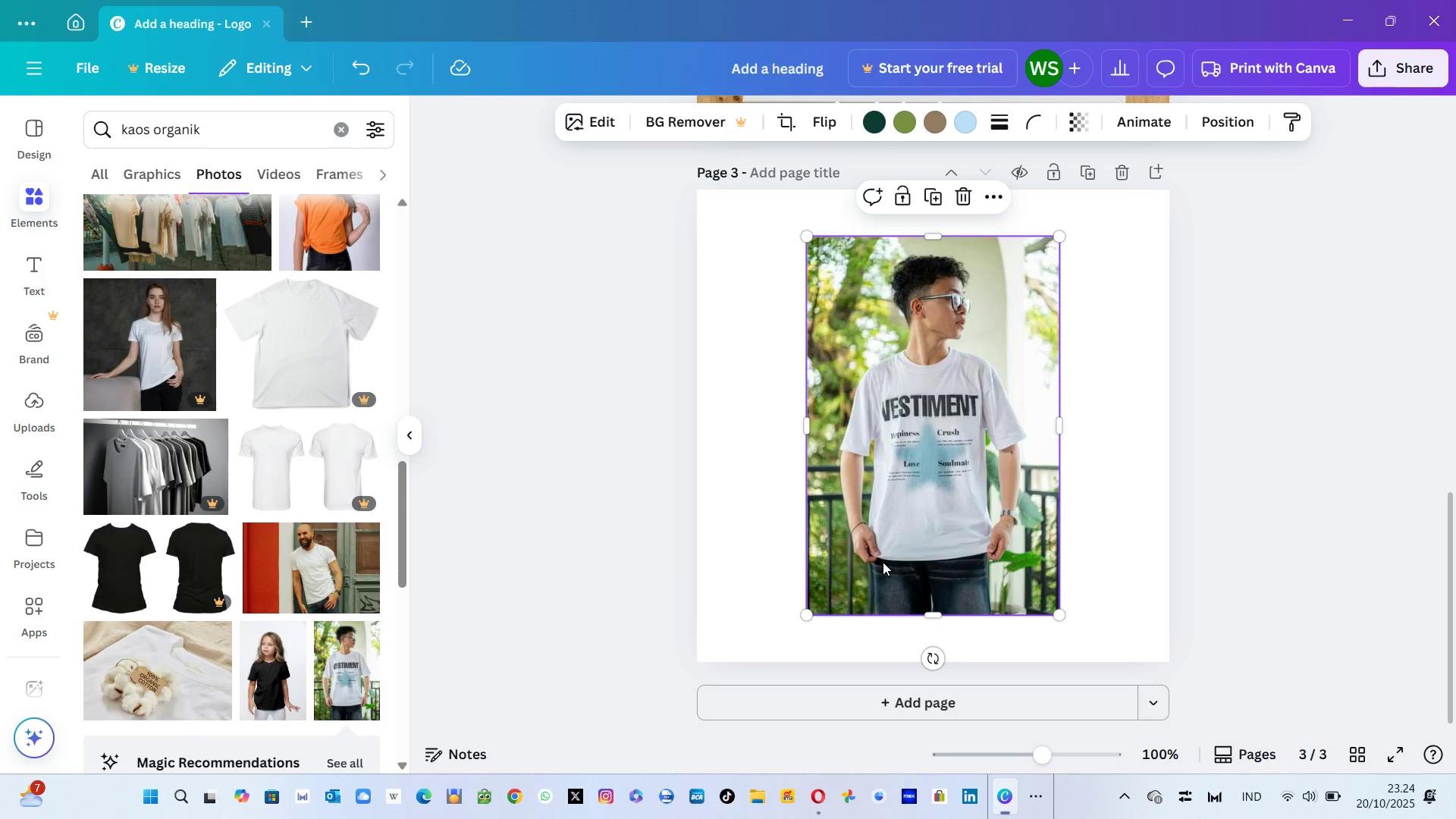 
key(Alt+Tab)
 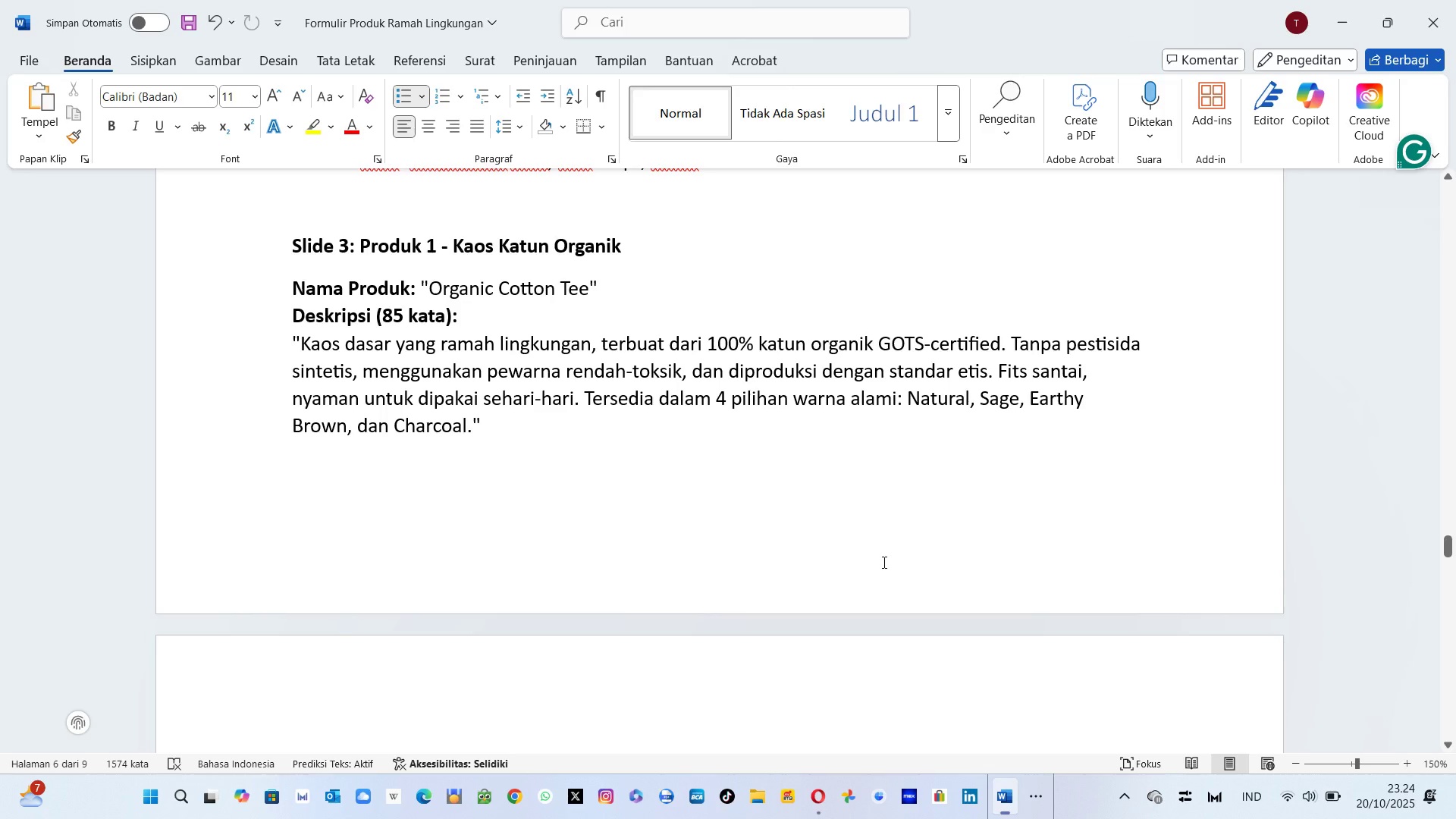 
wait(5.29)
 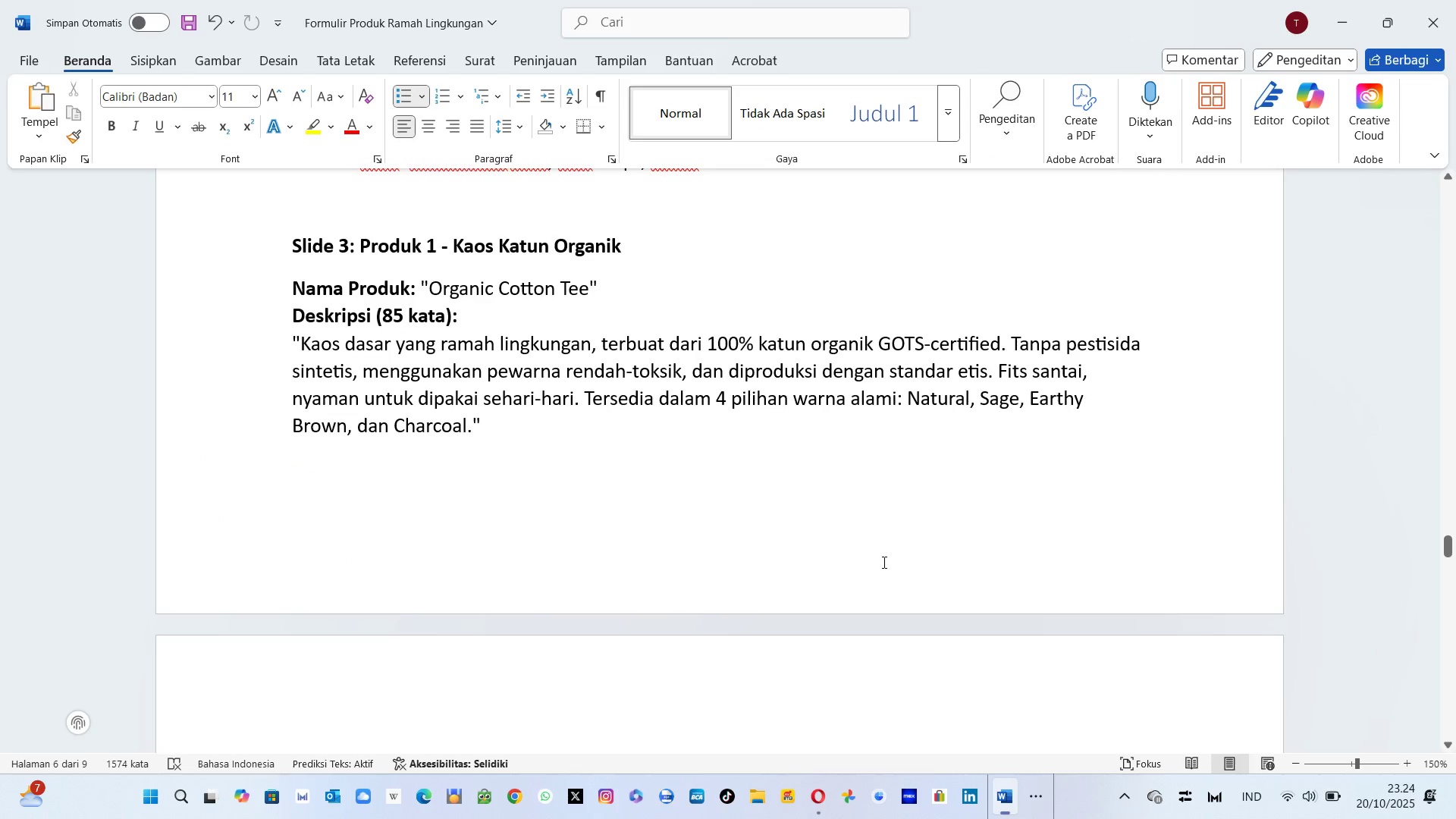 
key(Alt+Tab)
 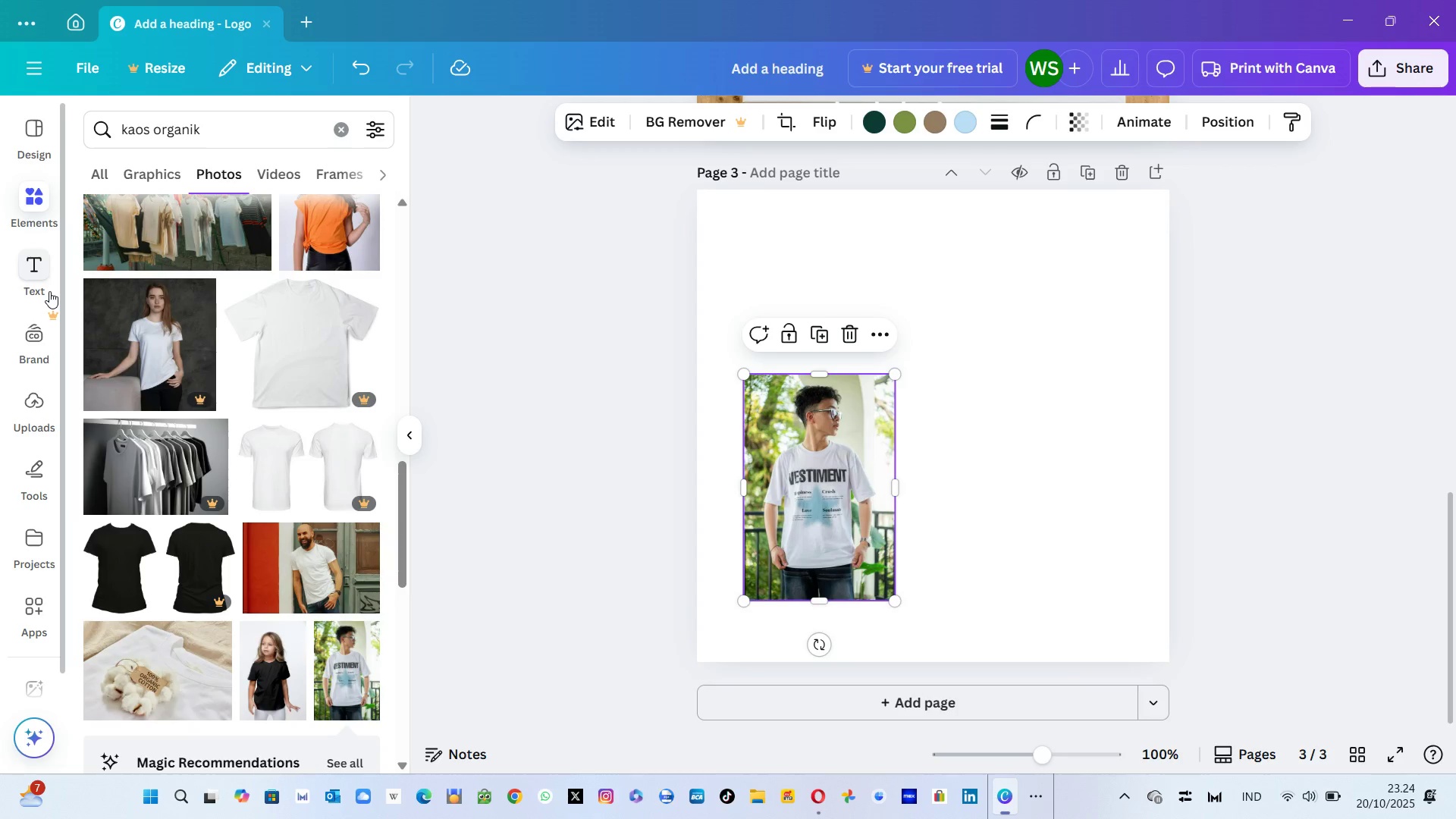 
wait(12.89)
 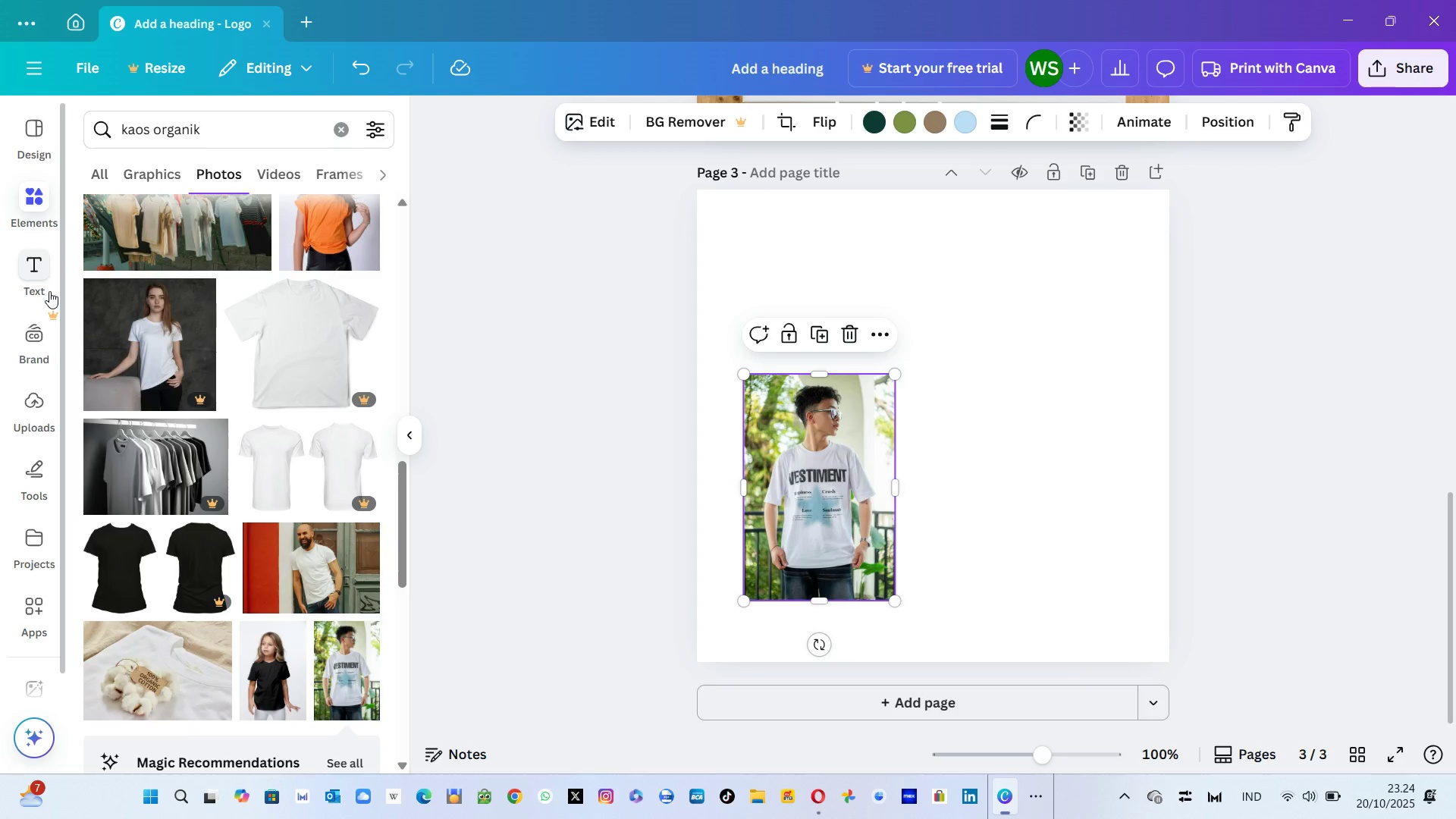 
left_click([47, 264])
 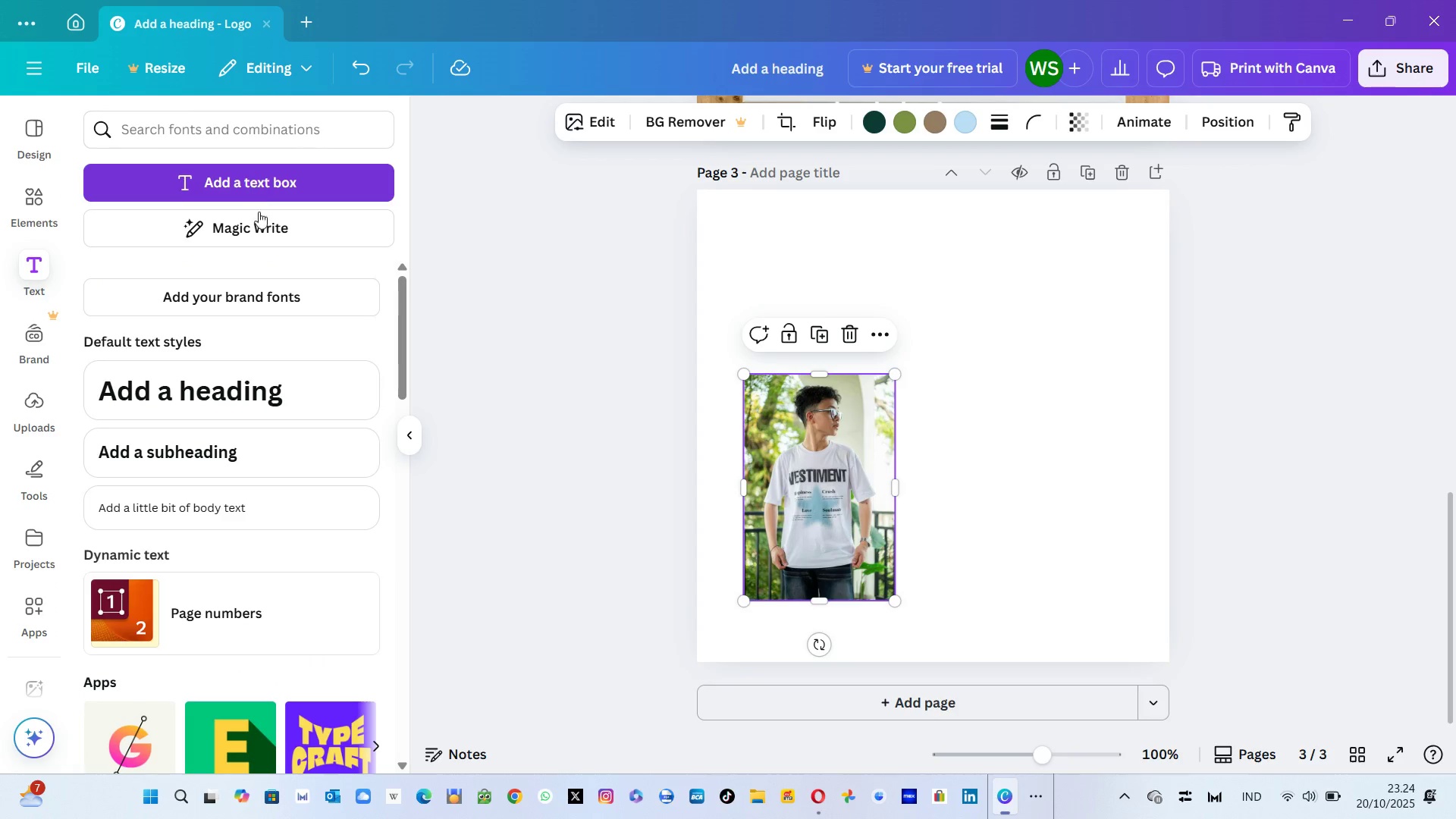 
left_click([283, 504])
 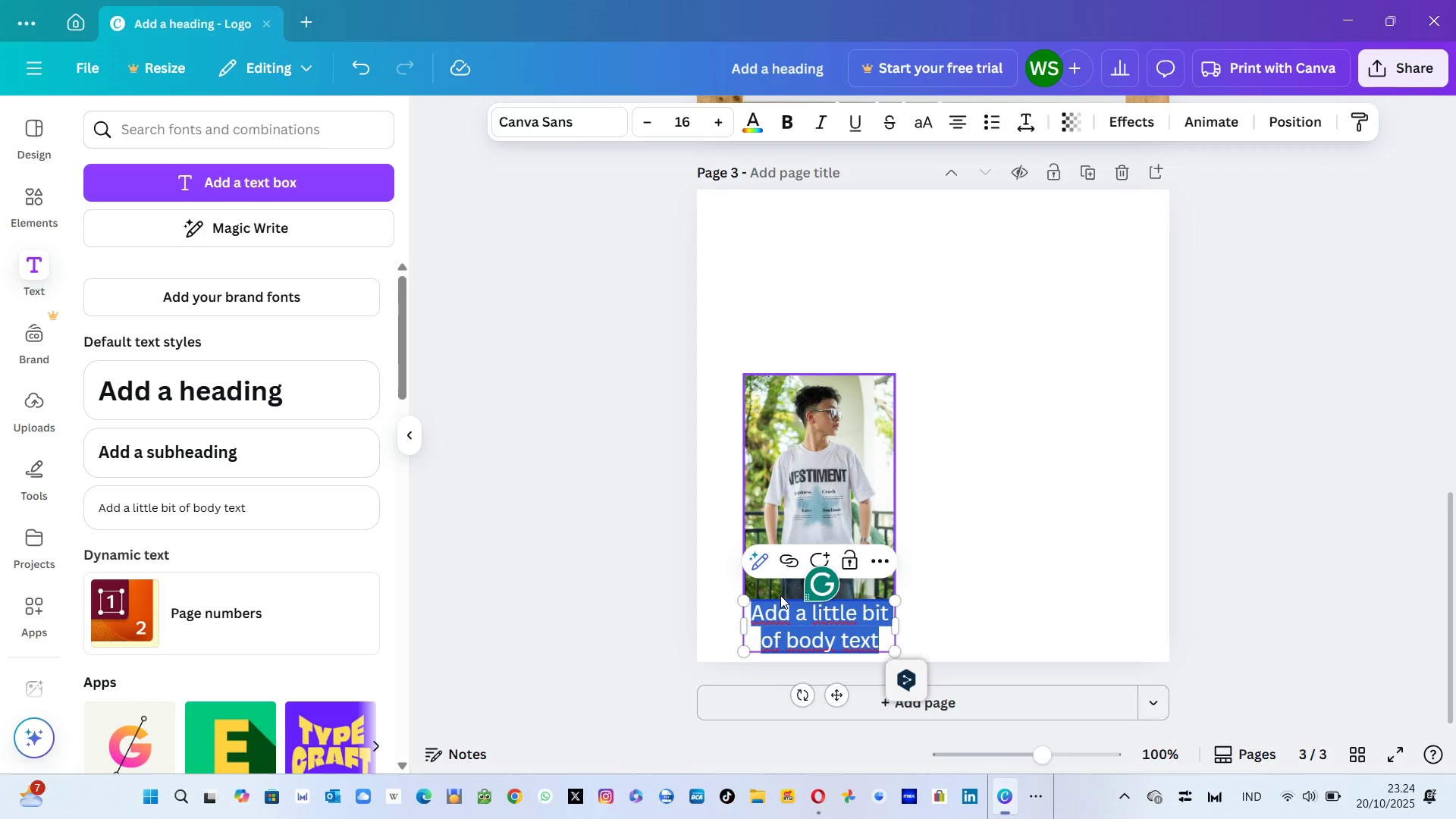 
key(Alt+Tab)
 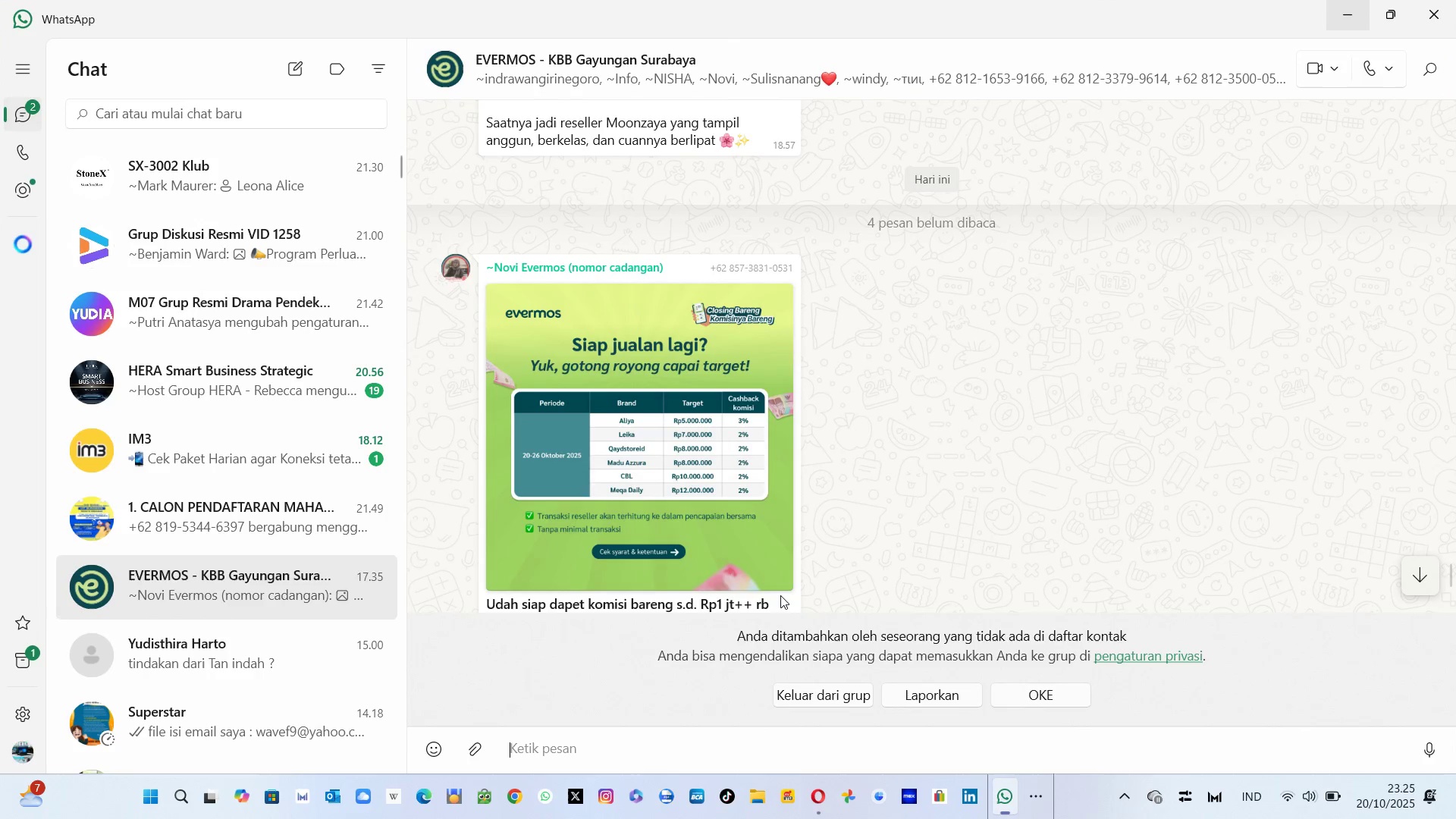 
key(Alt+AltLeft)
 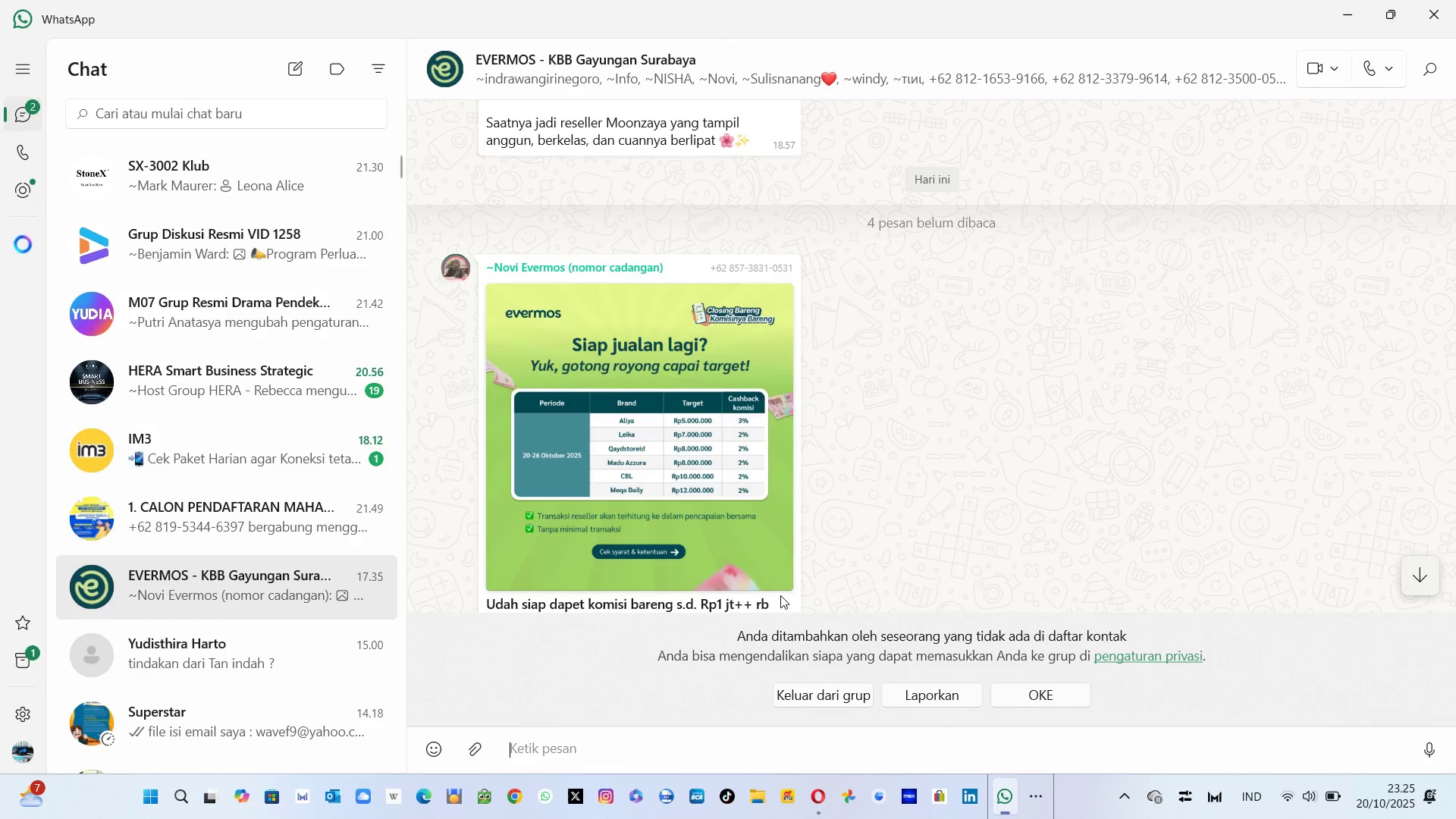 
key(Alt+Tab)
 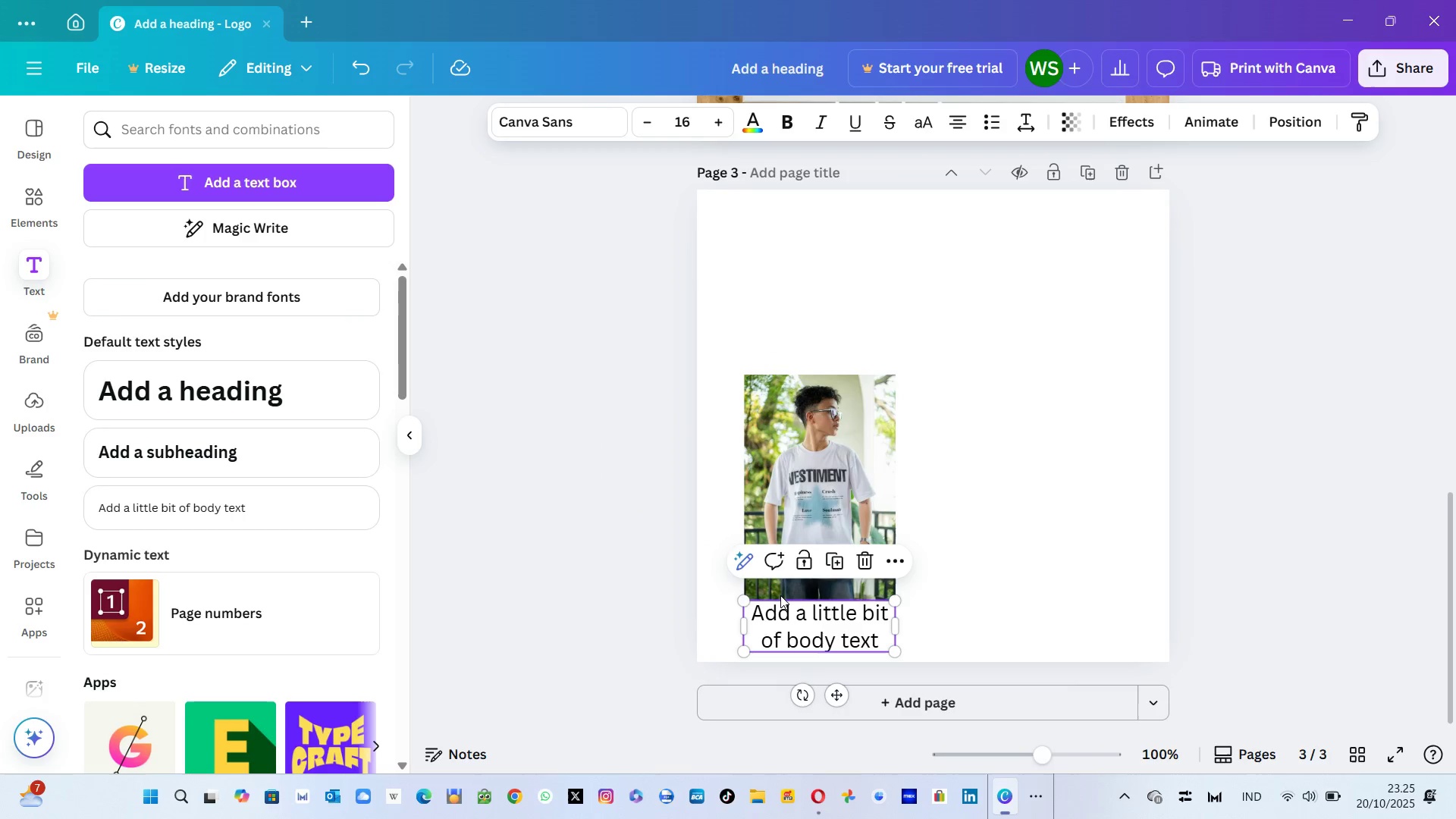 
key(Alt+Tab)
 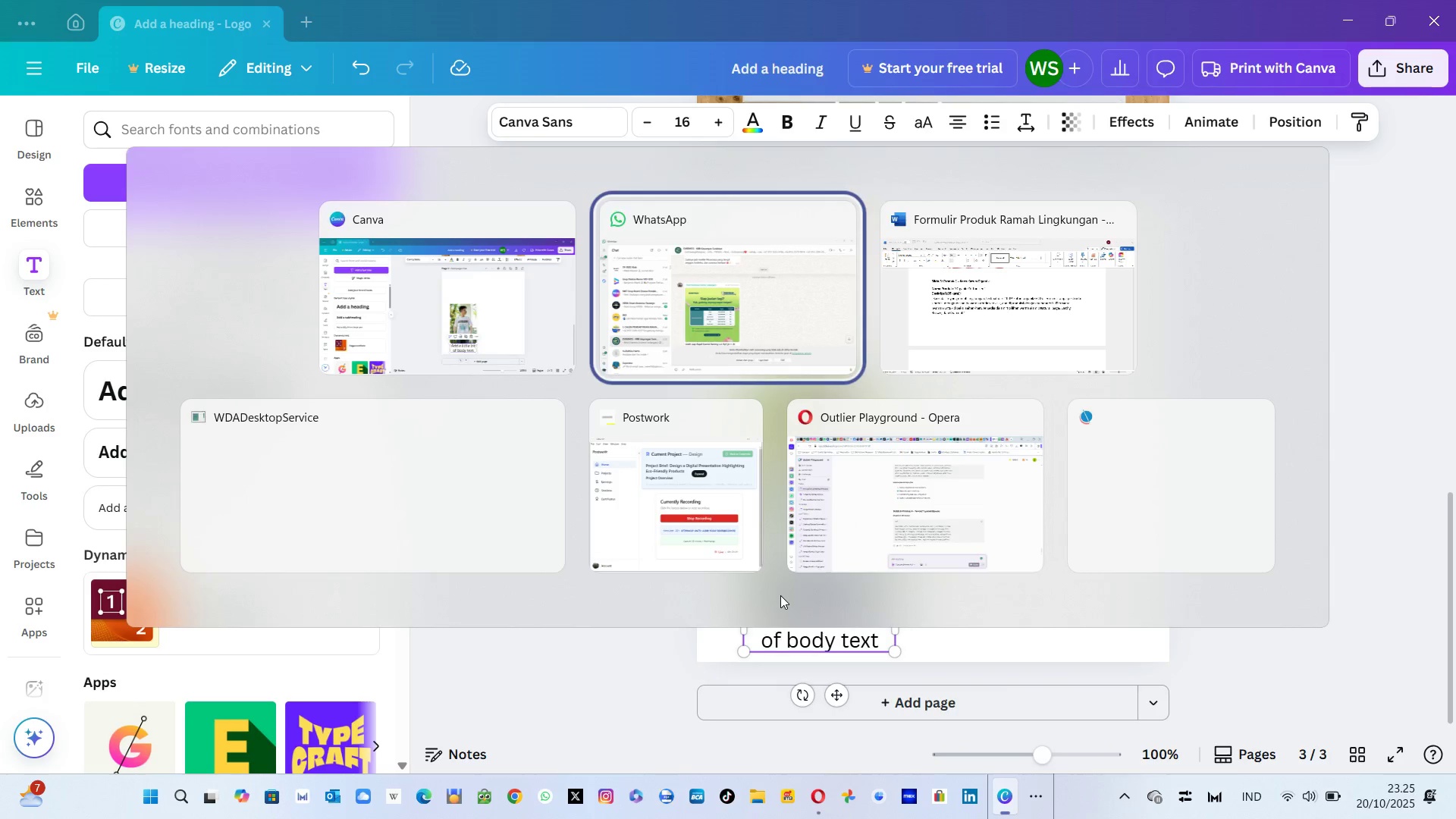 
key(Alt+Tab)
 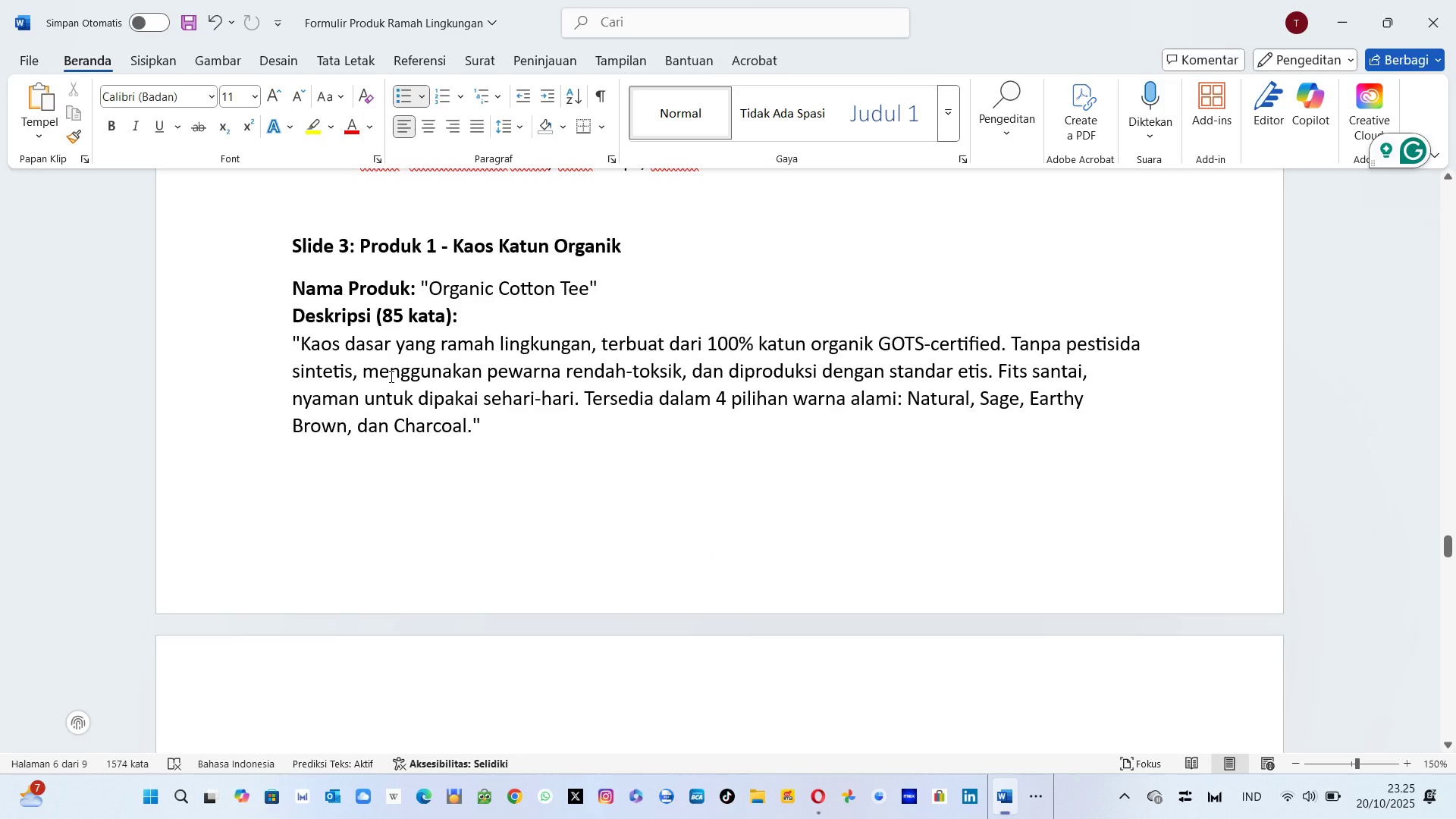 
wait(5.79)
 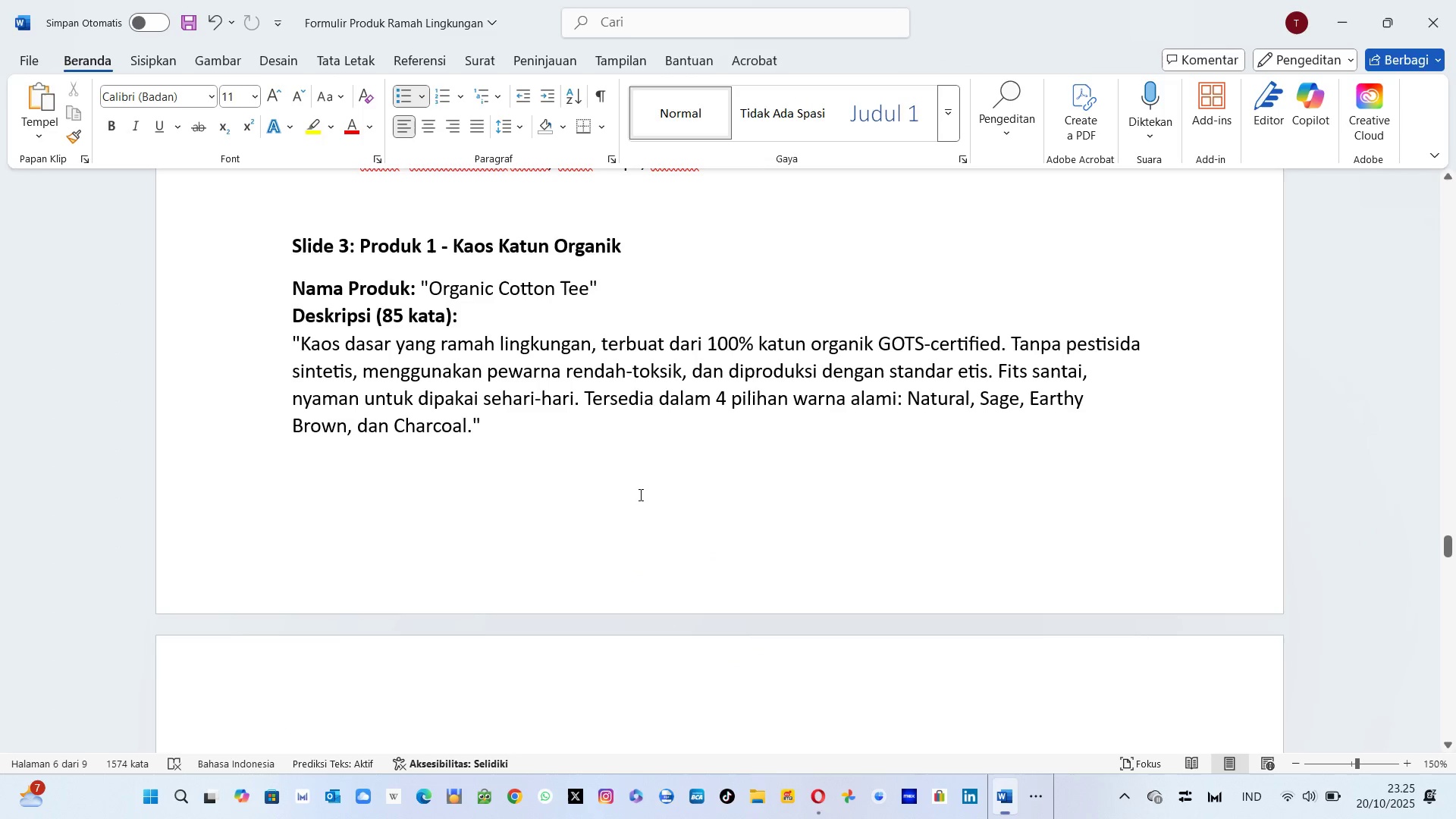 
left_click([311, 351])
 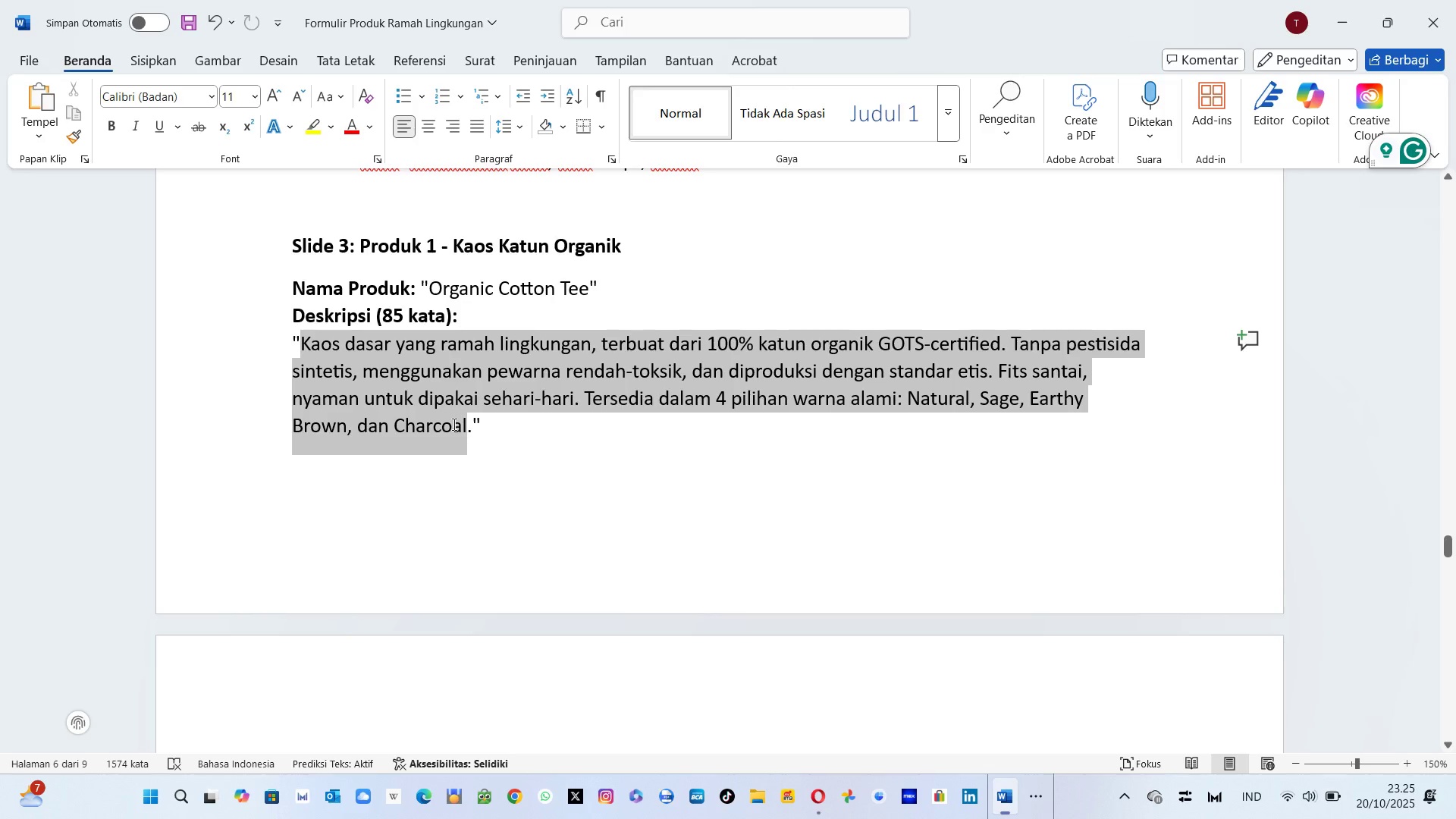 
key(C)
 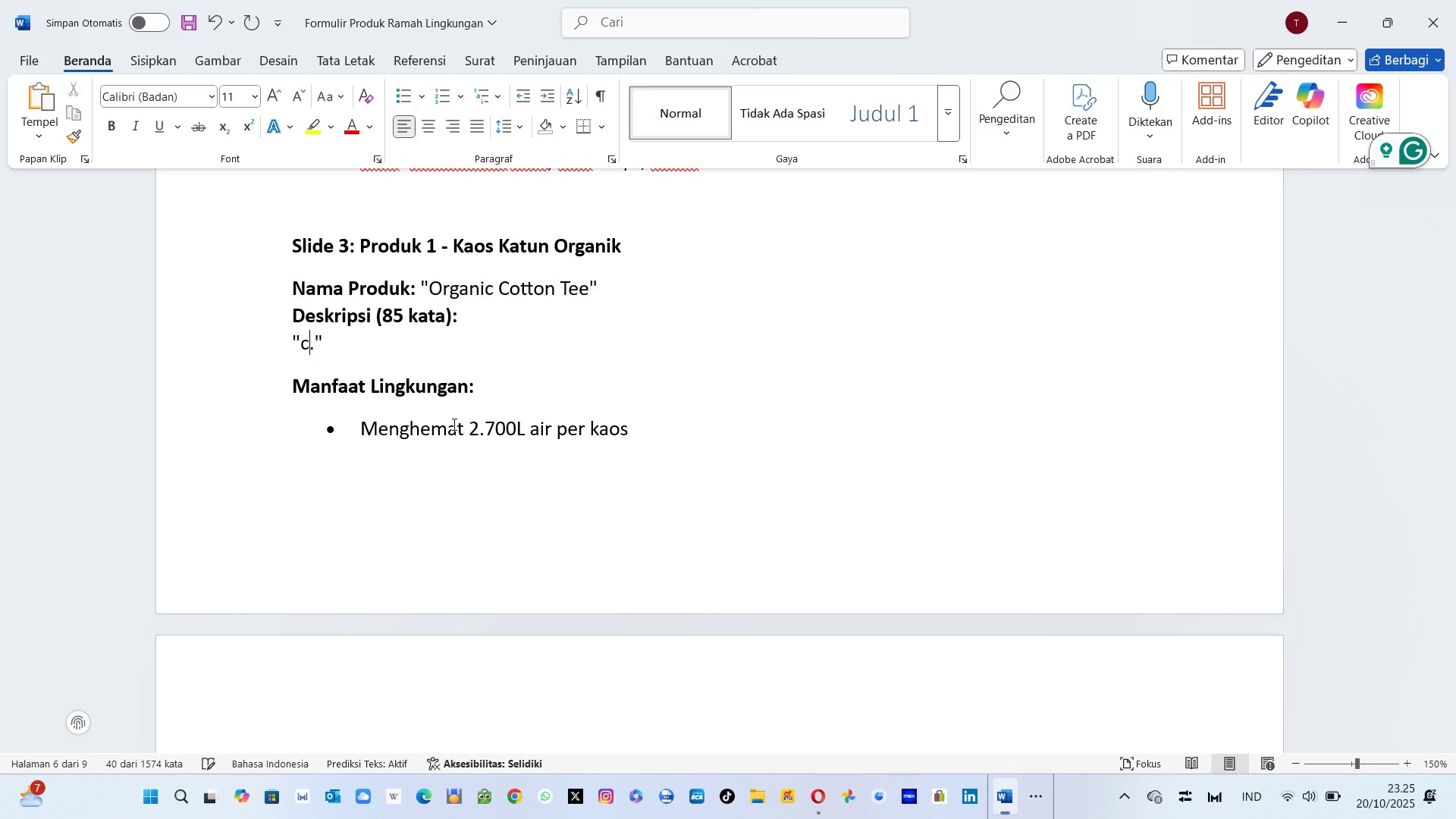 
key(Control+Z)
 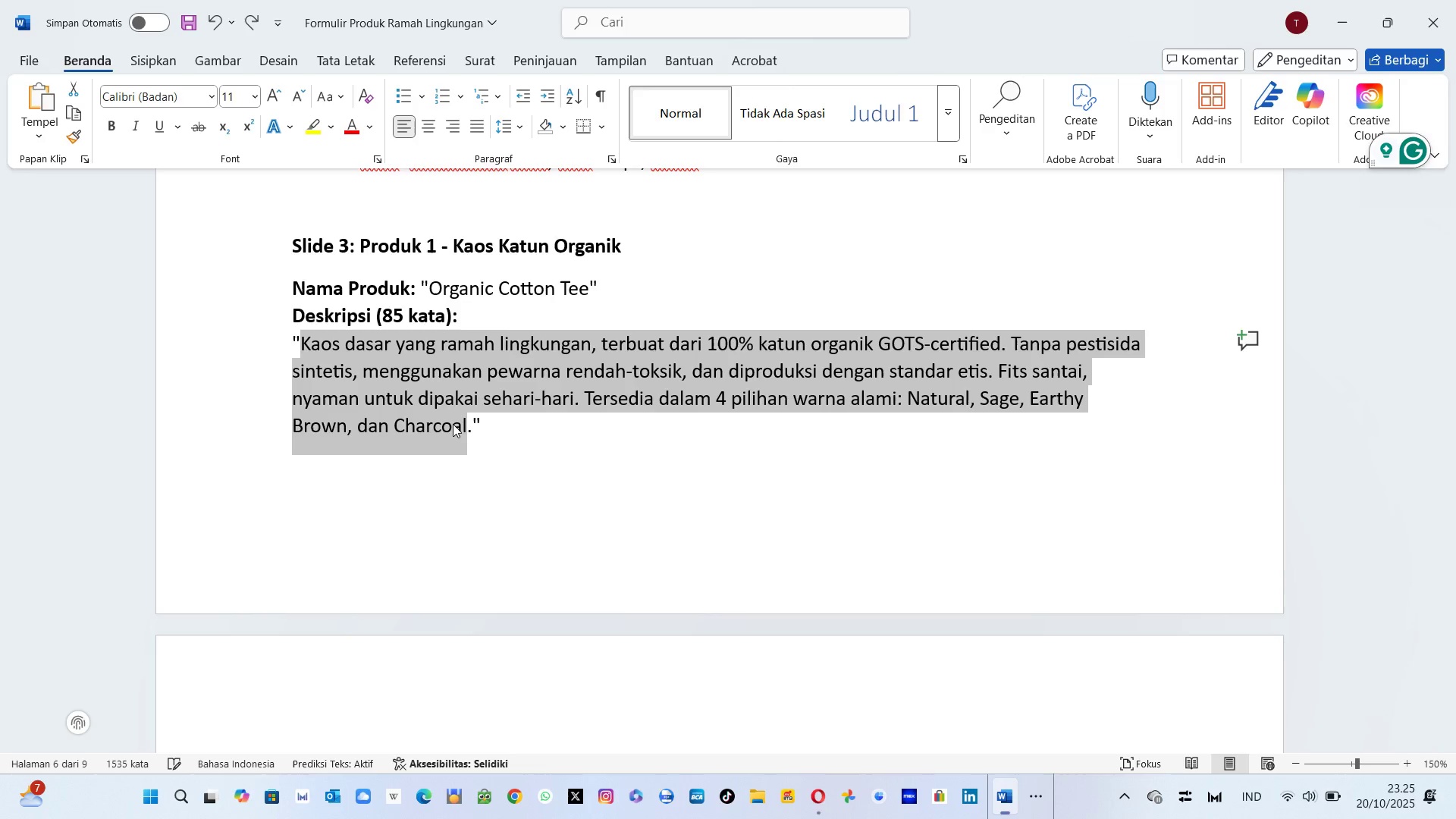 
key(Control+C)
 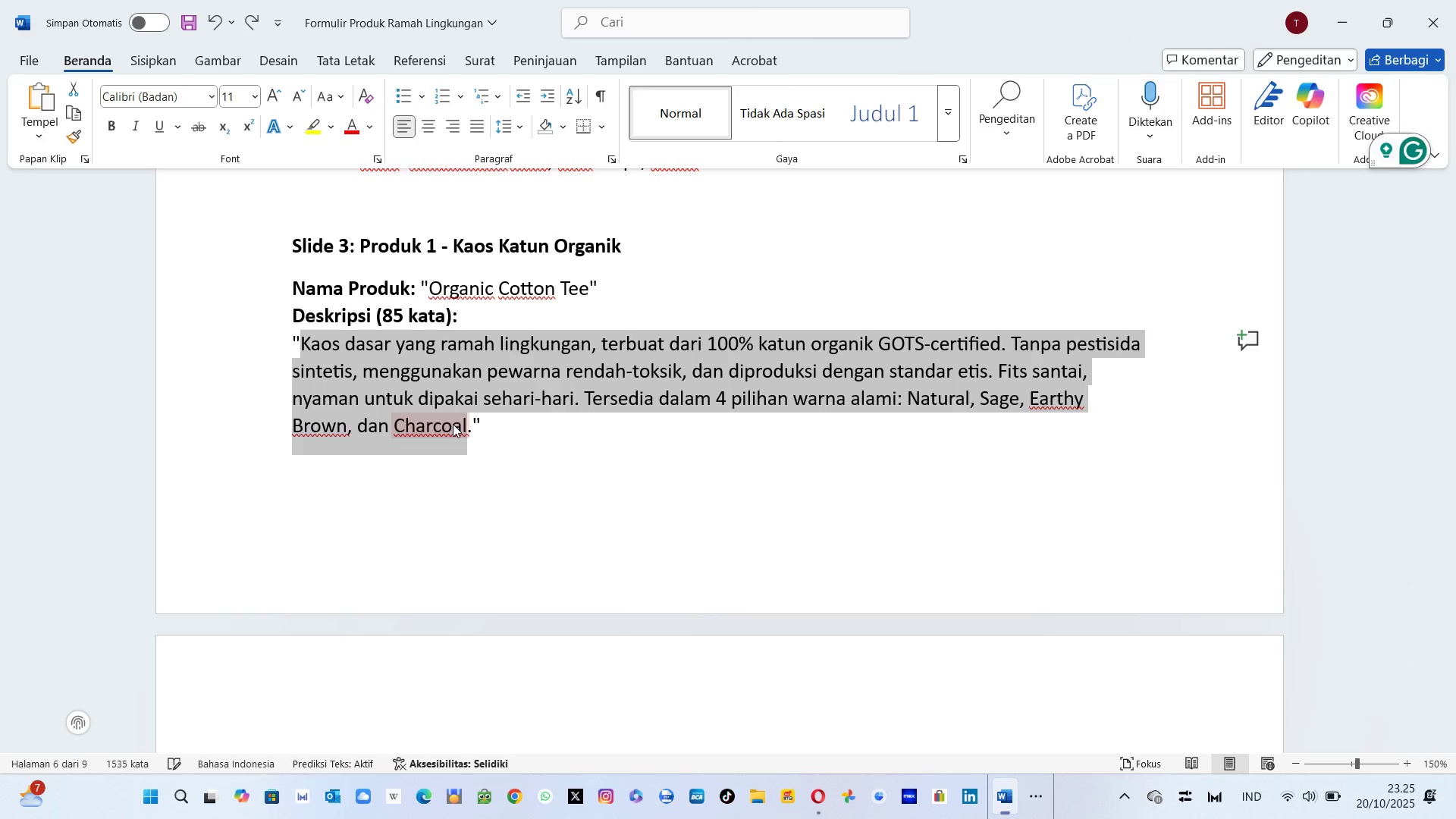 
key(Alt+AltLeft)
 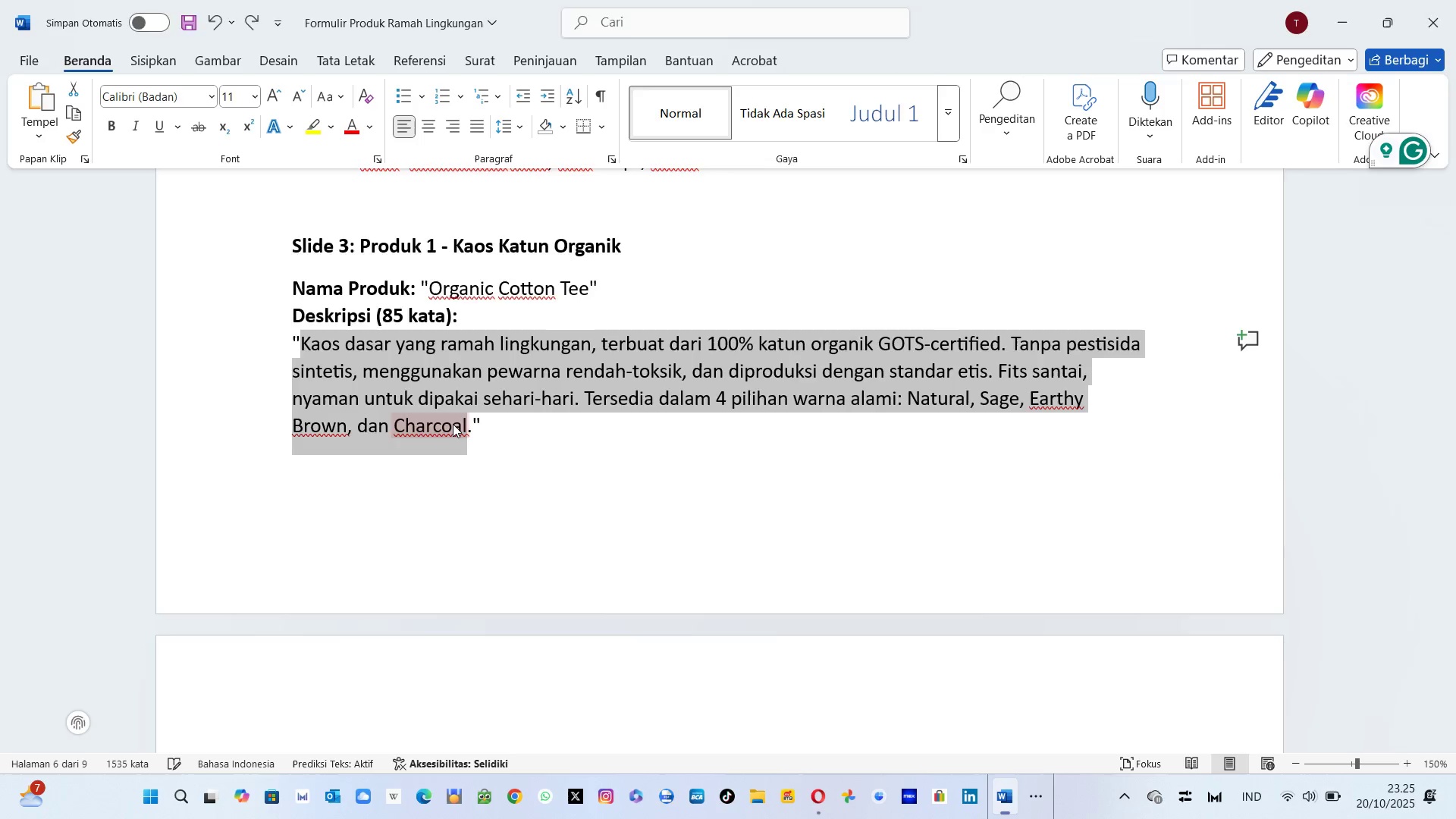 
key(Alt+Tab)
 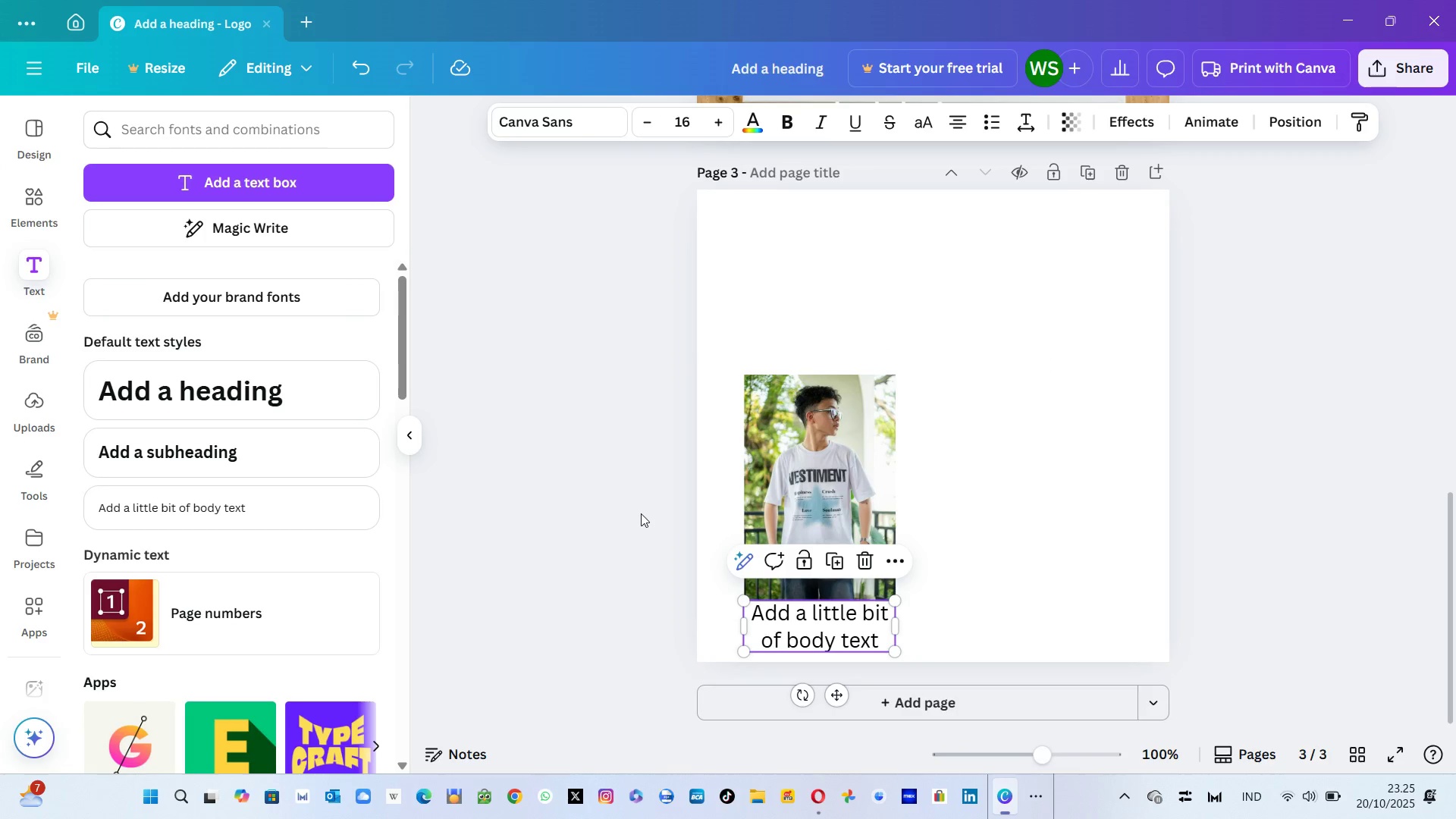 
key(Control+V)
 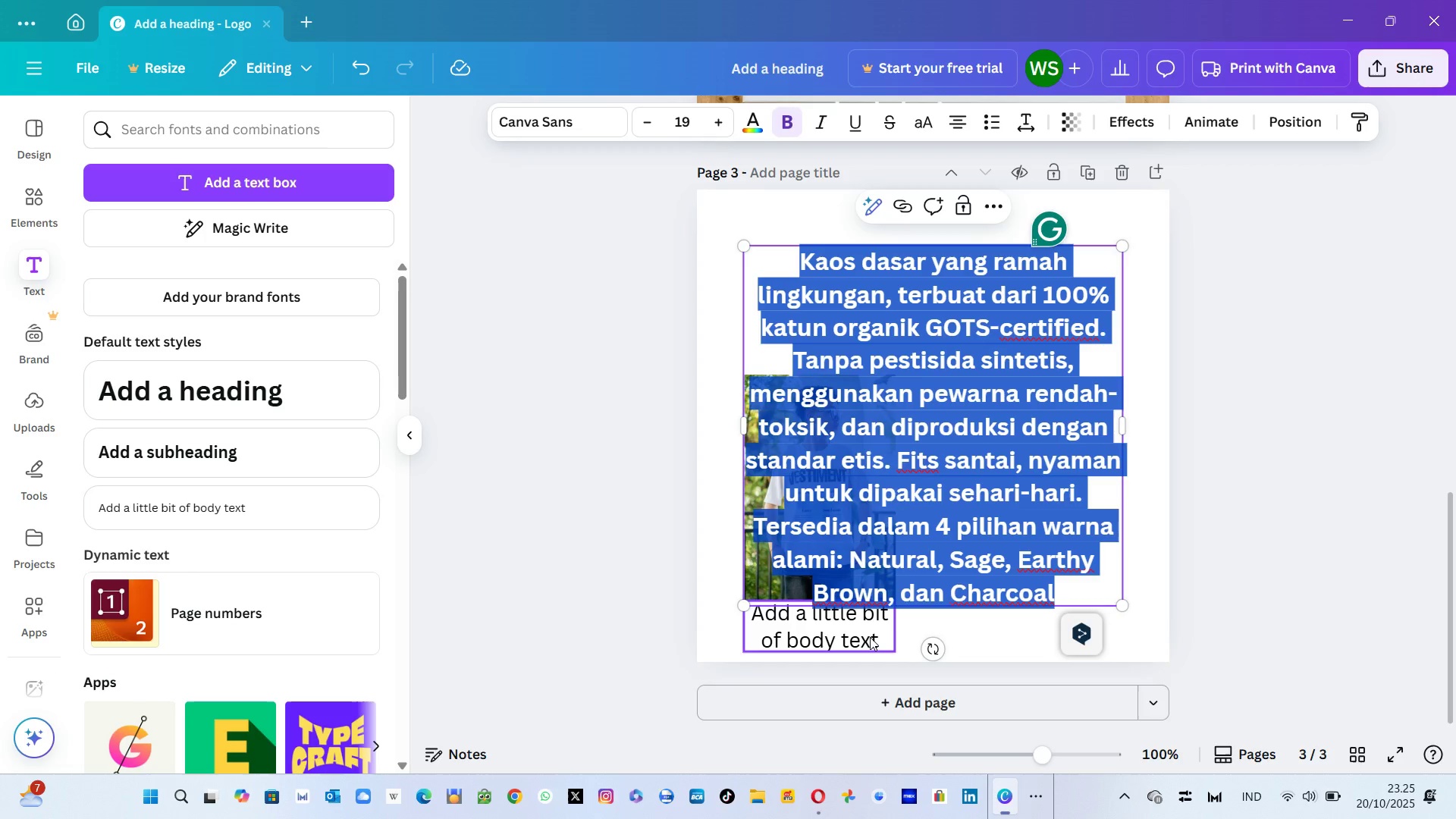 
key(Delete)
 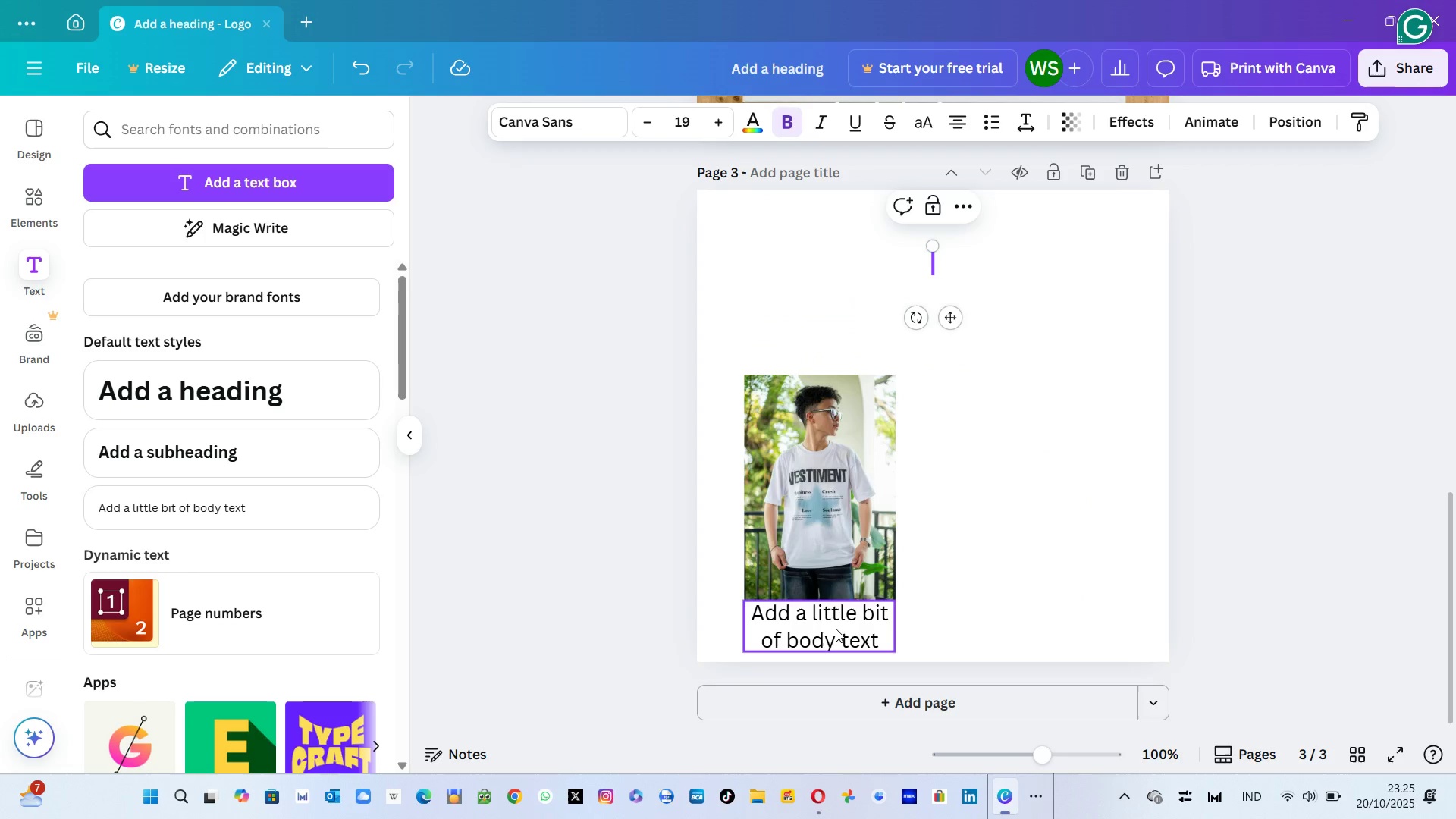 
left_click([835, 629])
 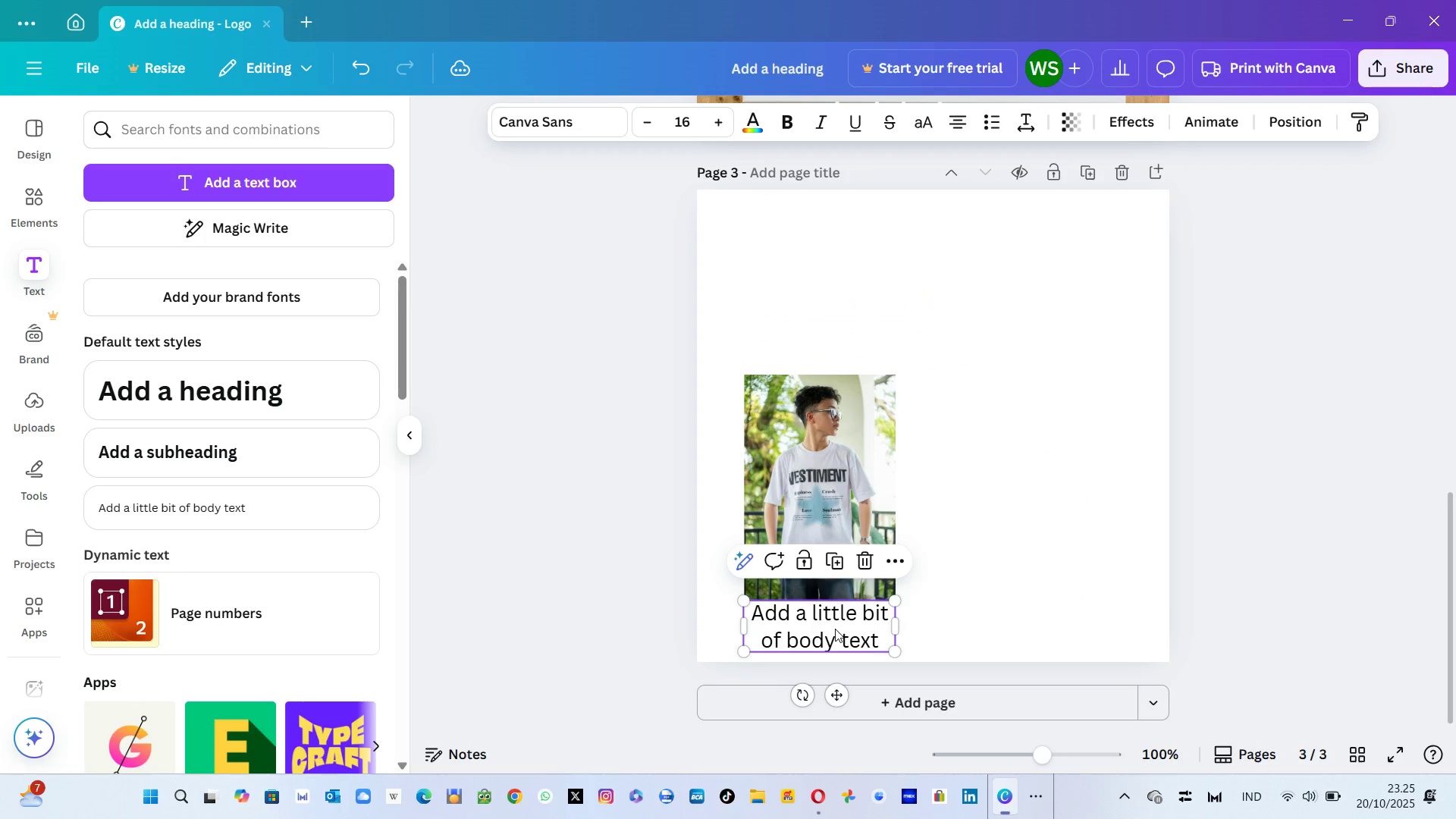 
key(Control+V)
 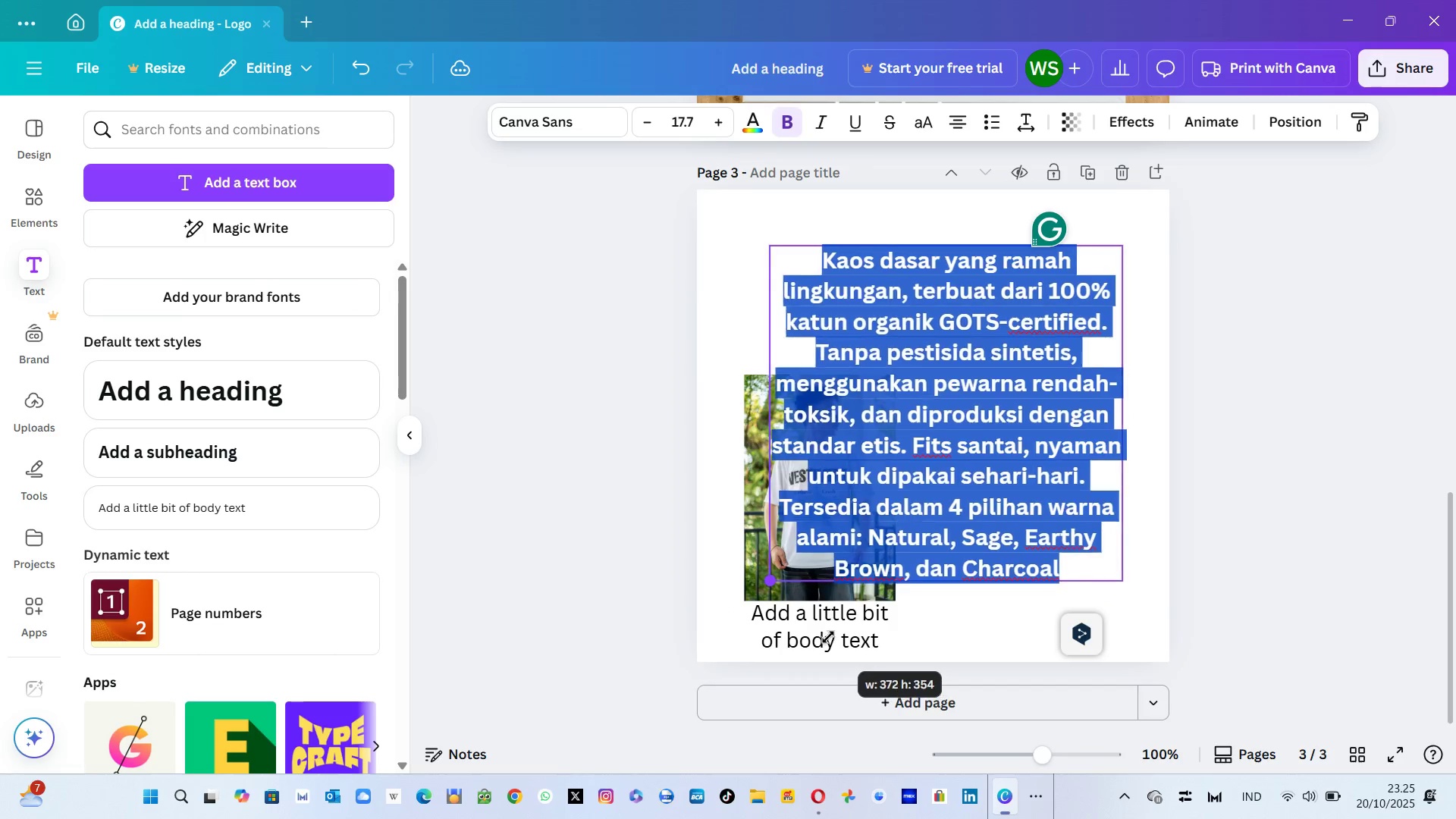 
wait(10.87)
 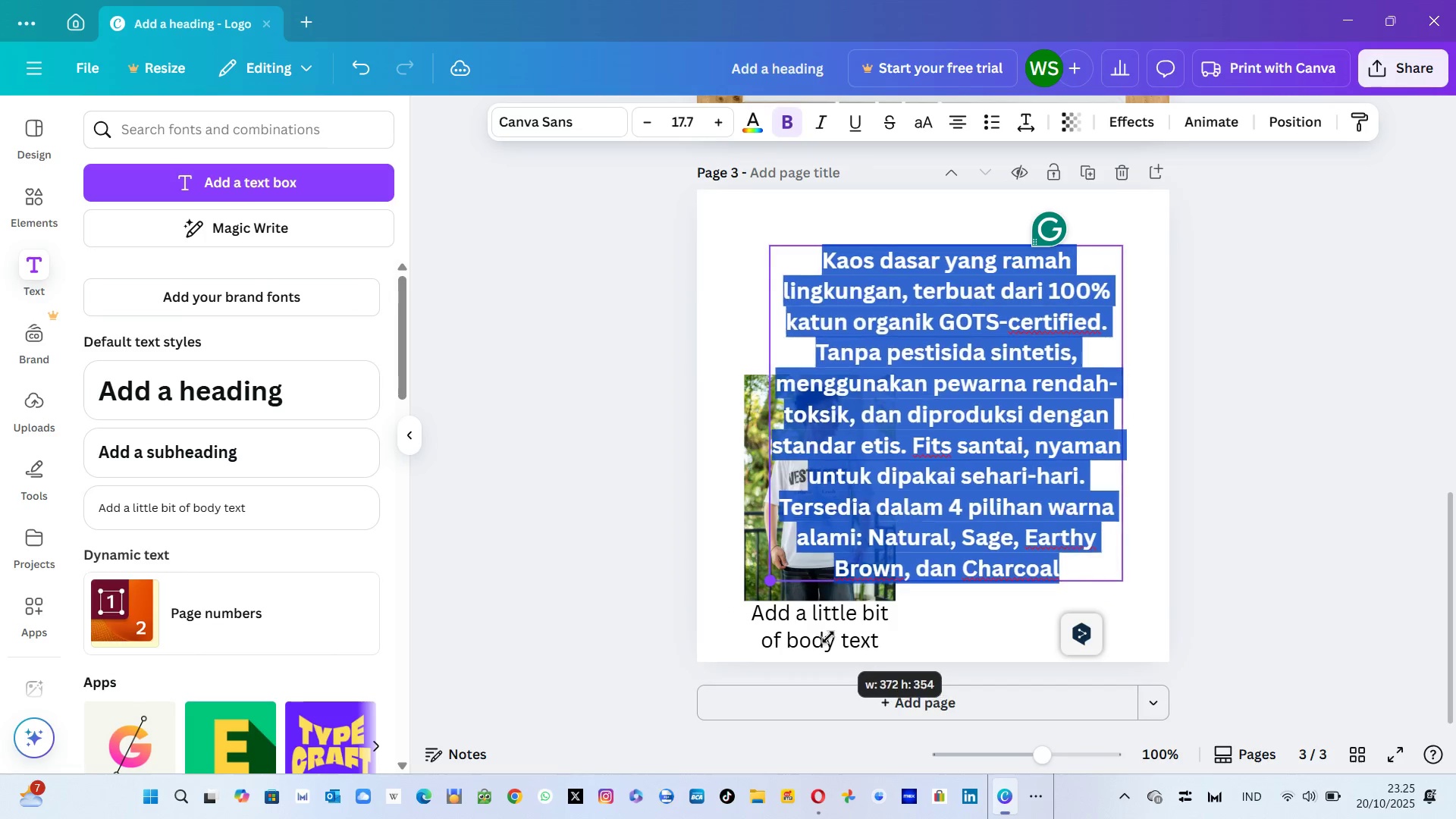 
left_click([1049, 407])
 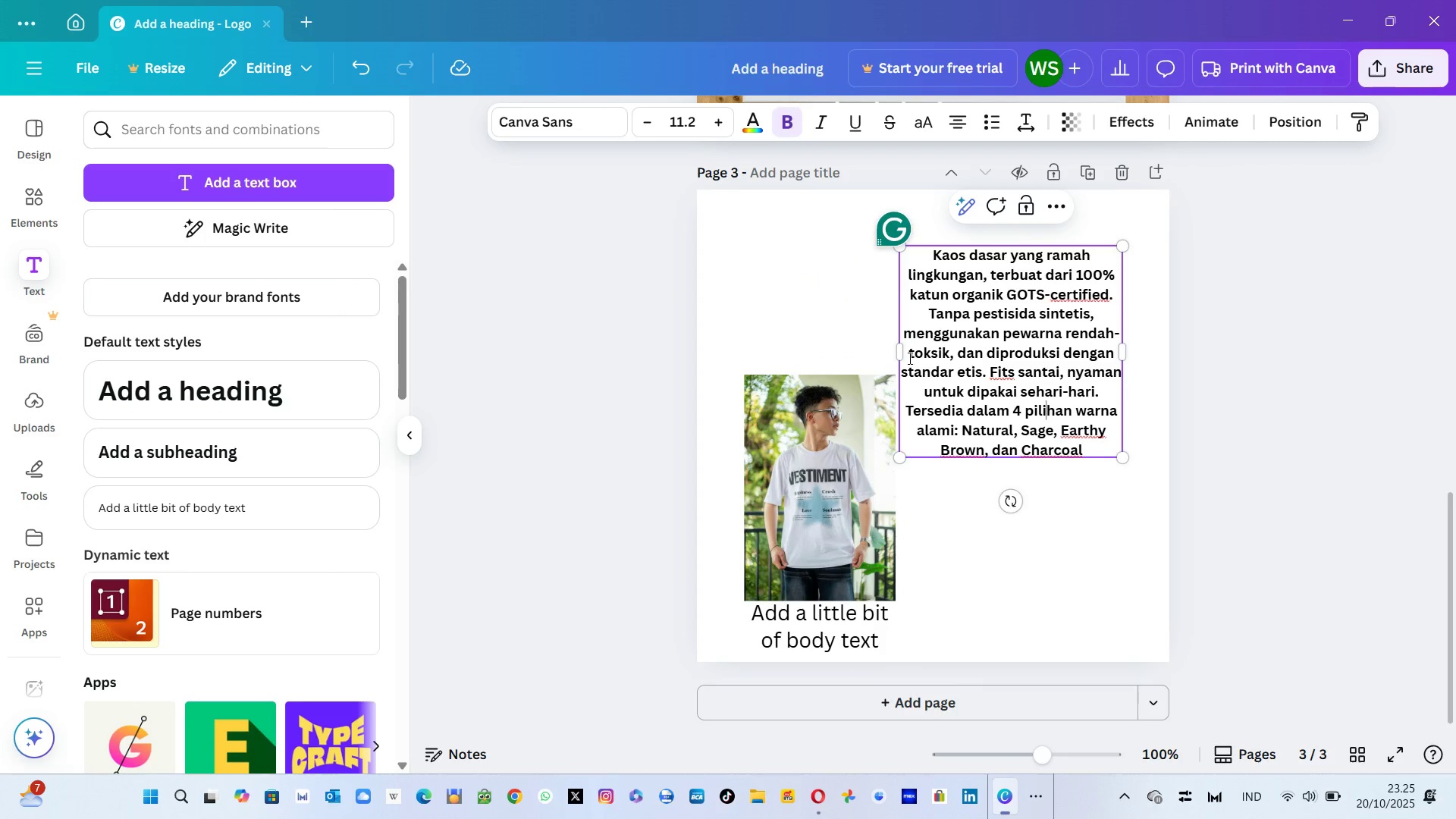 
wait(8.14)
 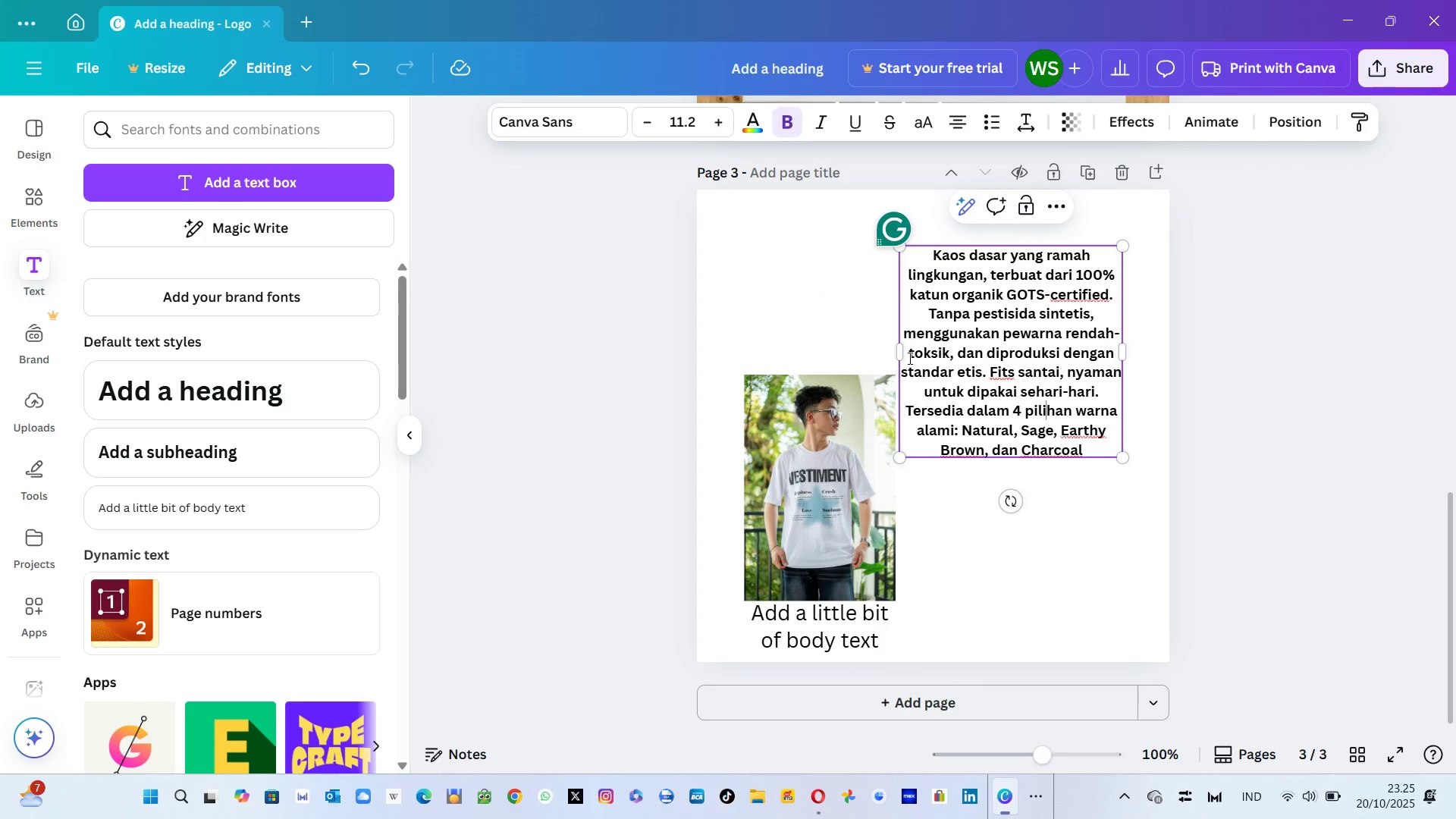 
left_click([1023, 477])
 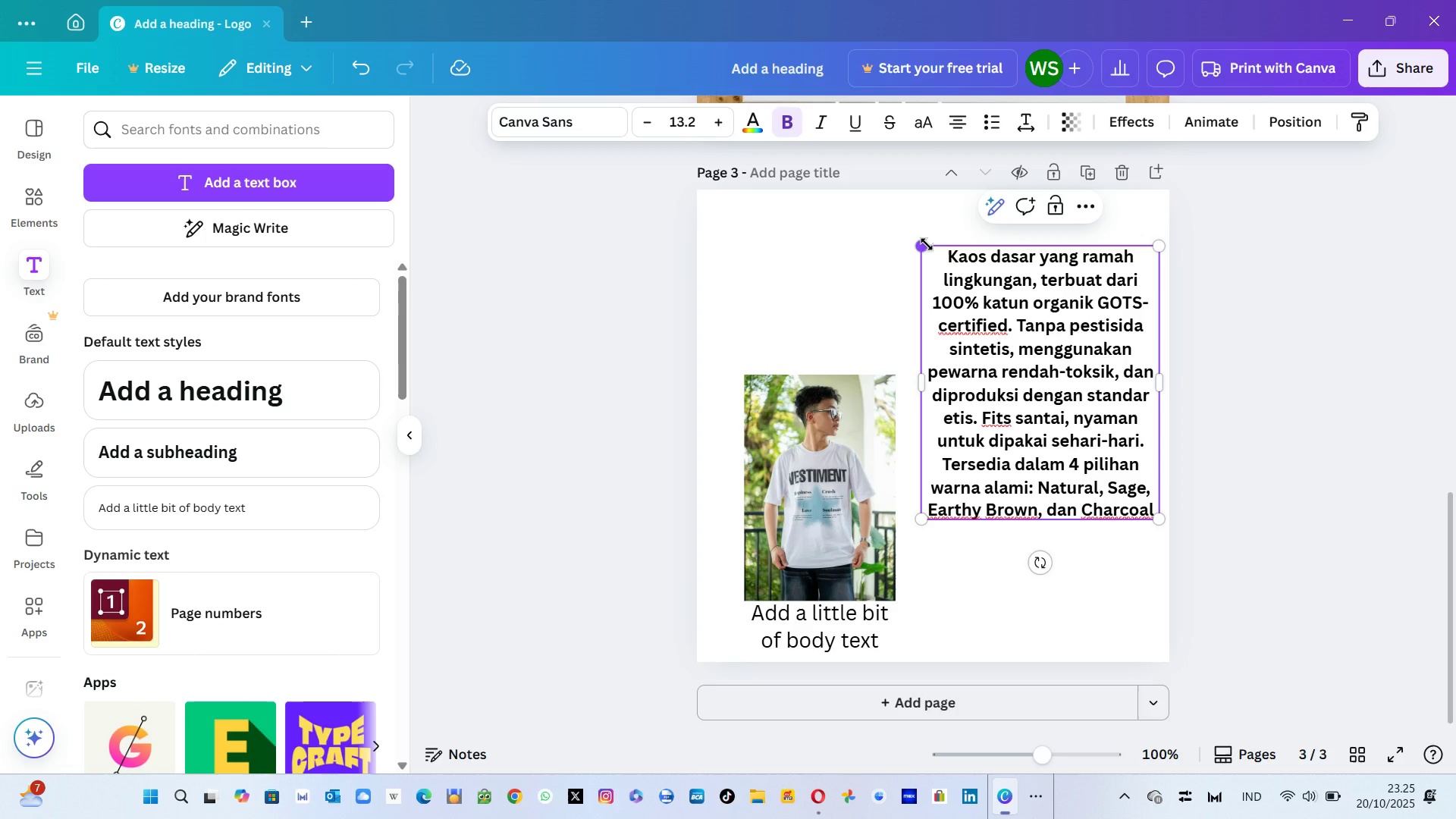 
wait(15.73)
 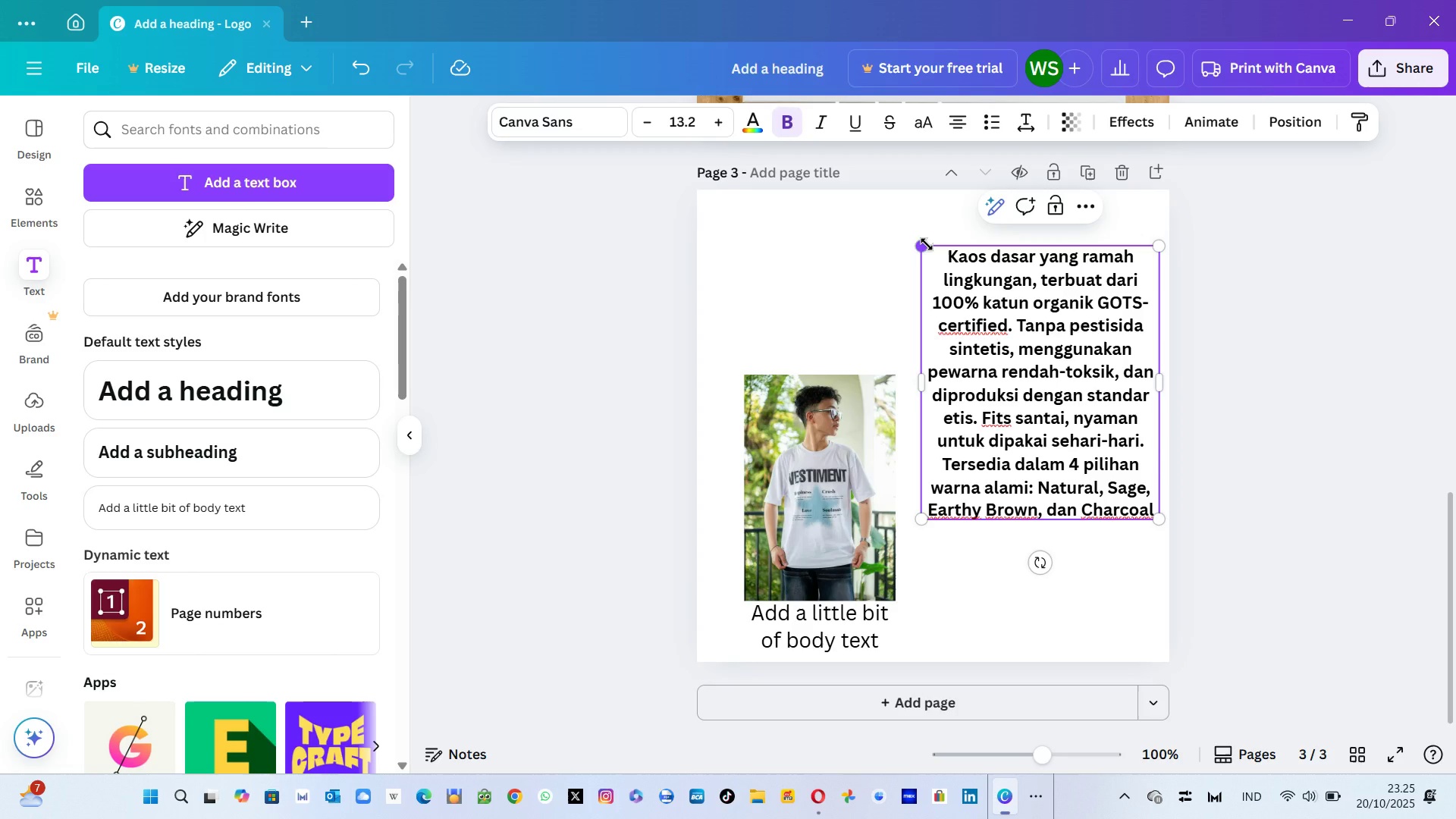 
left_click([1102, 430])
 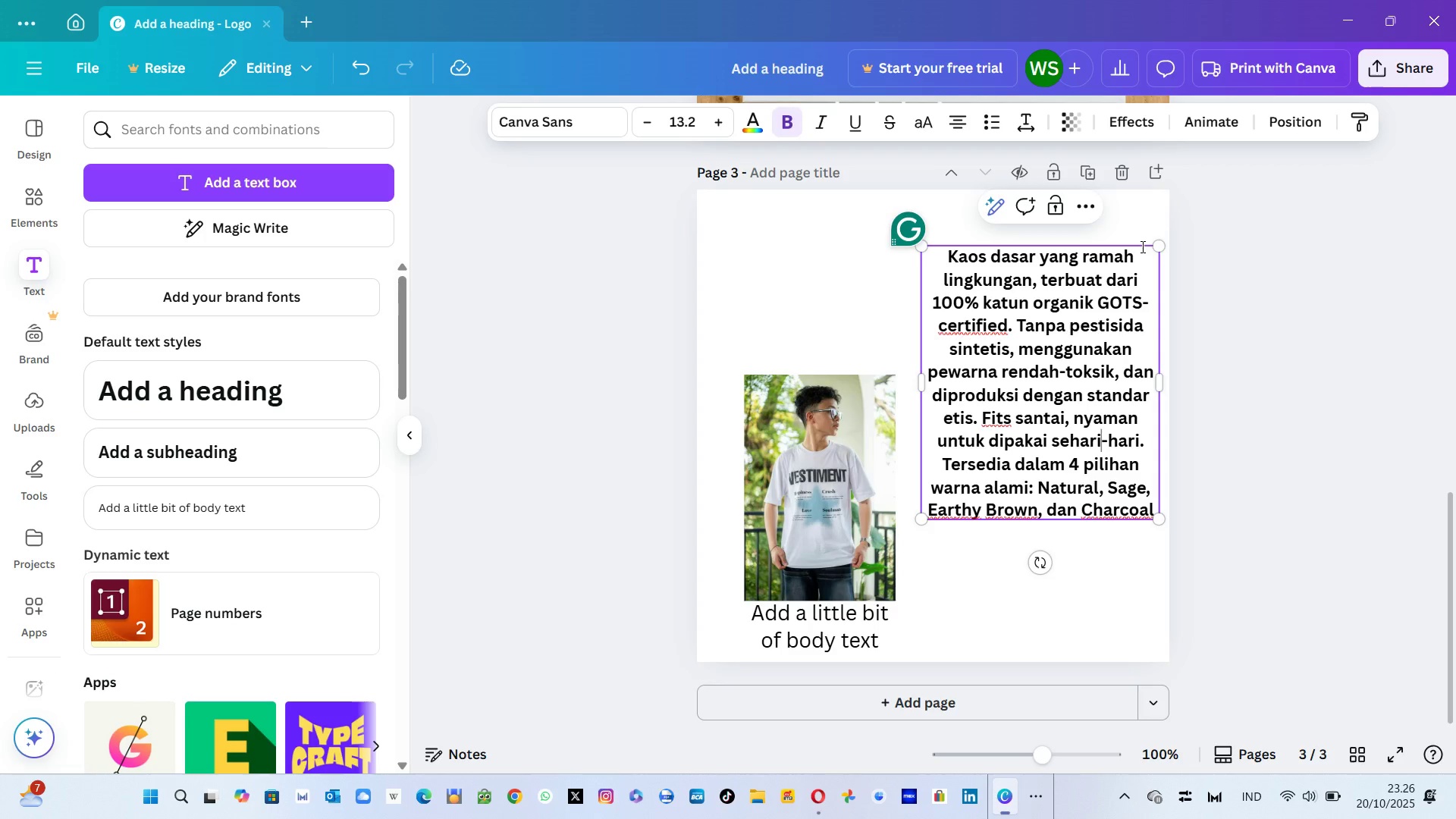 
left_click([1141, 246])
 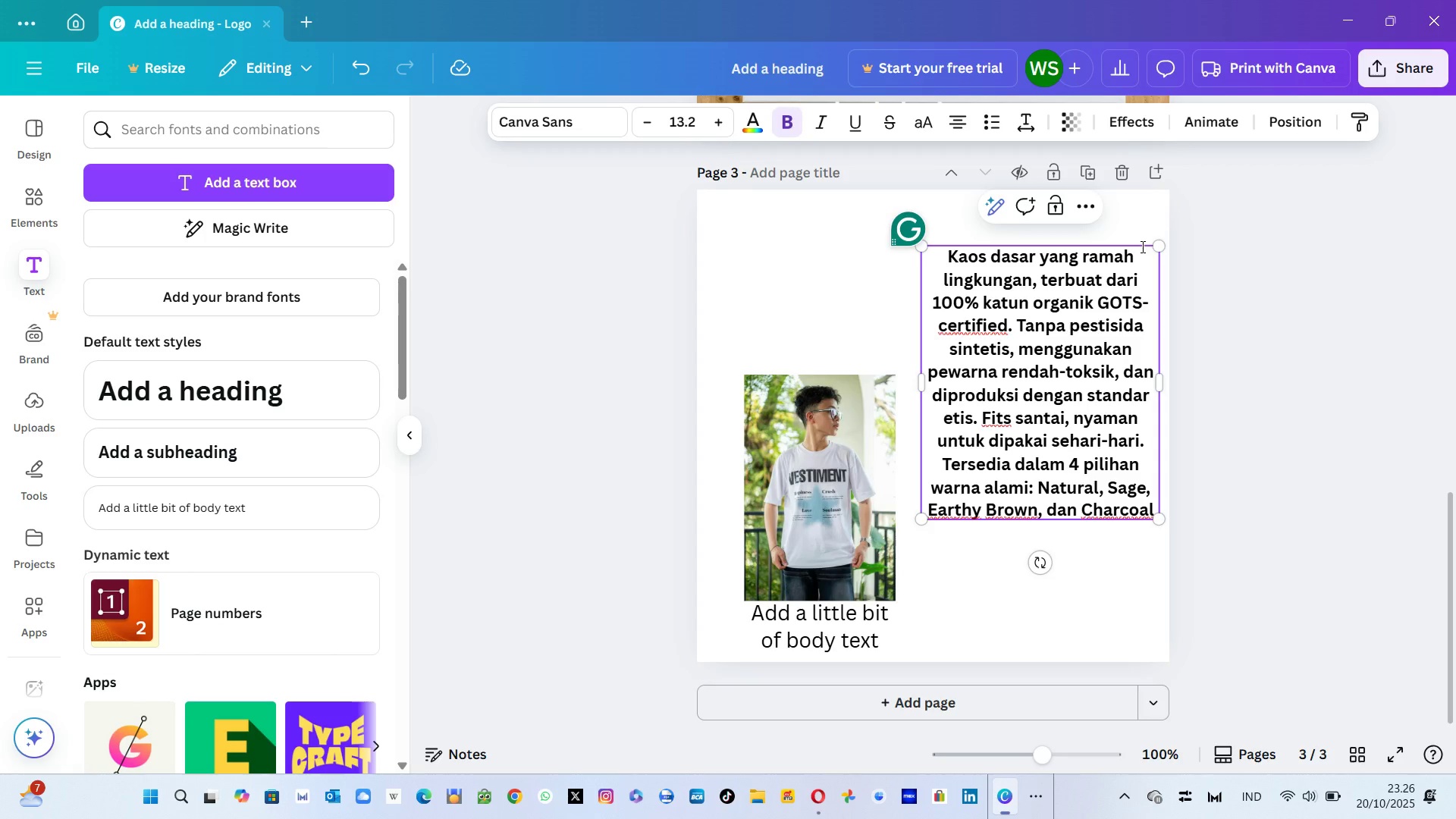 
left_click([1141, 246])
 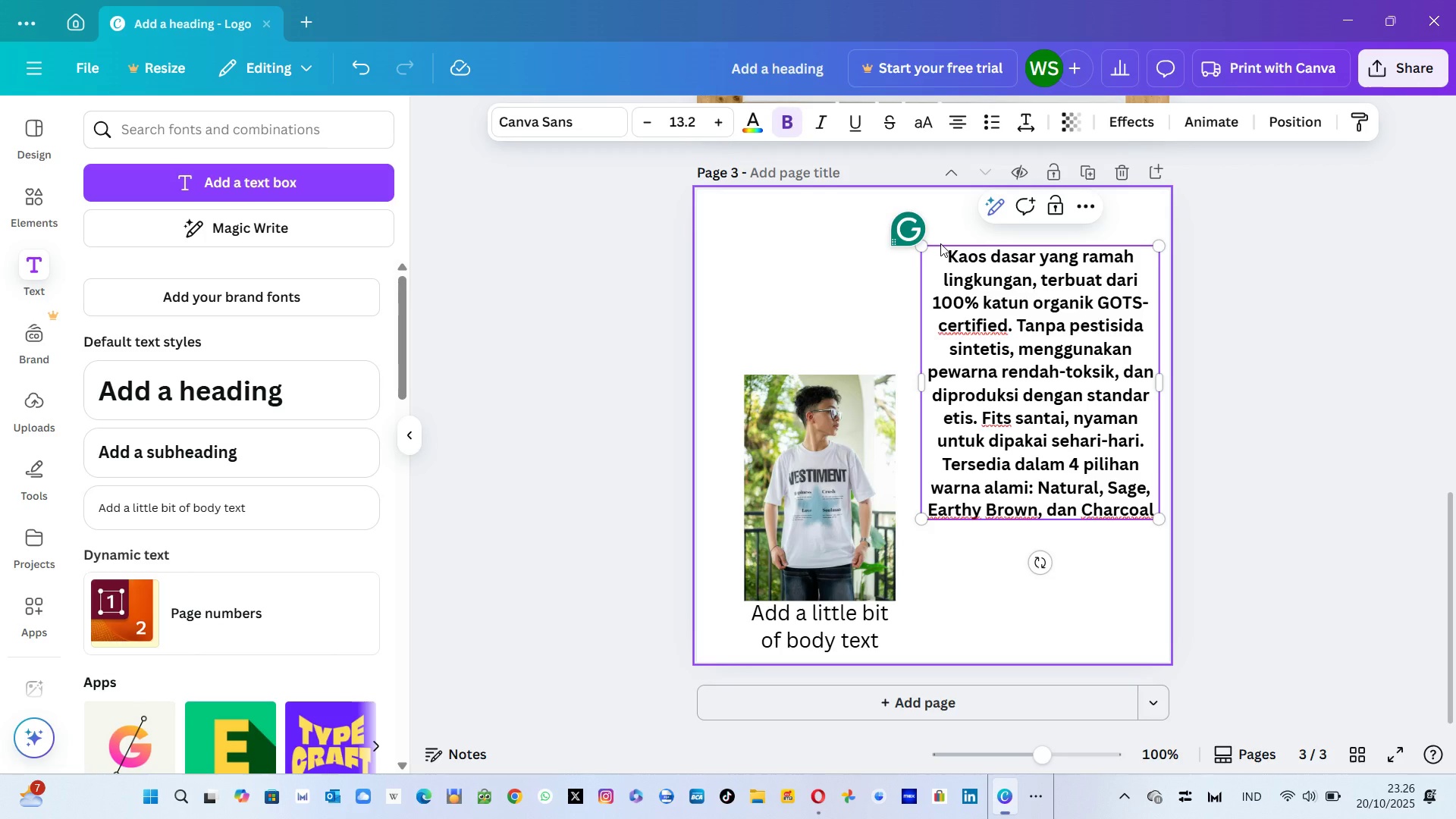 
left_click([940, 243])
 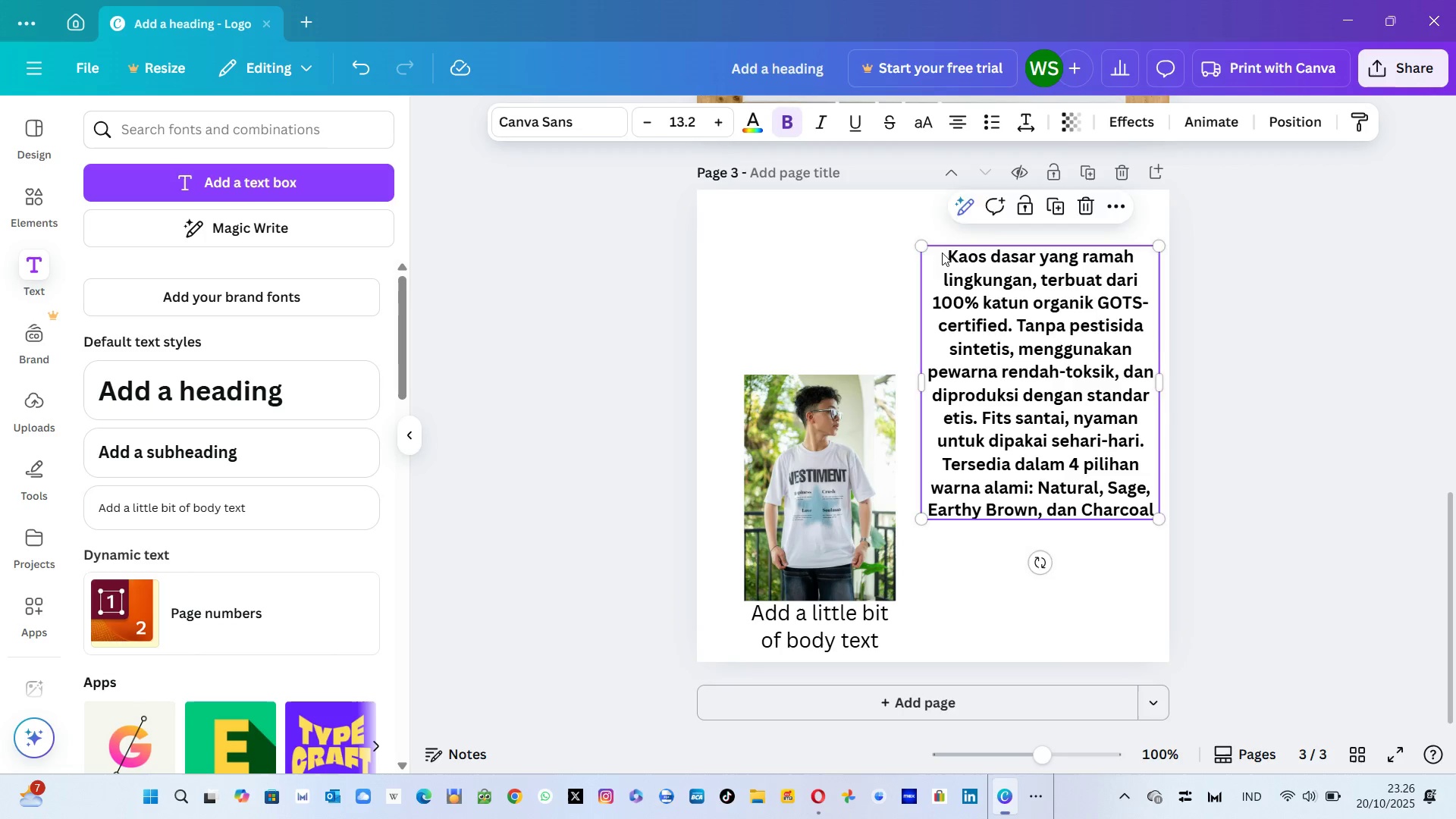 
mouse_move([939, 294])
 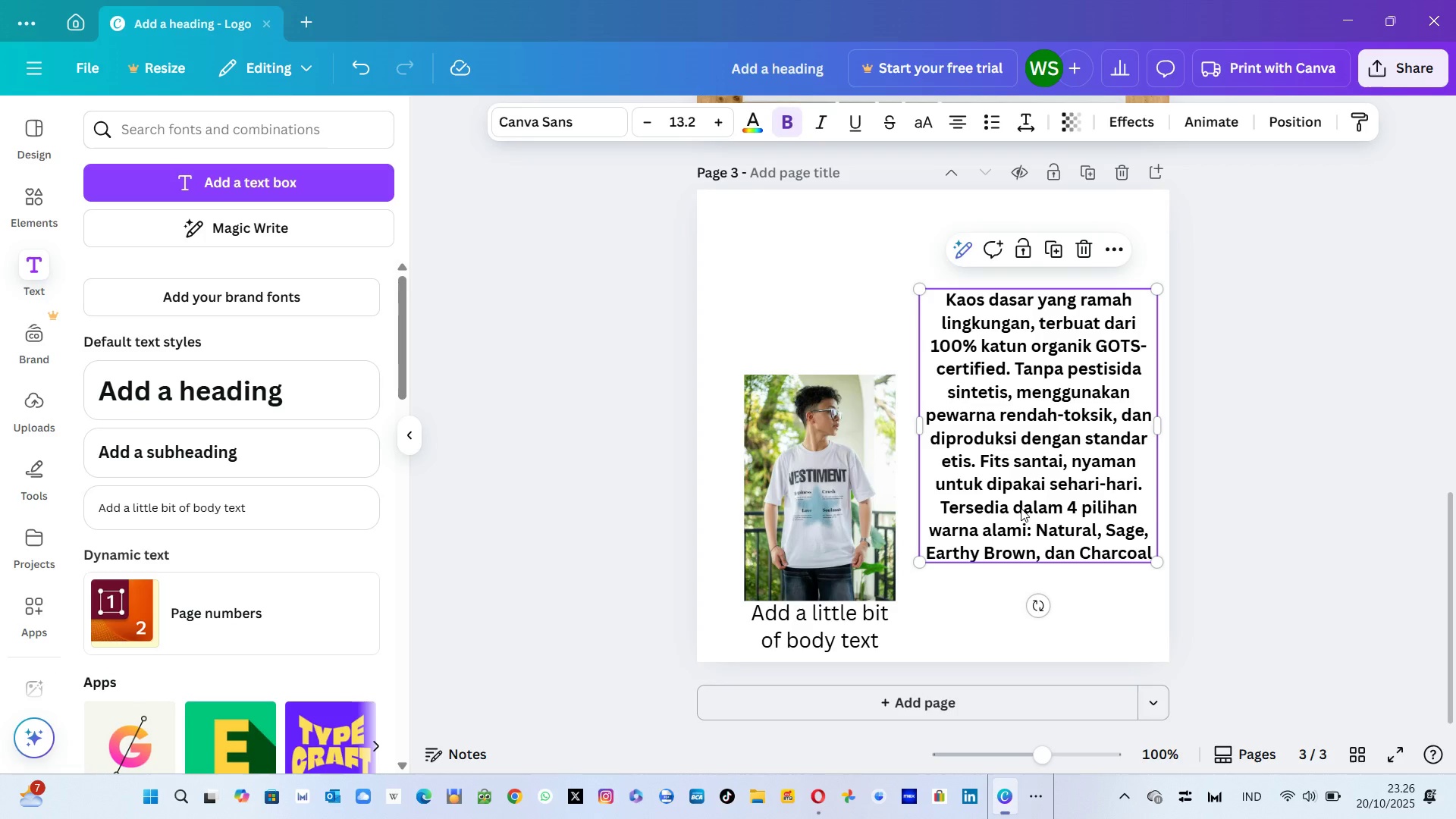 
wait(13.29)
 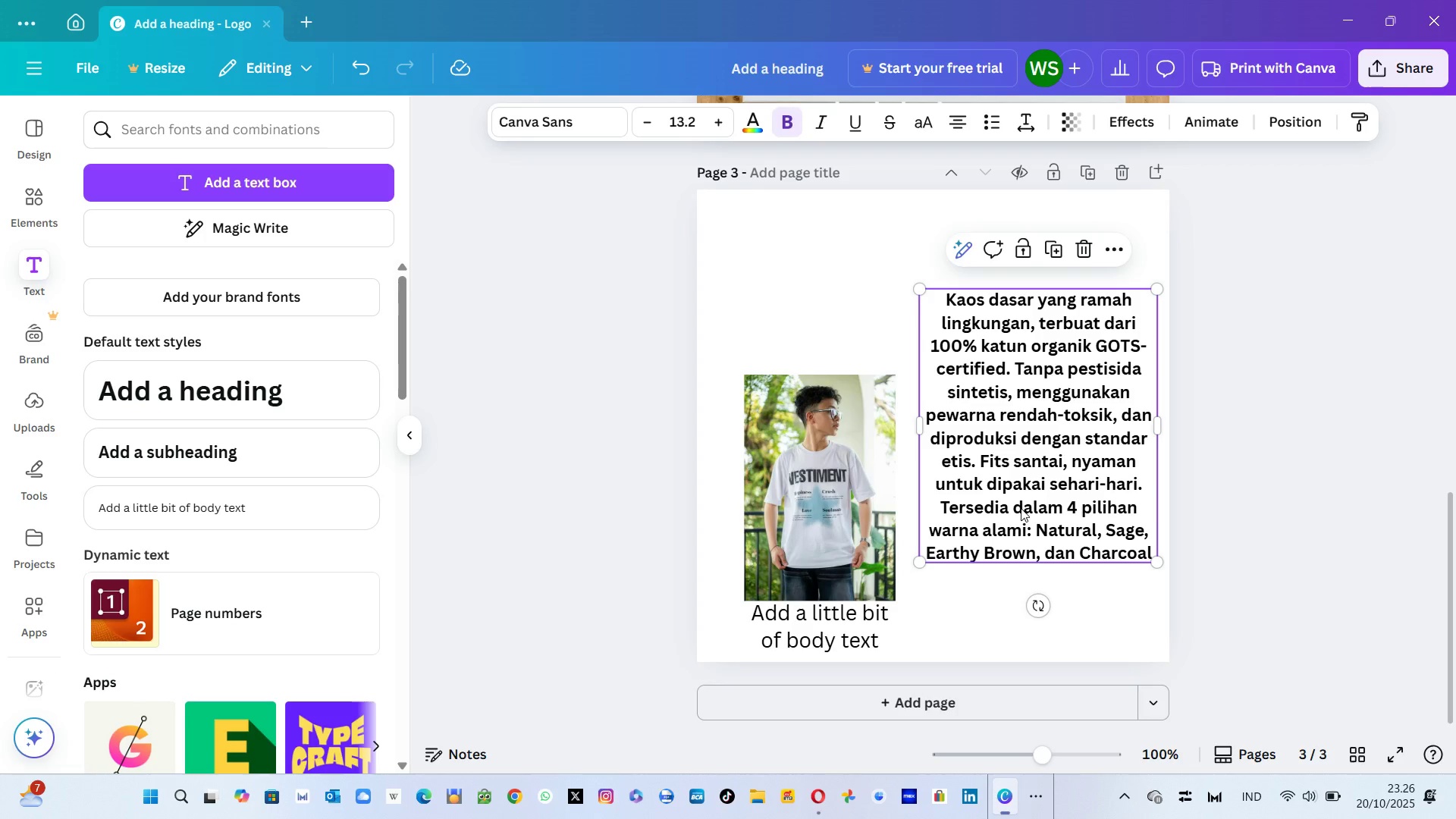 
left_click([867, 510])
 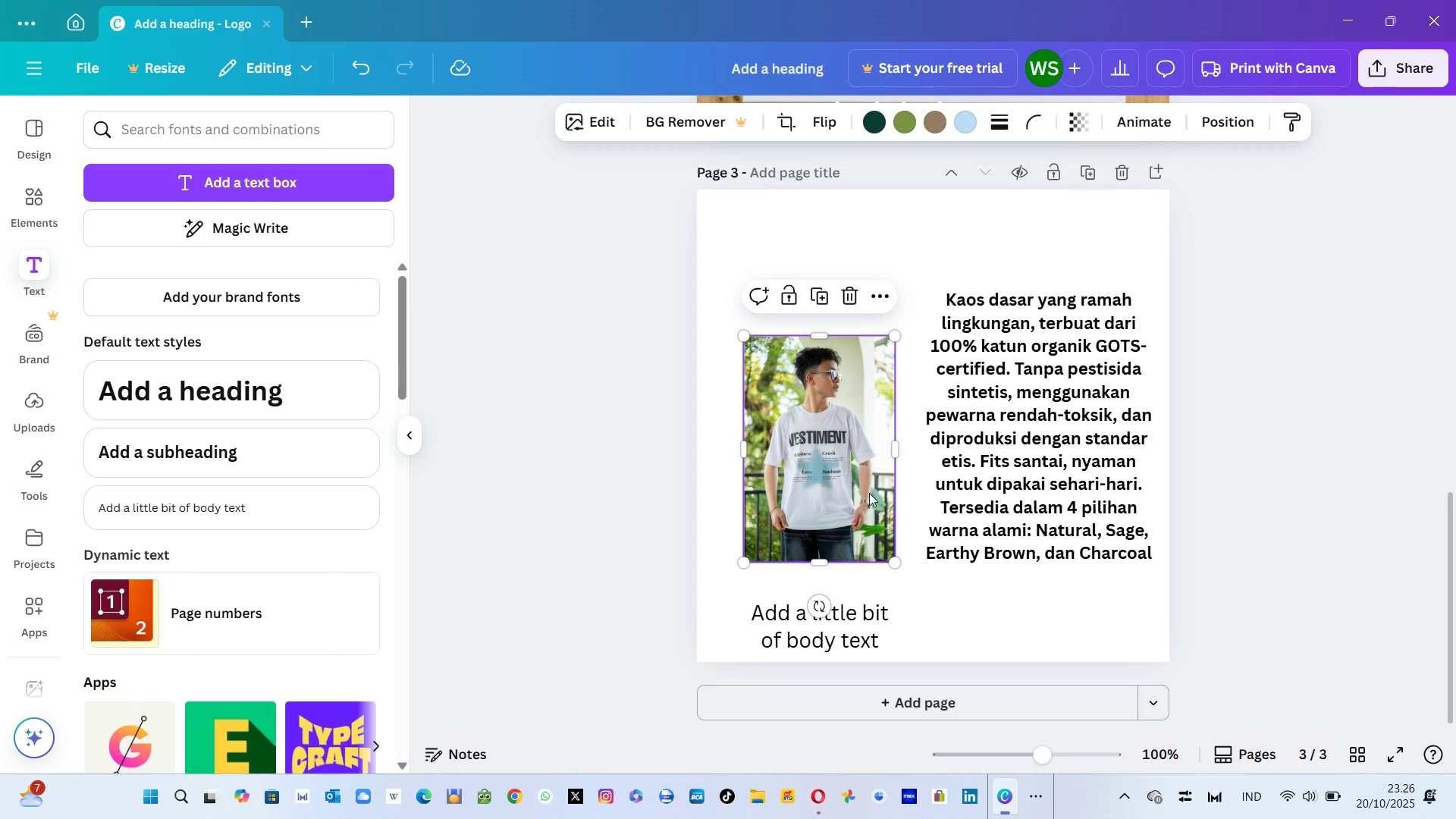 
left_click([874, 621])
 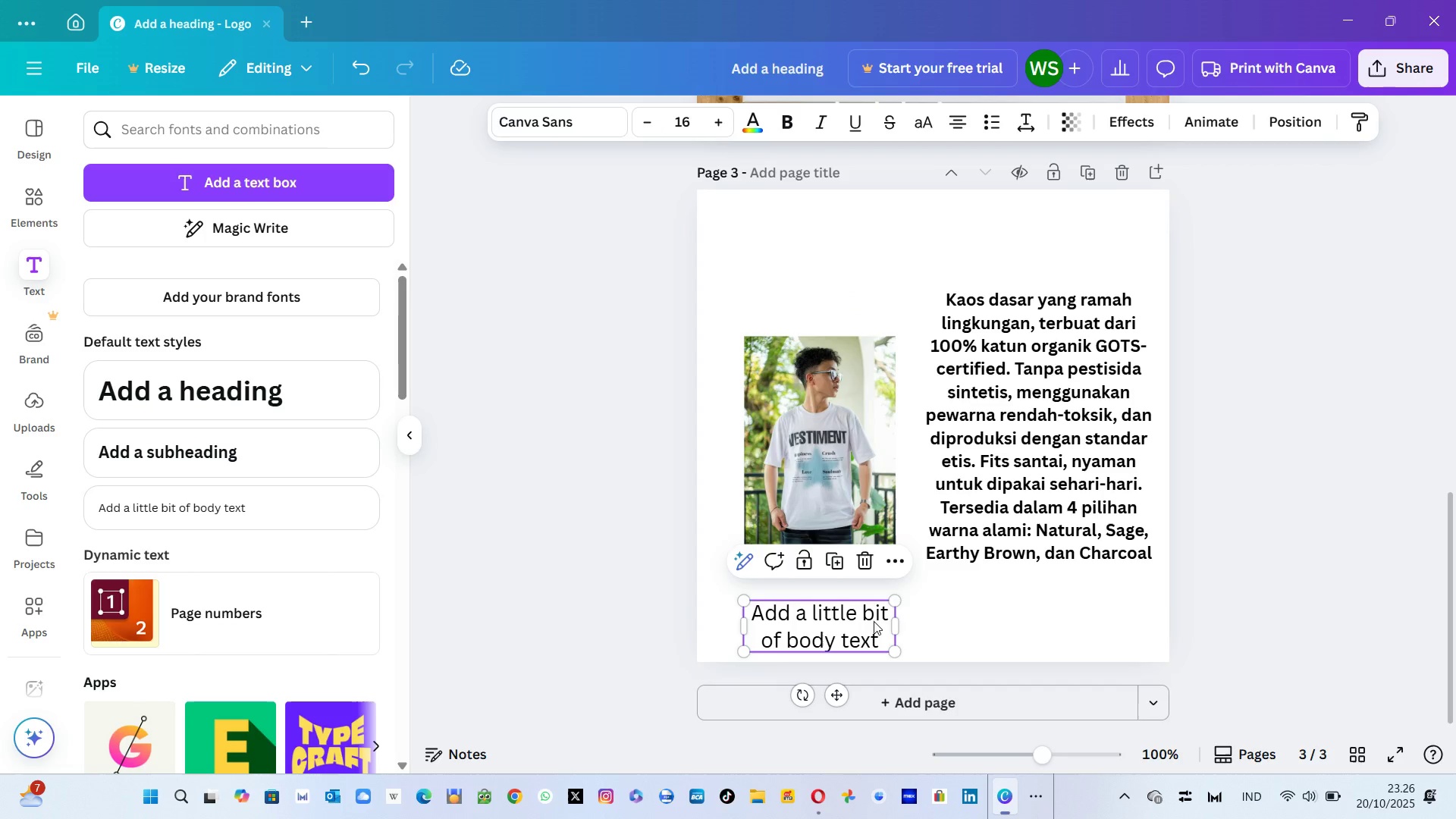 
left_click([874, 621])
 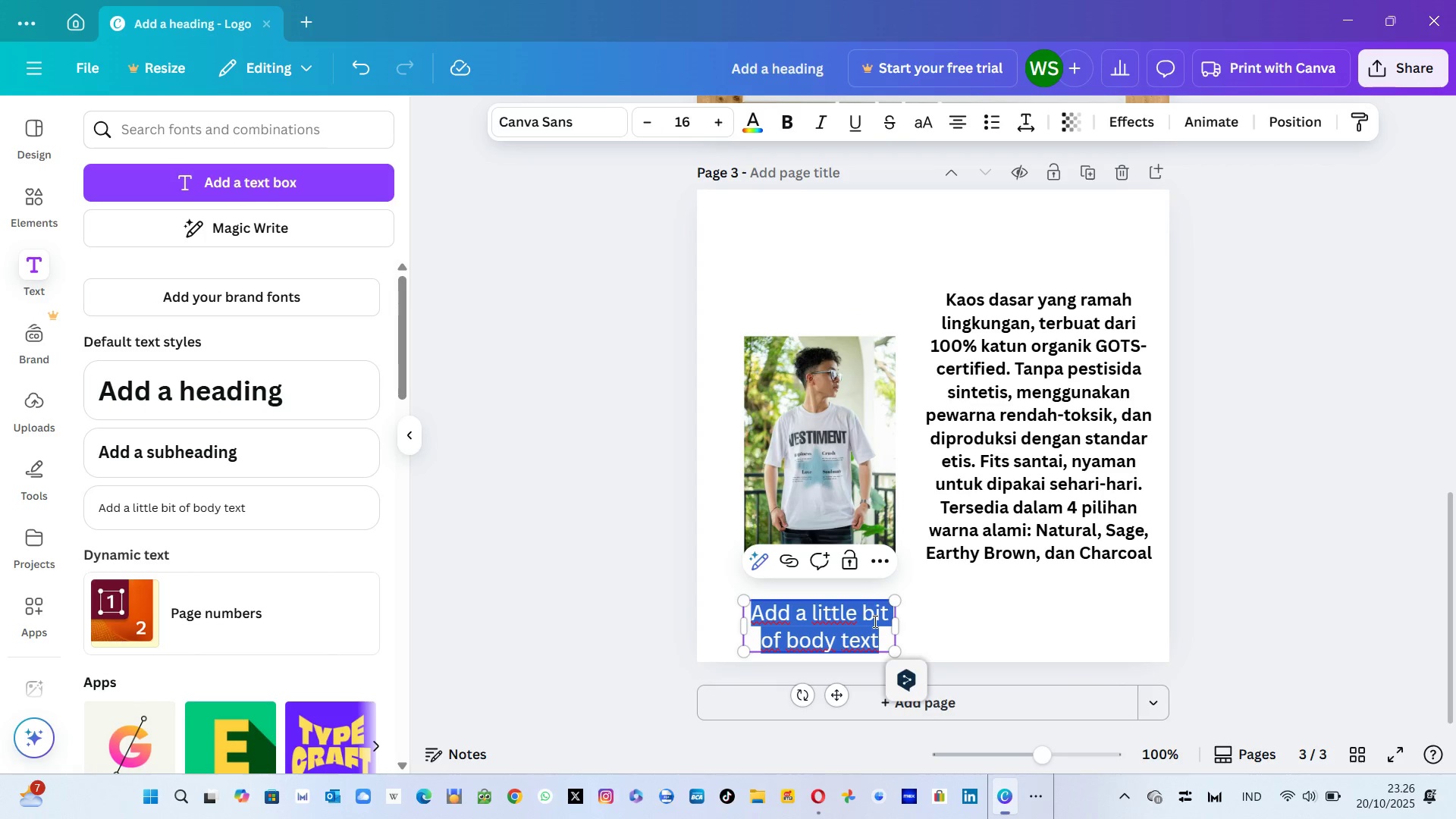 
key(Alt+Tab)
 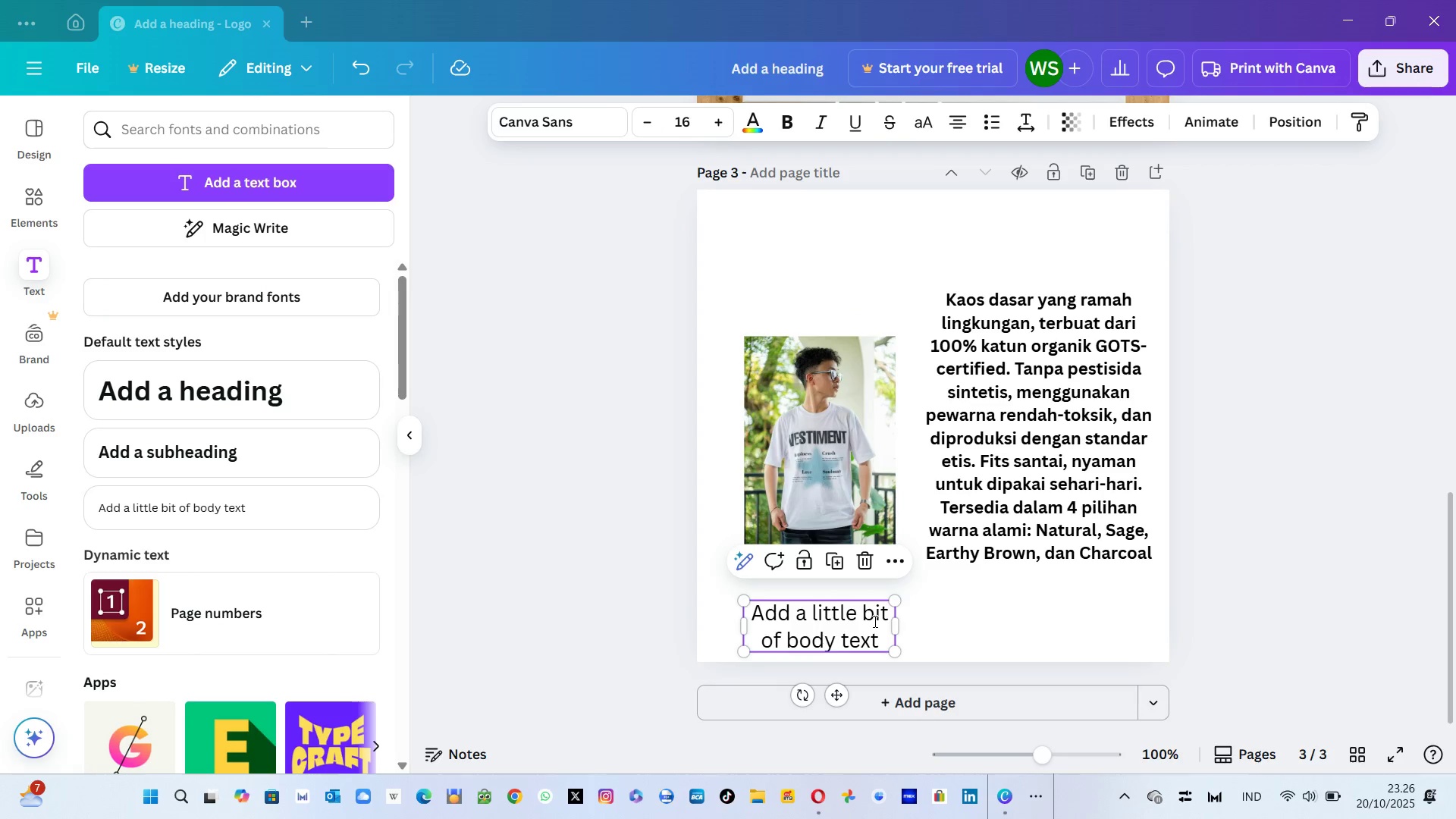 
key(Alt+Tab)
 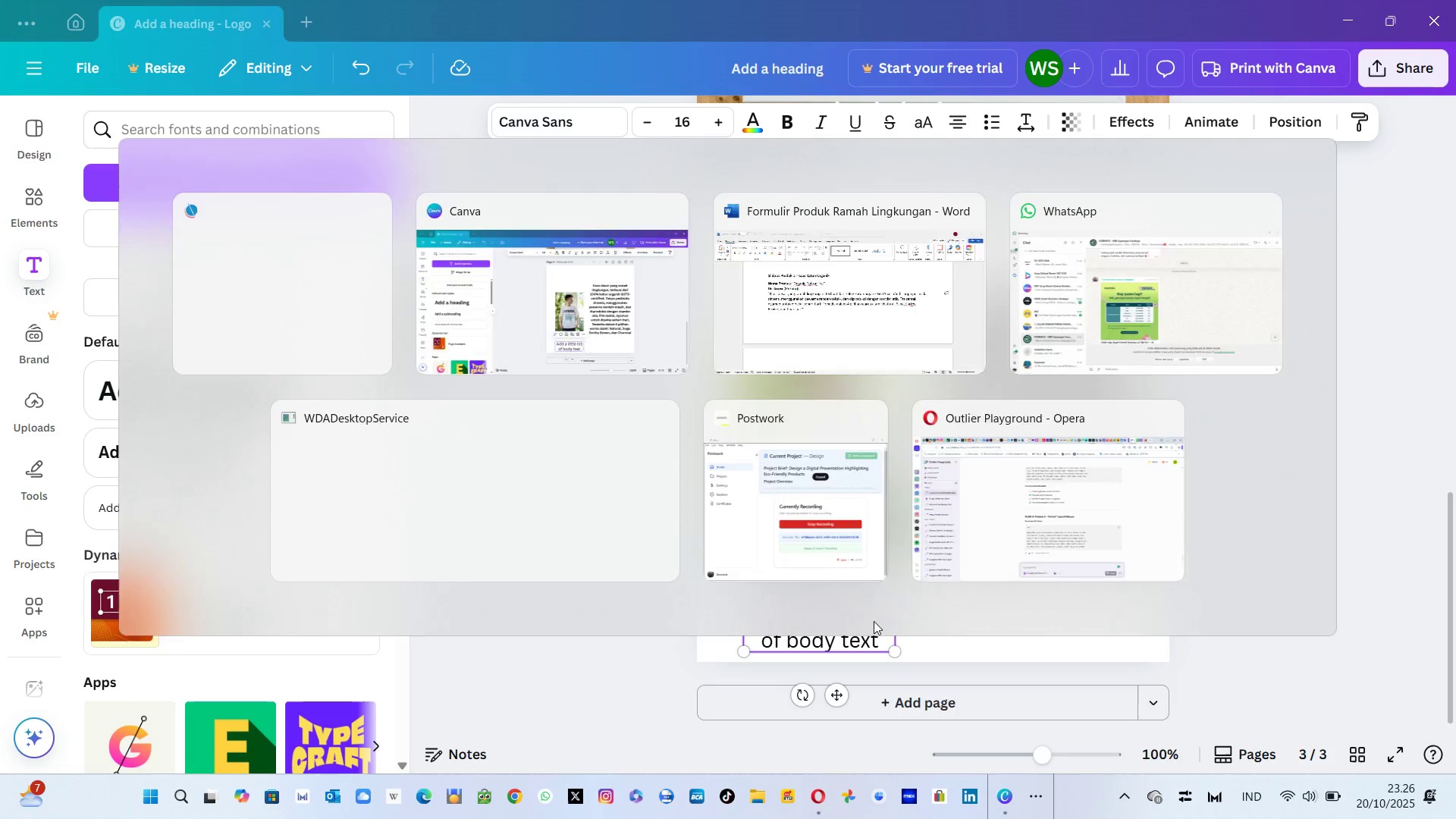 
key(Alt+Tab)
 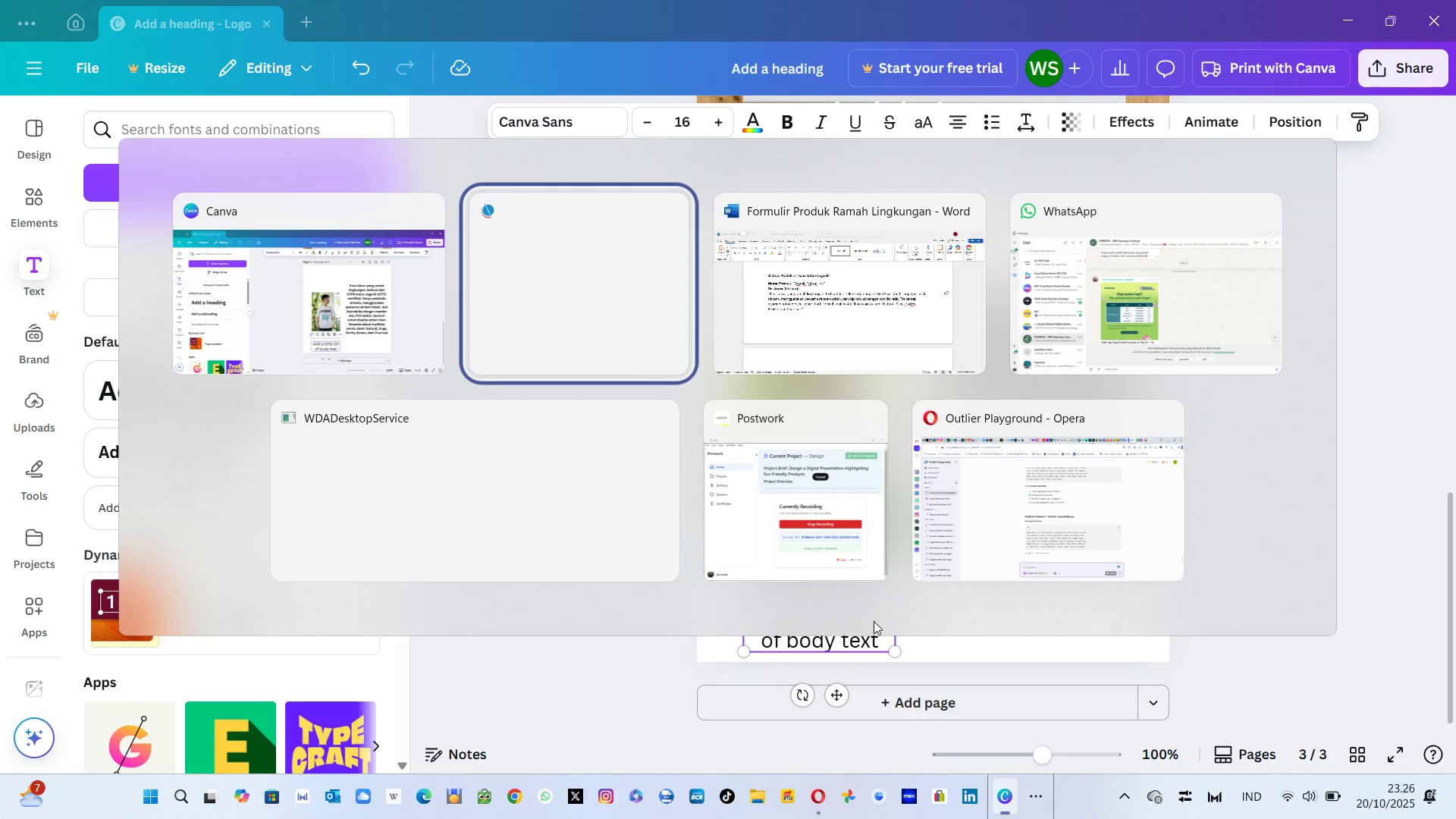 
key(Alt+Tab)
 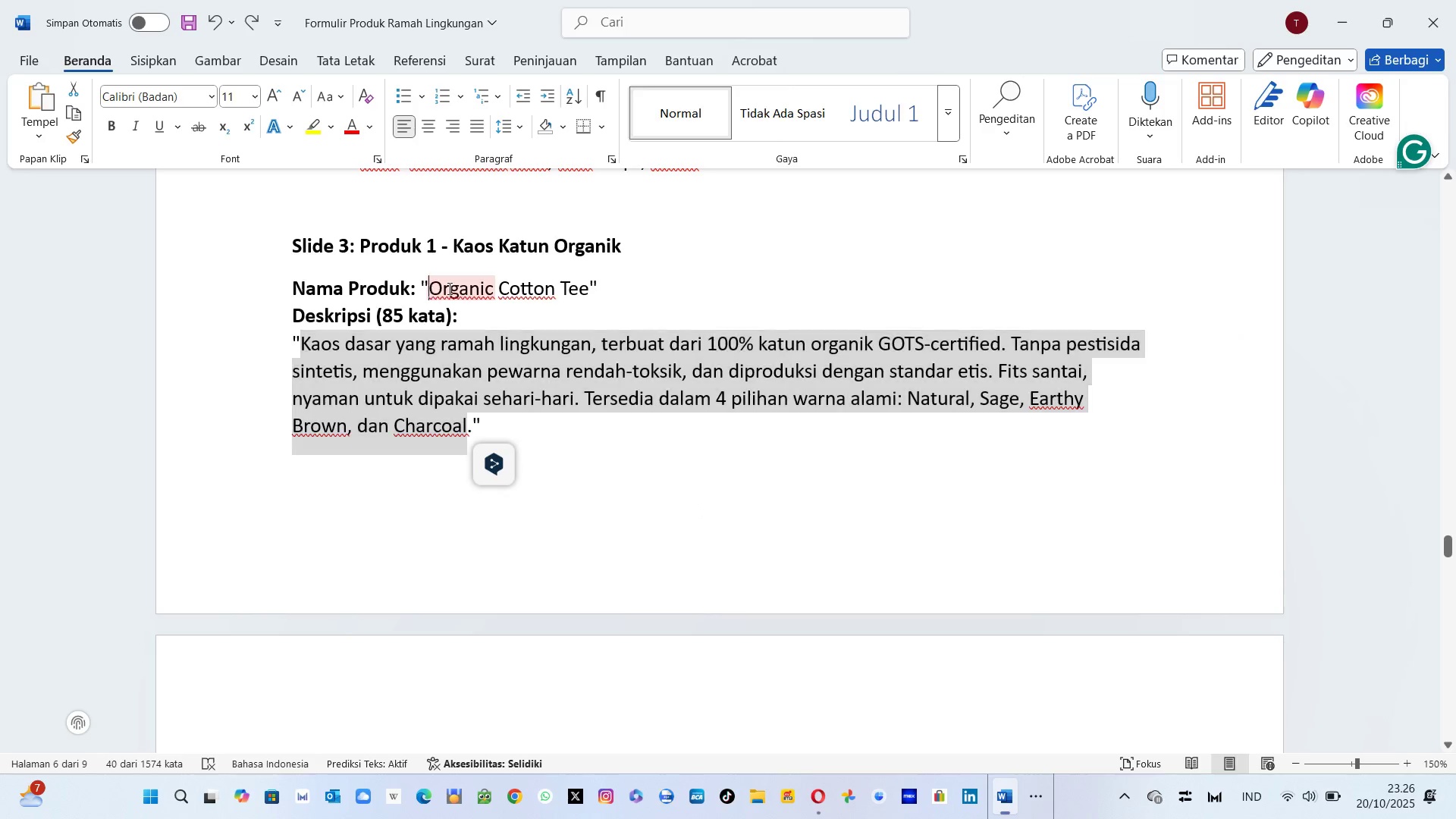 
wait(6.34)
 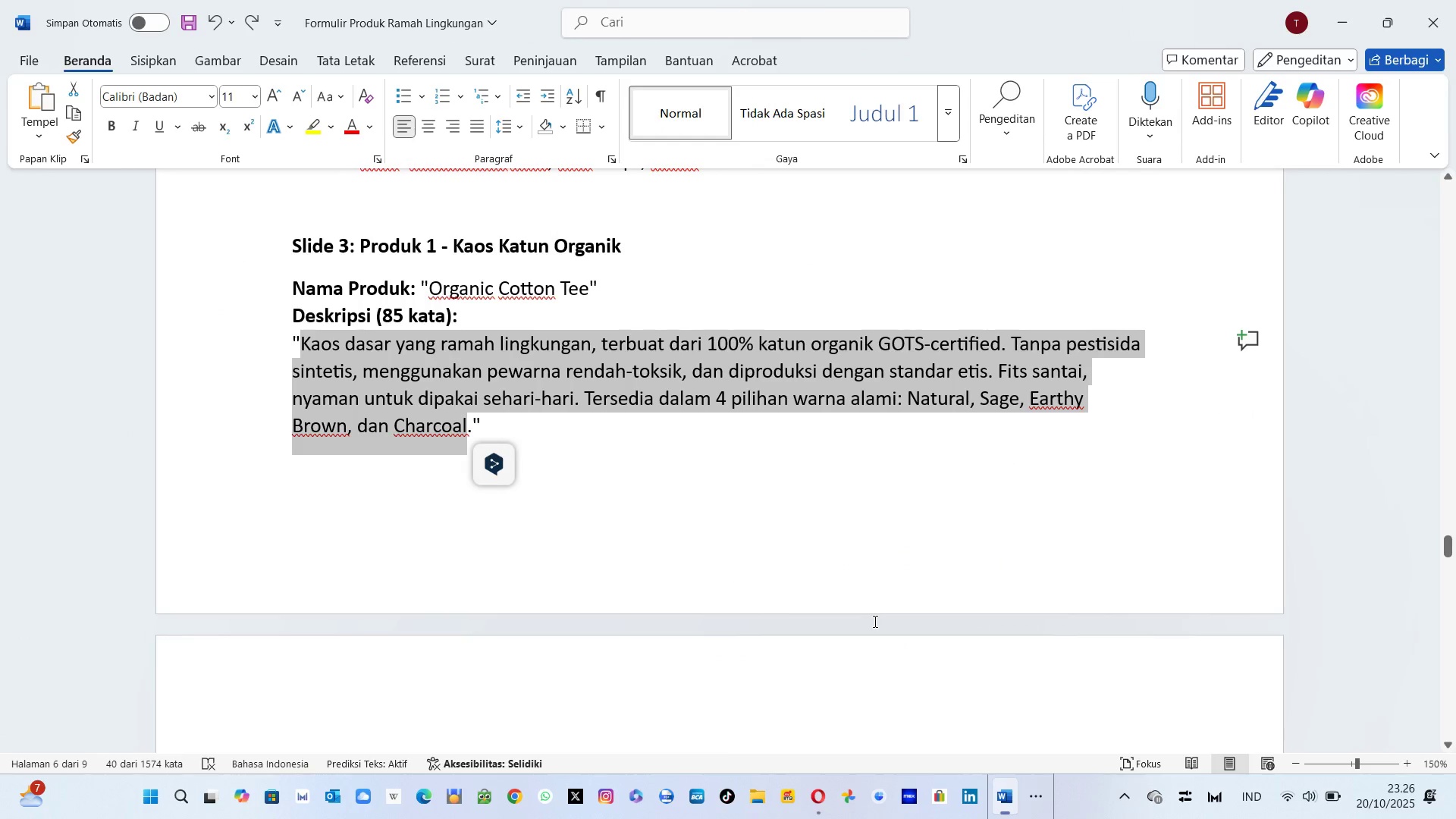 
key(Control+C)
 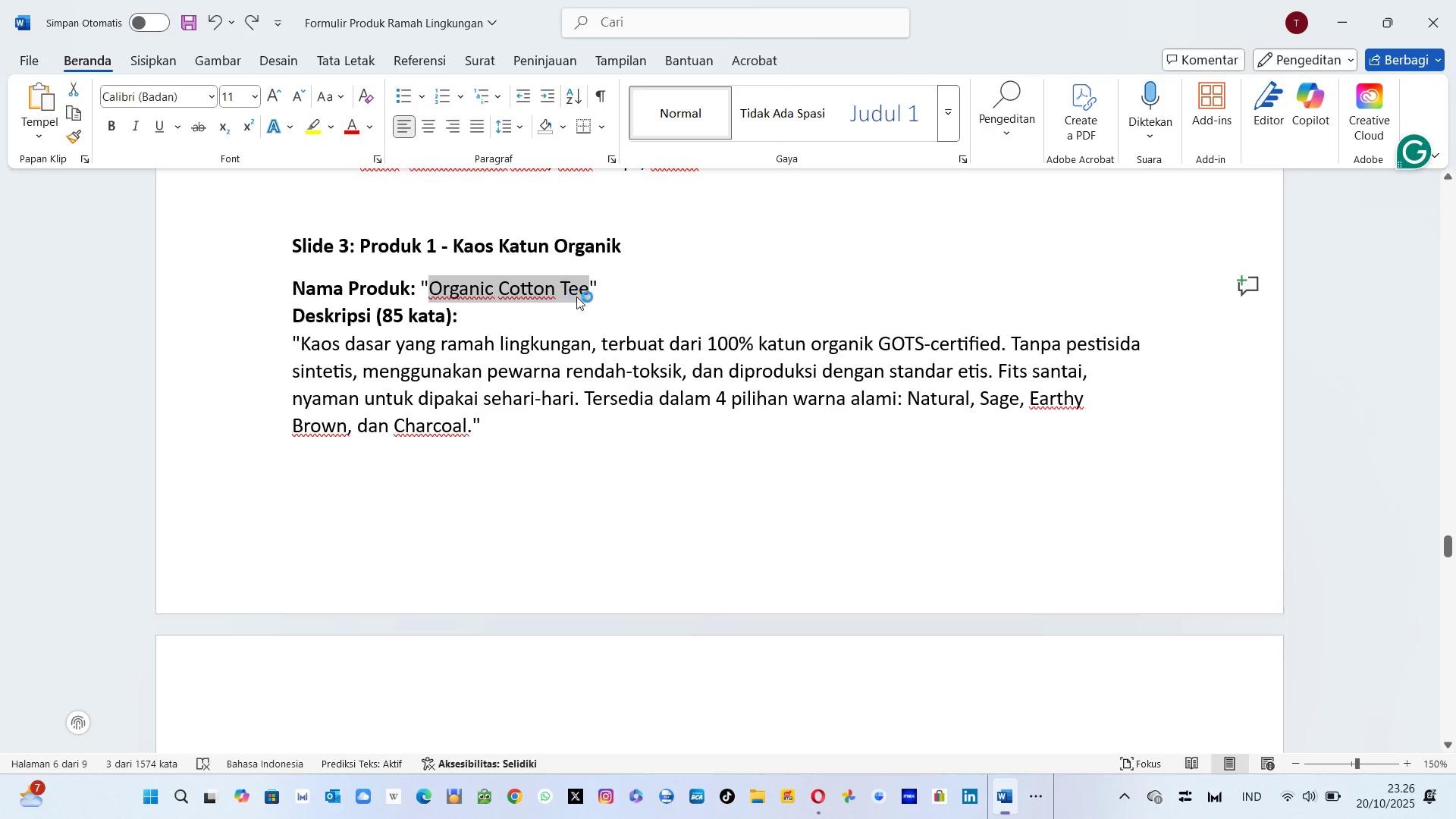 
key(Alt+Tab)
 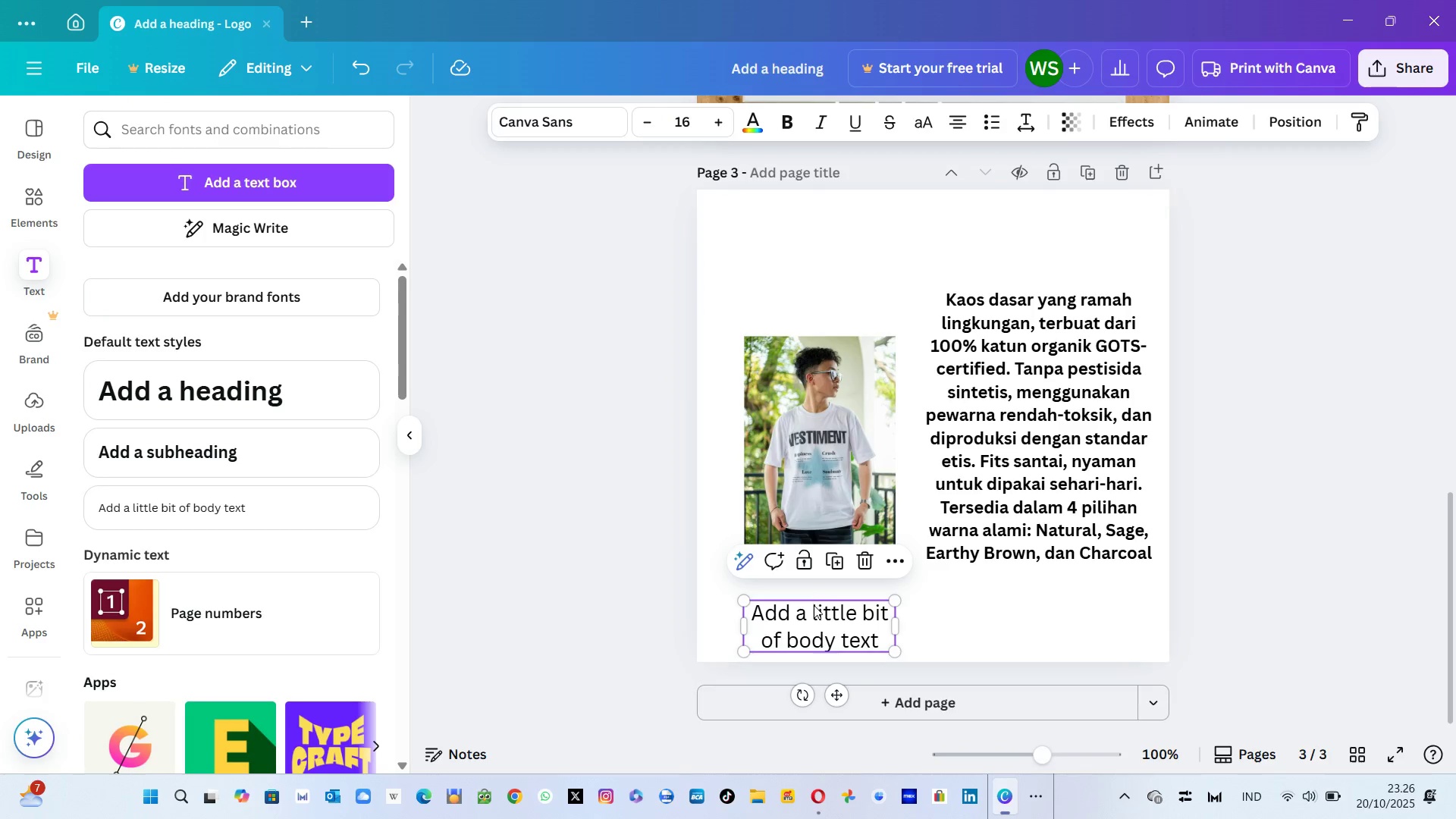 
left_click([814, 605])
 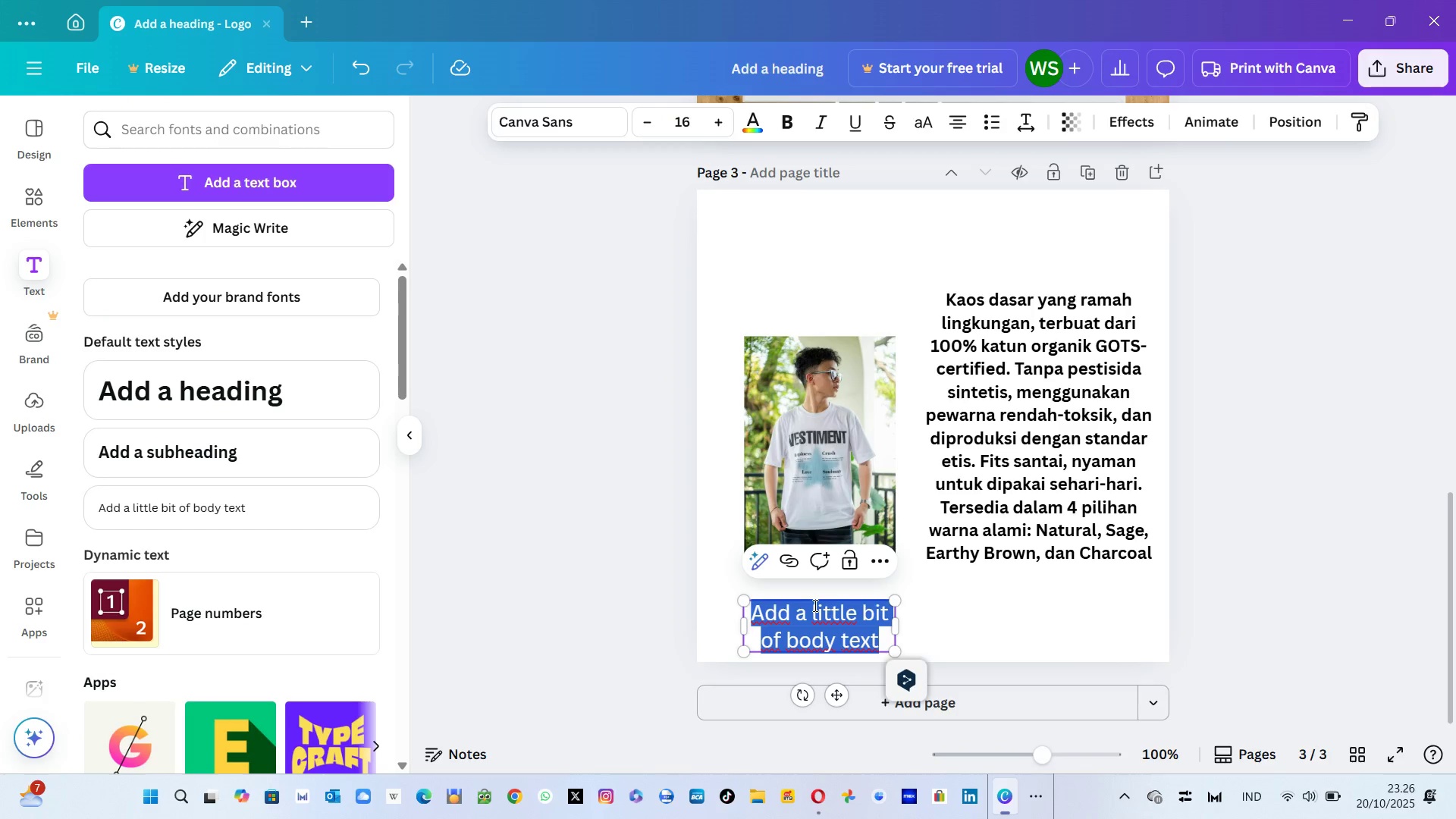 
key(Control+V)
 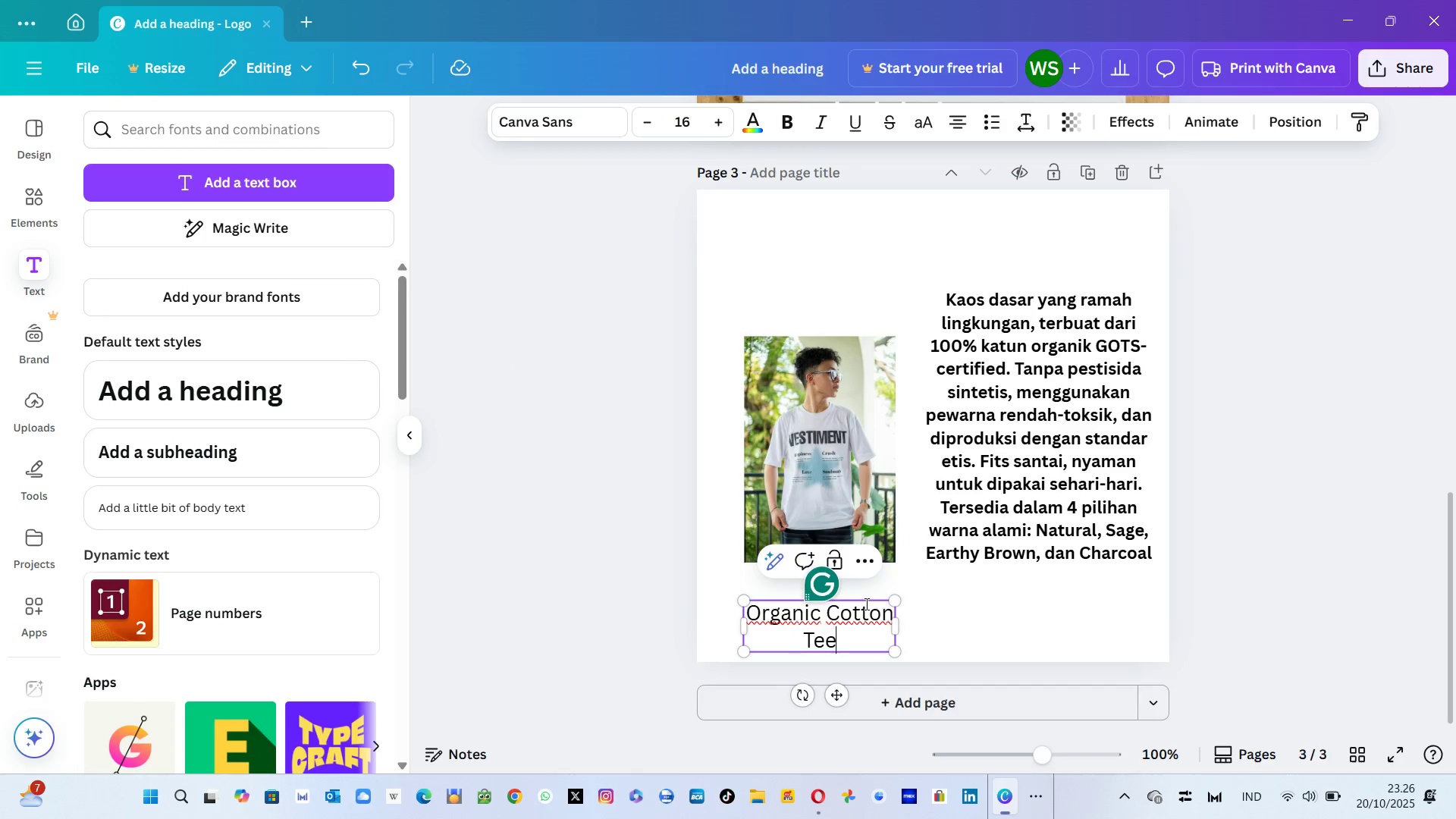 
left_click([865, 599])
 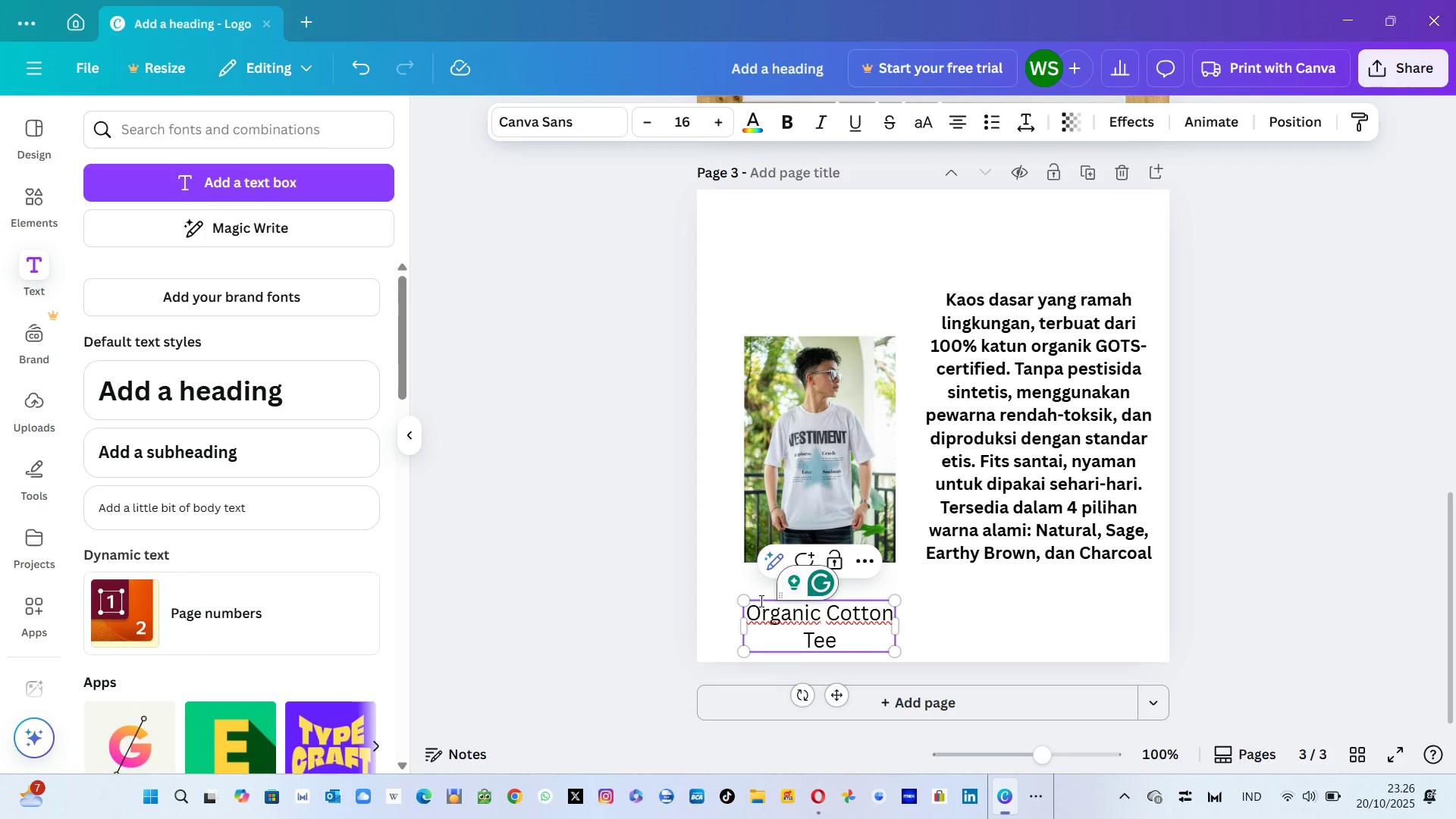 
left_click([759, 599])
 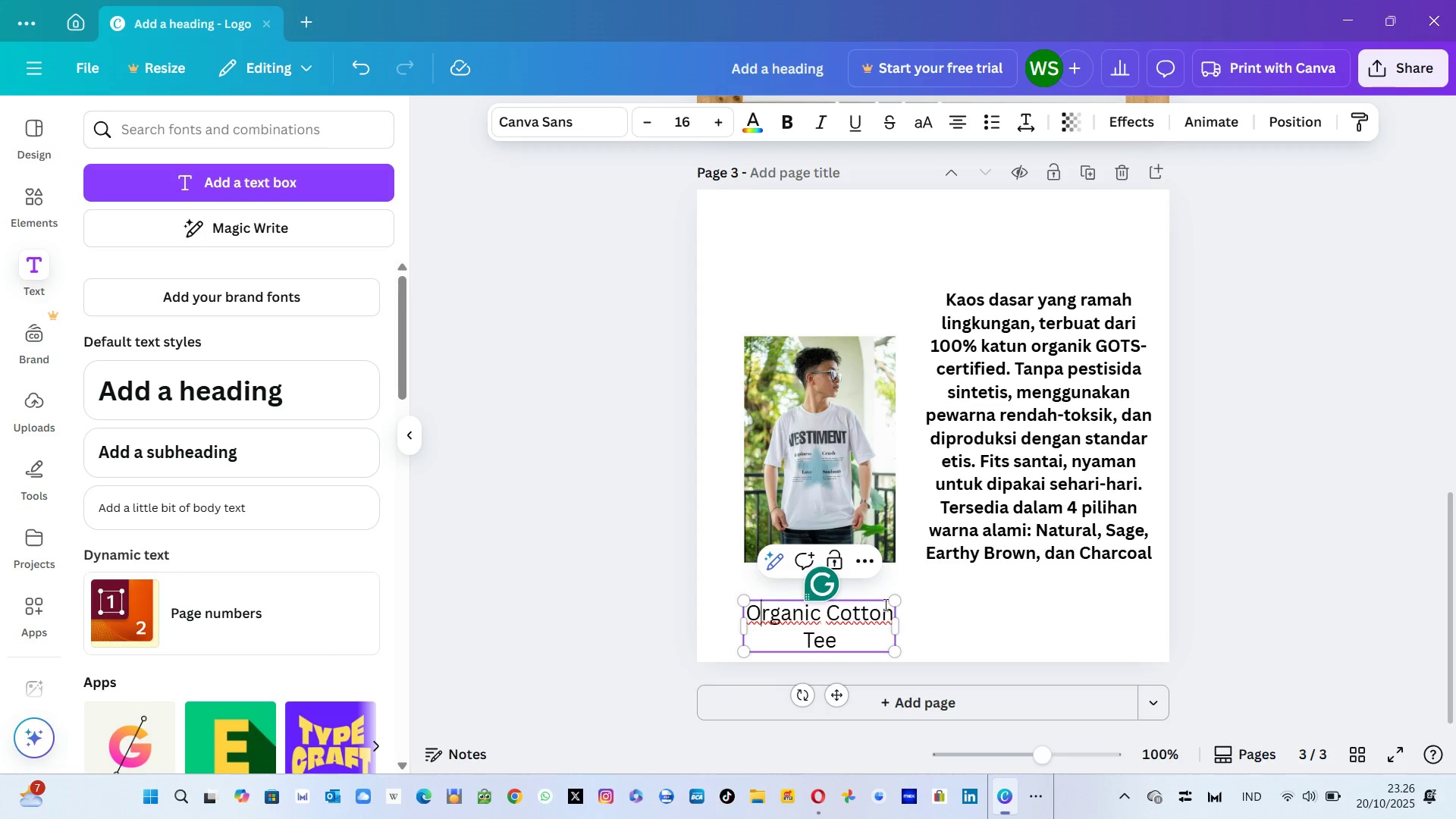 
wait(5.27)
 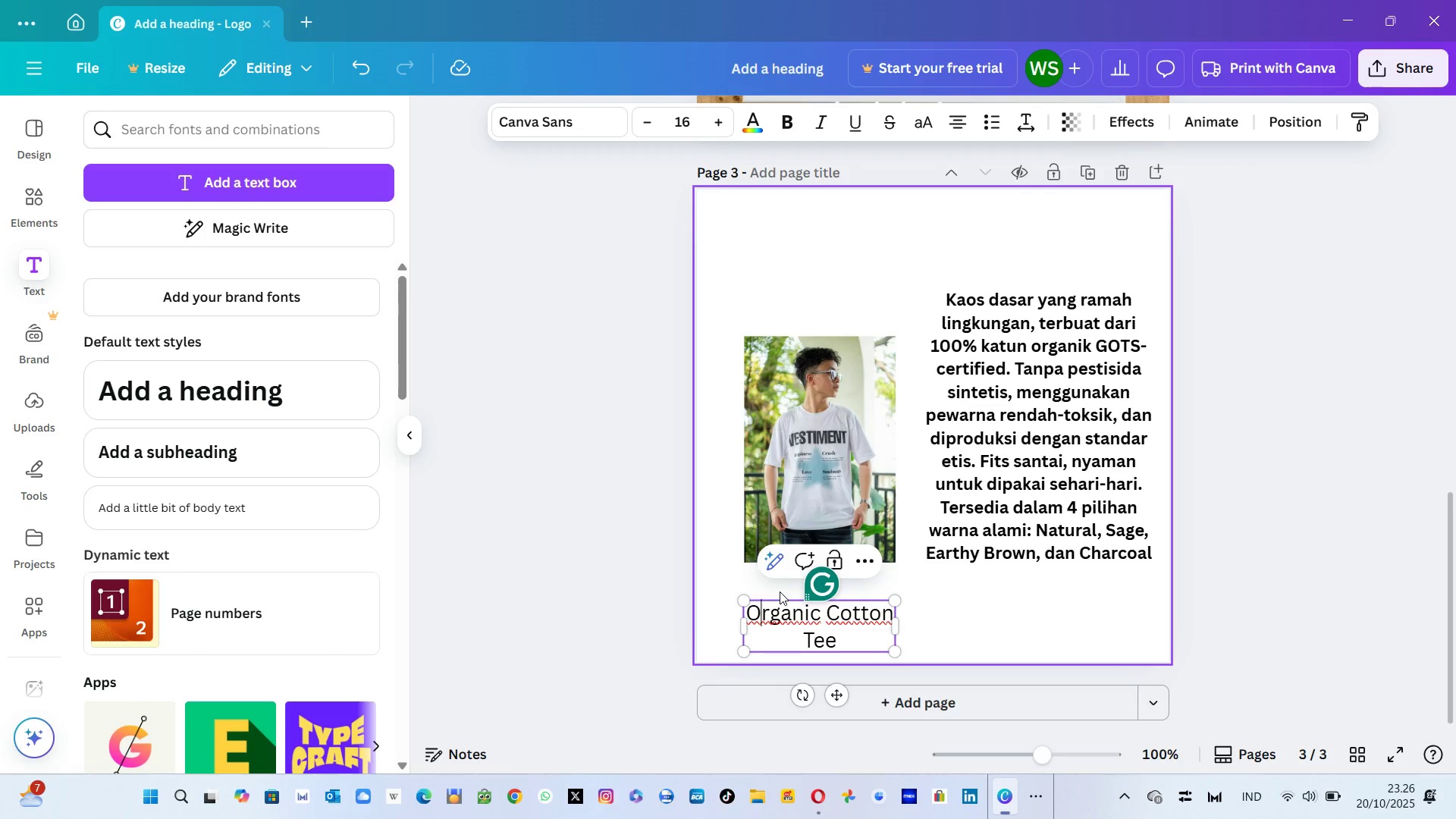 
left_click([868, 600])
 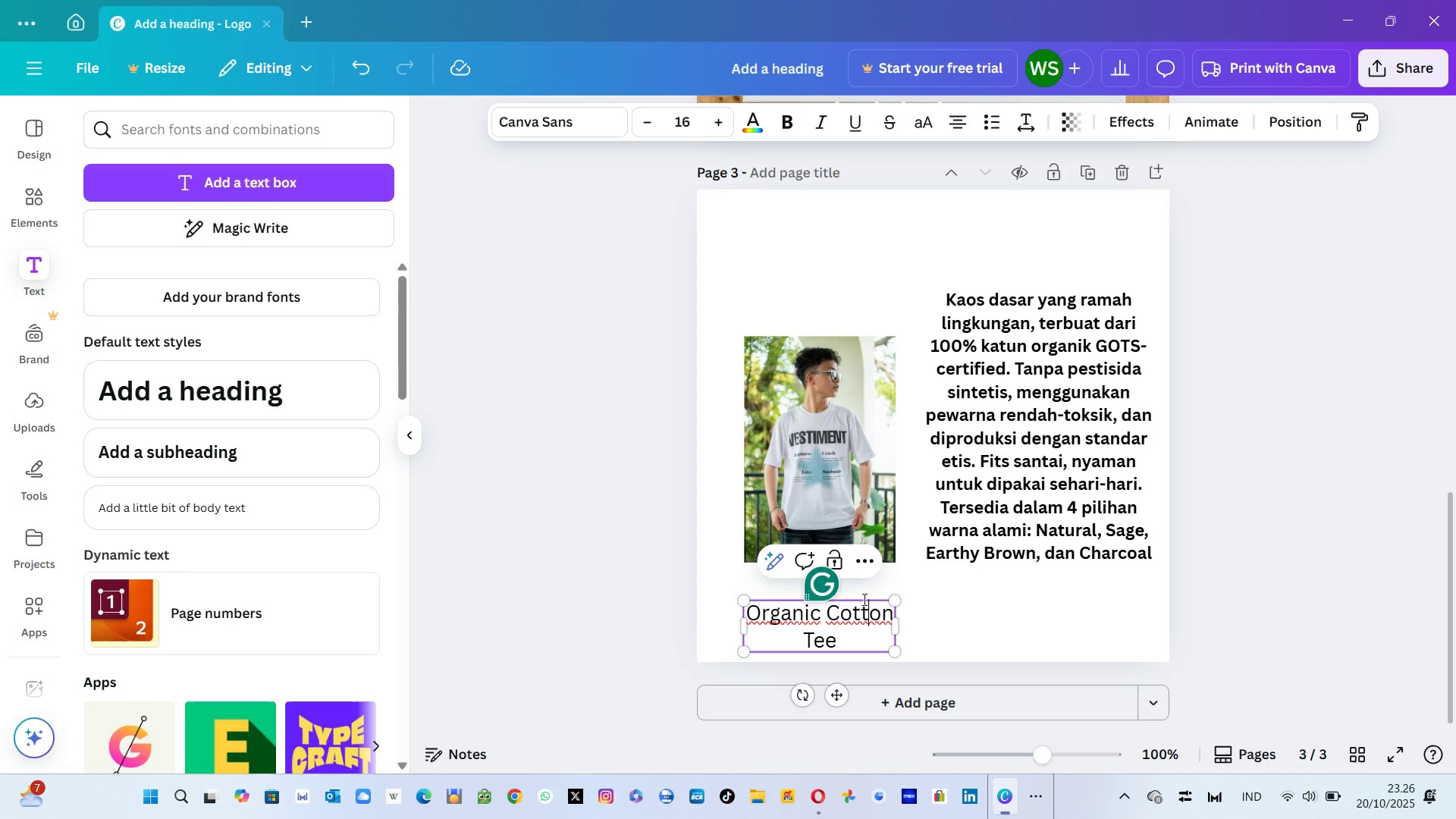 
left_click([863, 599])
 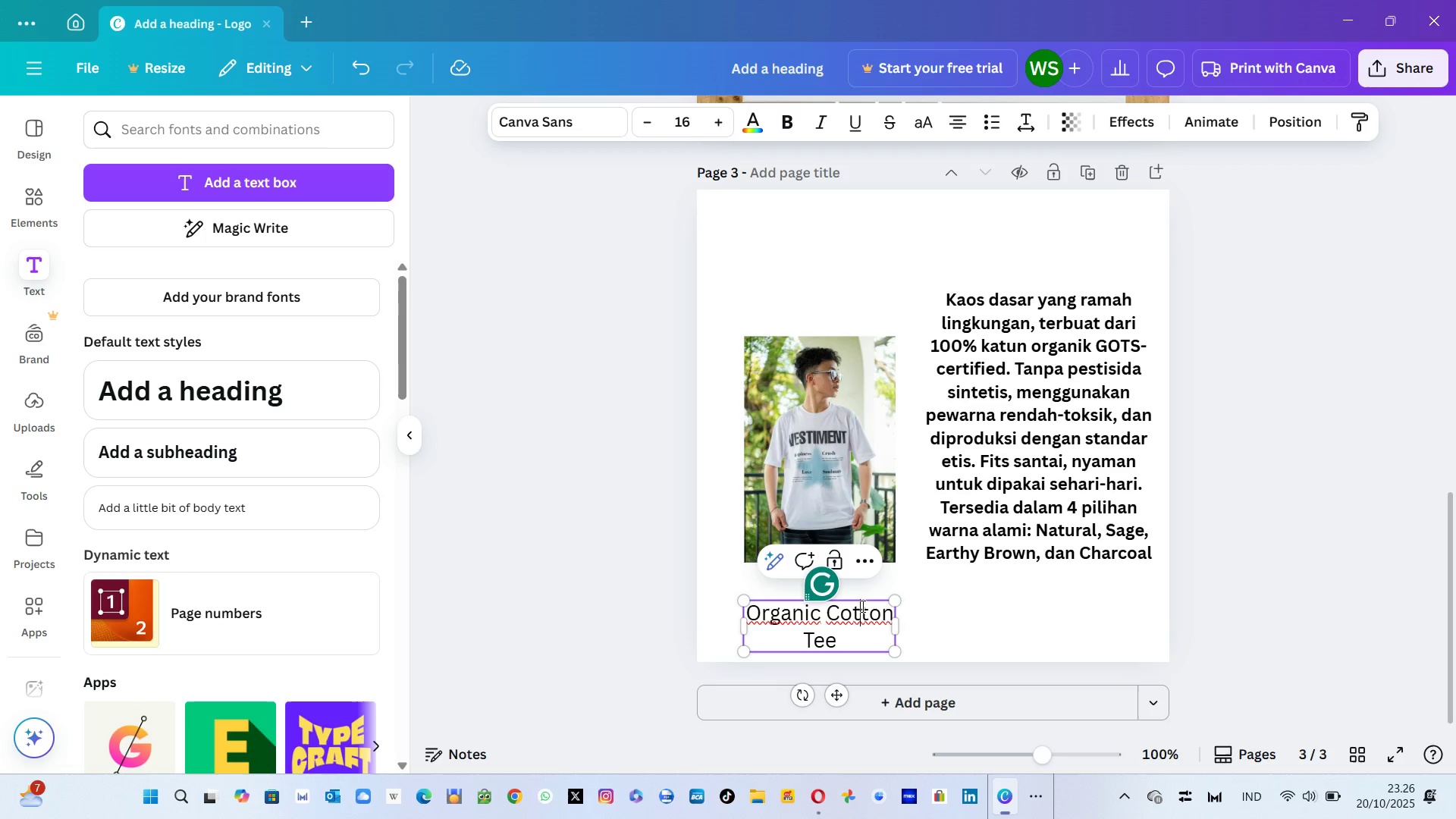 
left_click([856, 642])
 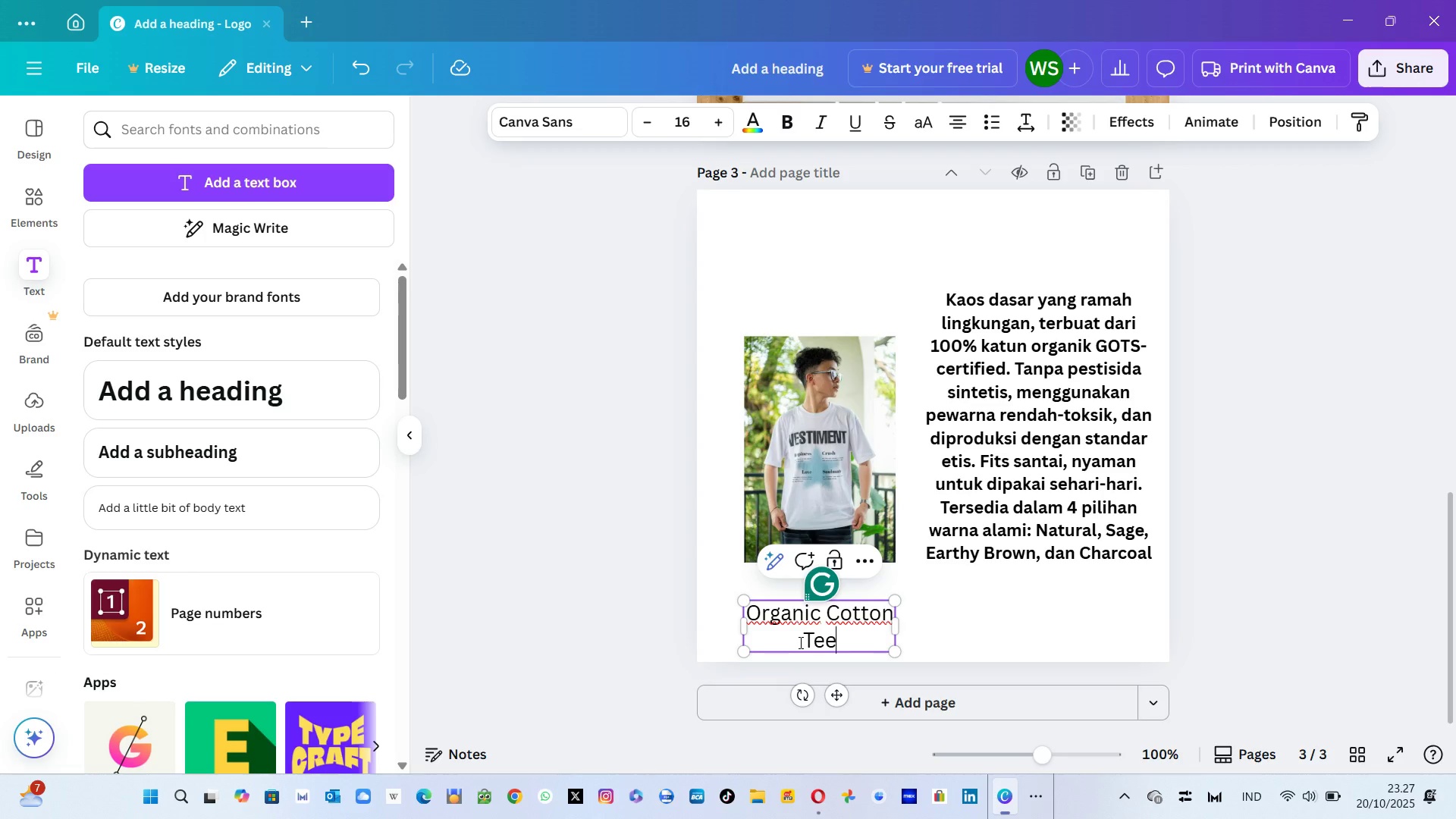 
left_click([799, 642])
 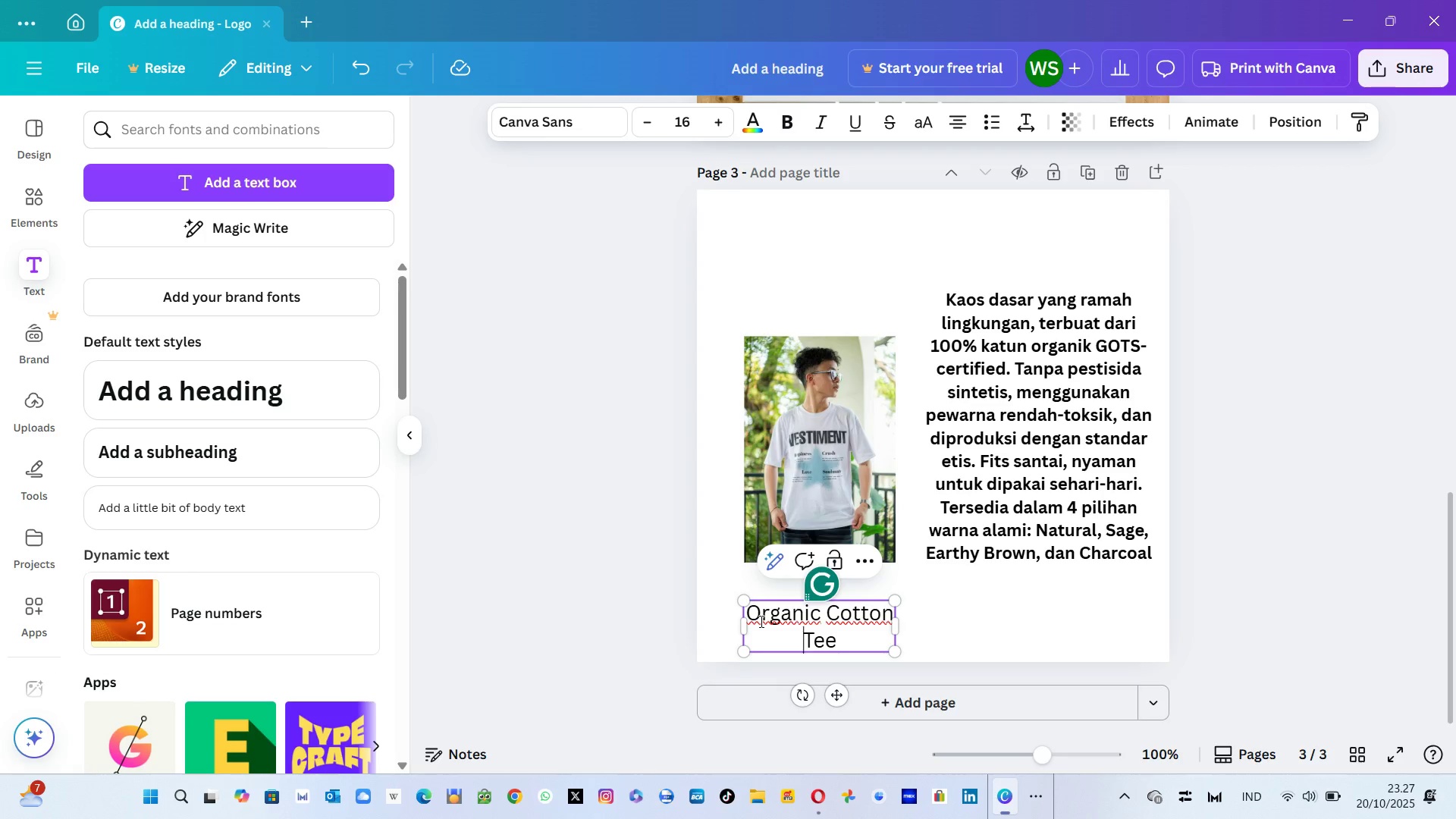 
left_click([760, 621])
 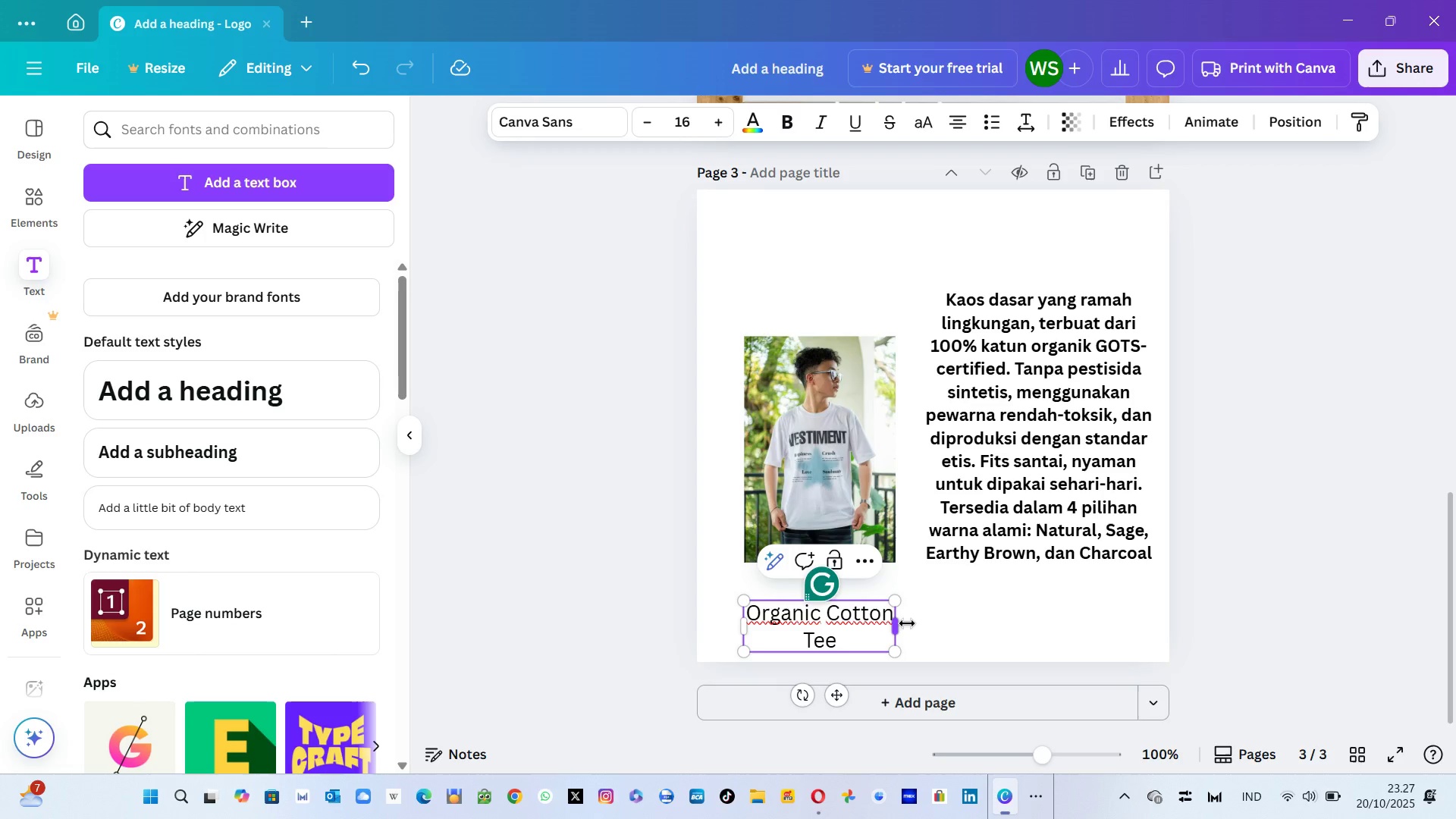 
left_click([934, 623])
 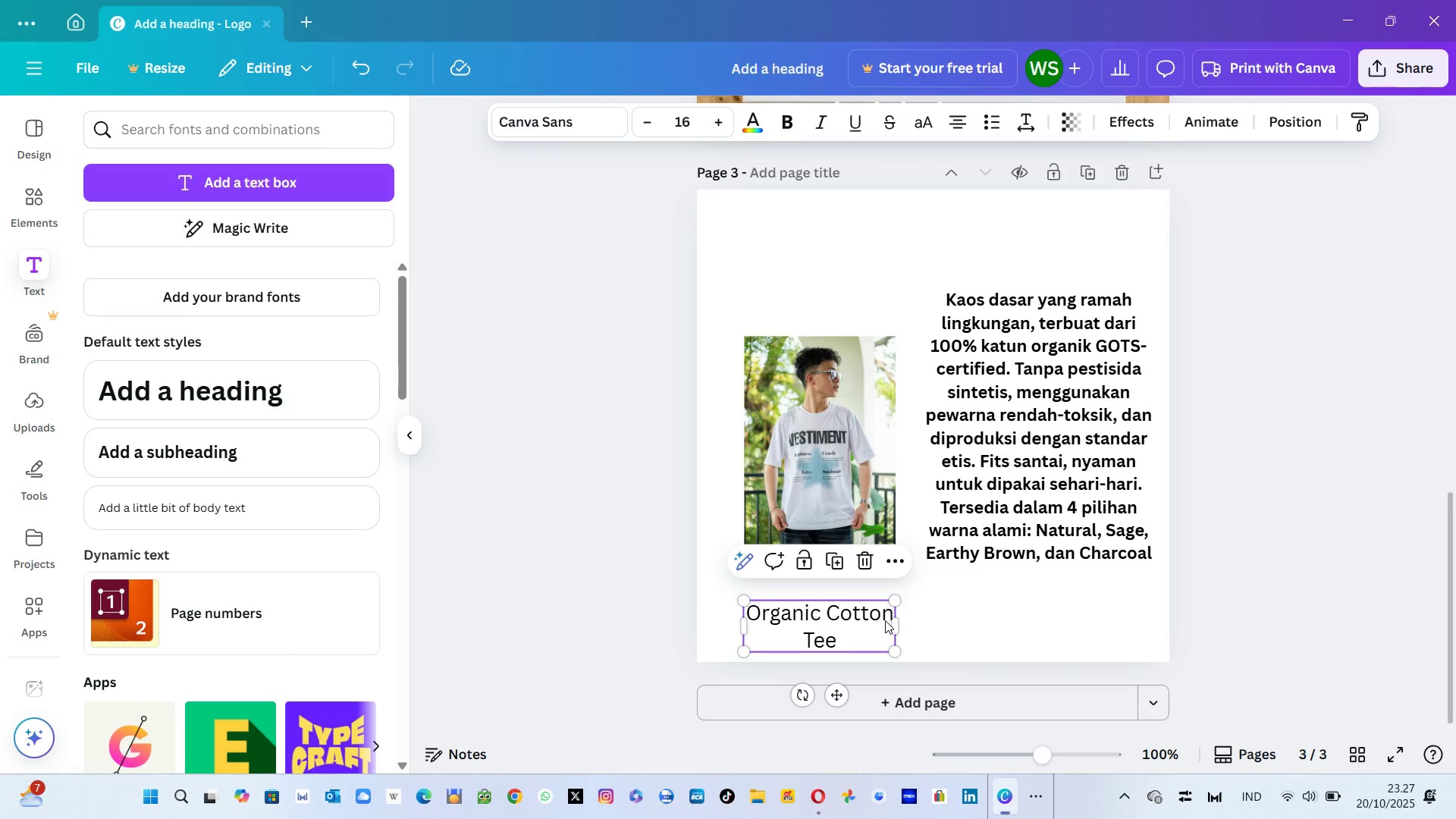 
mouse_move([882, 588])
 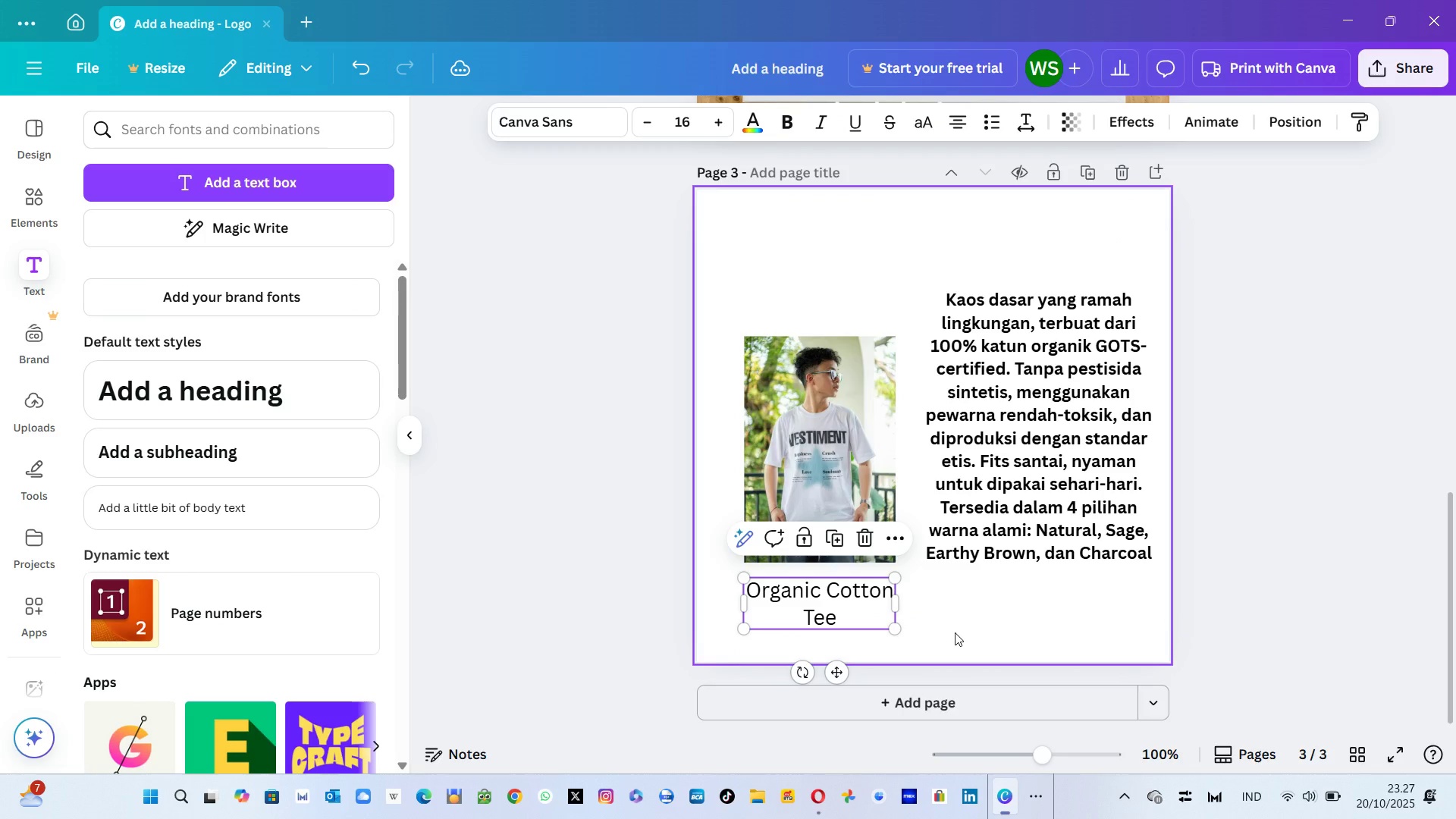 
left_click([955, 632])
 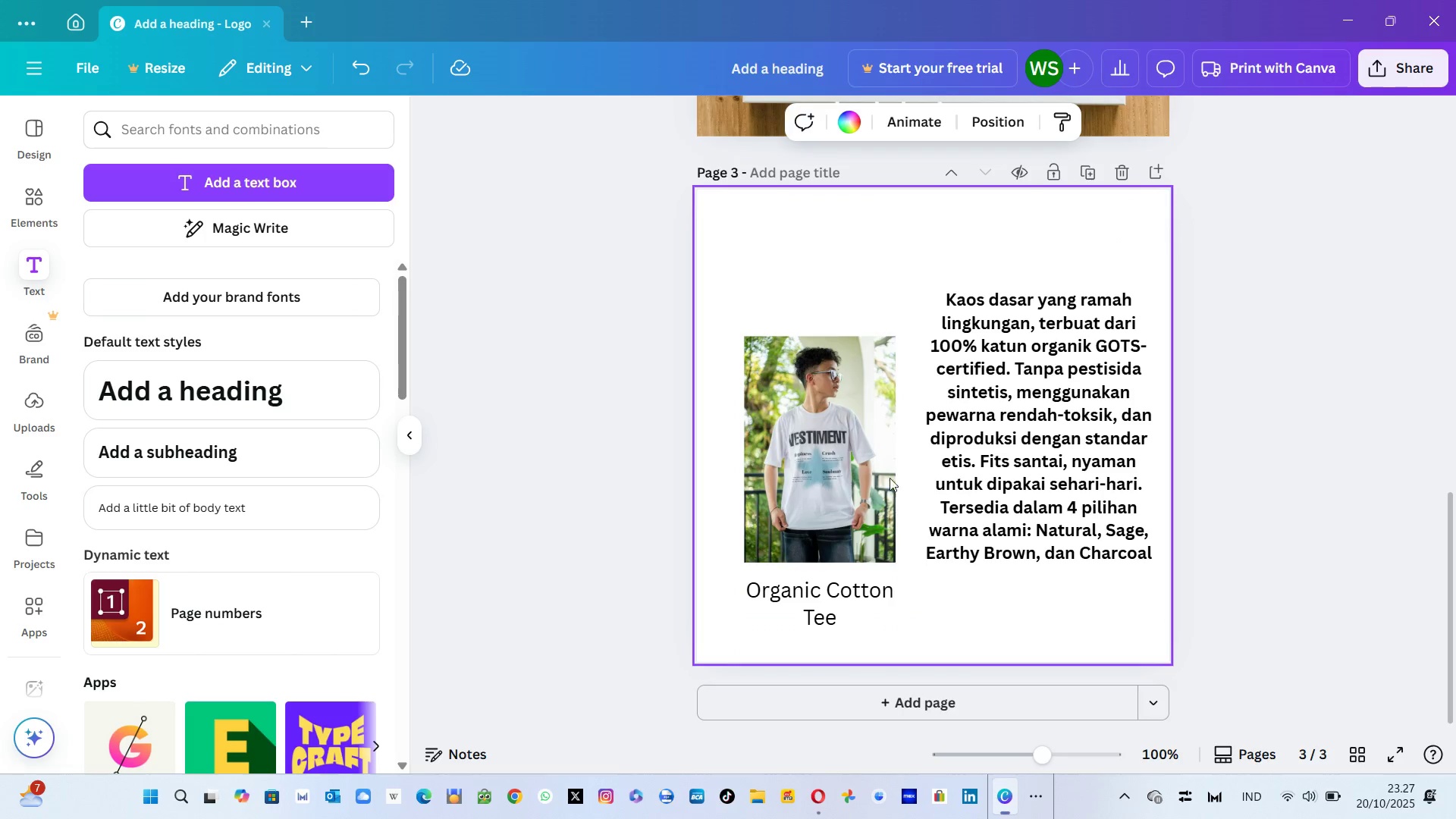 
key(Alt+AltLeft)
 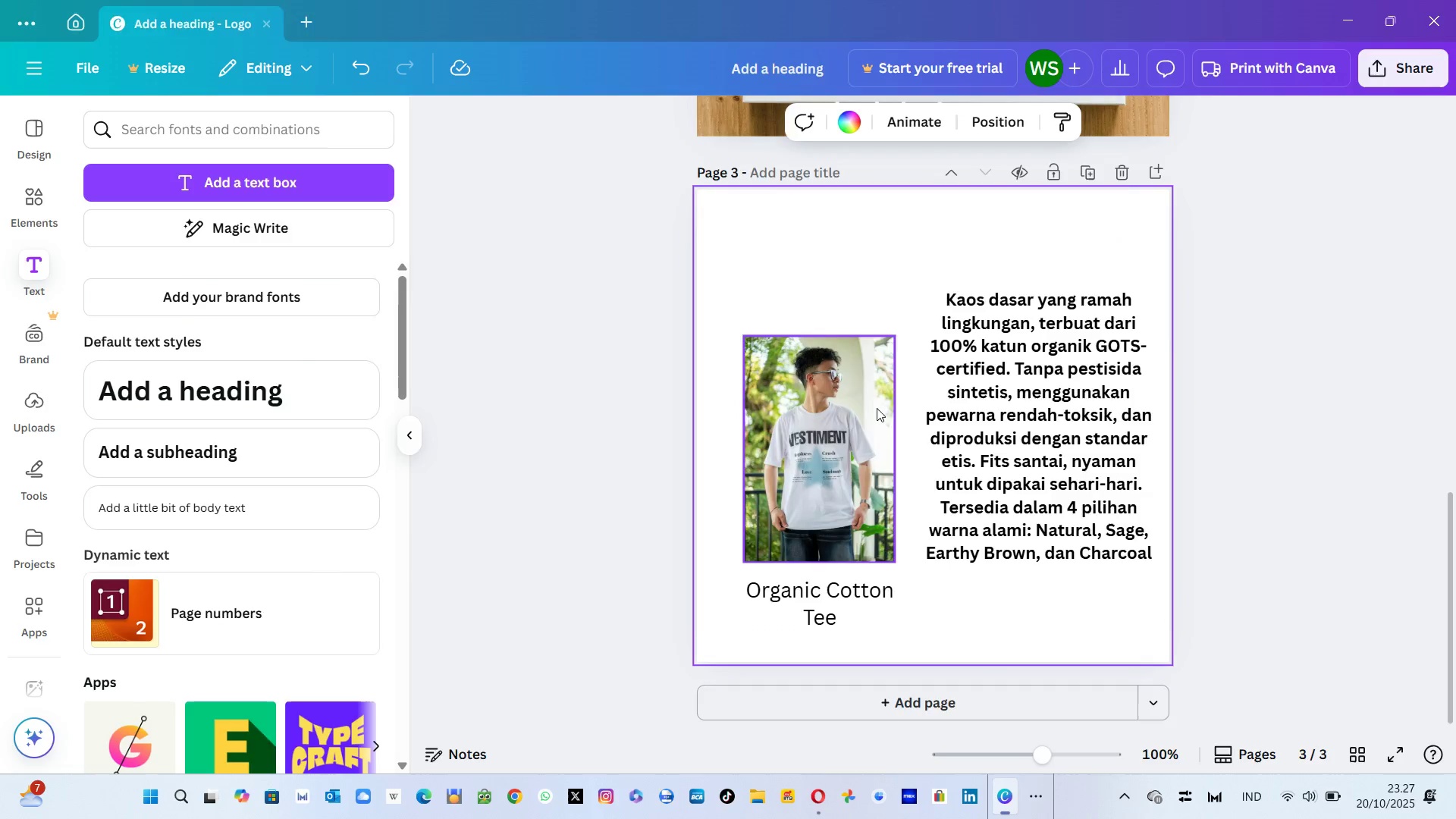 
key(Alt+Tab)
 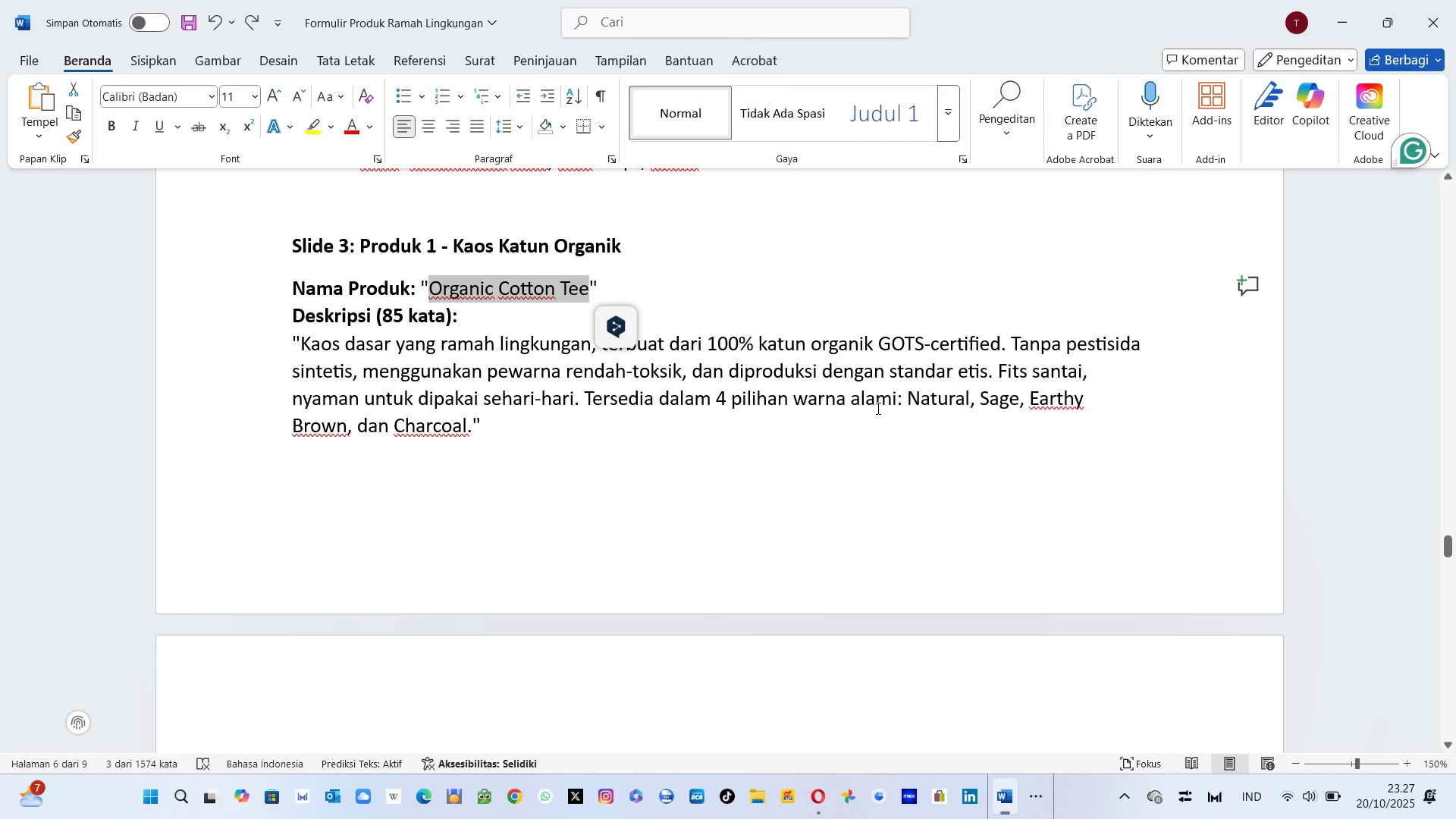 
scroll: coordinate [896, 570], scroll_direction: down, amount: 7.0
 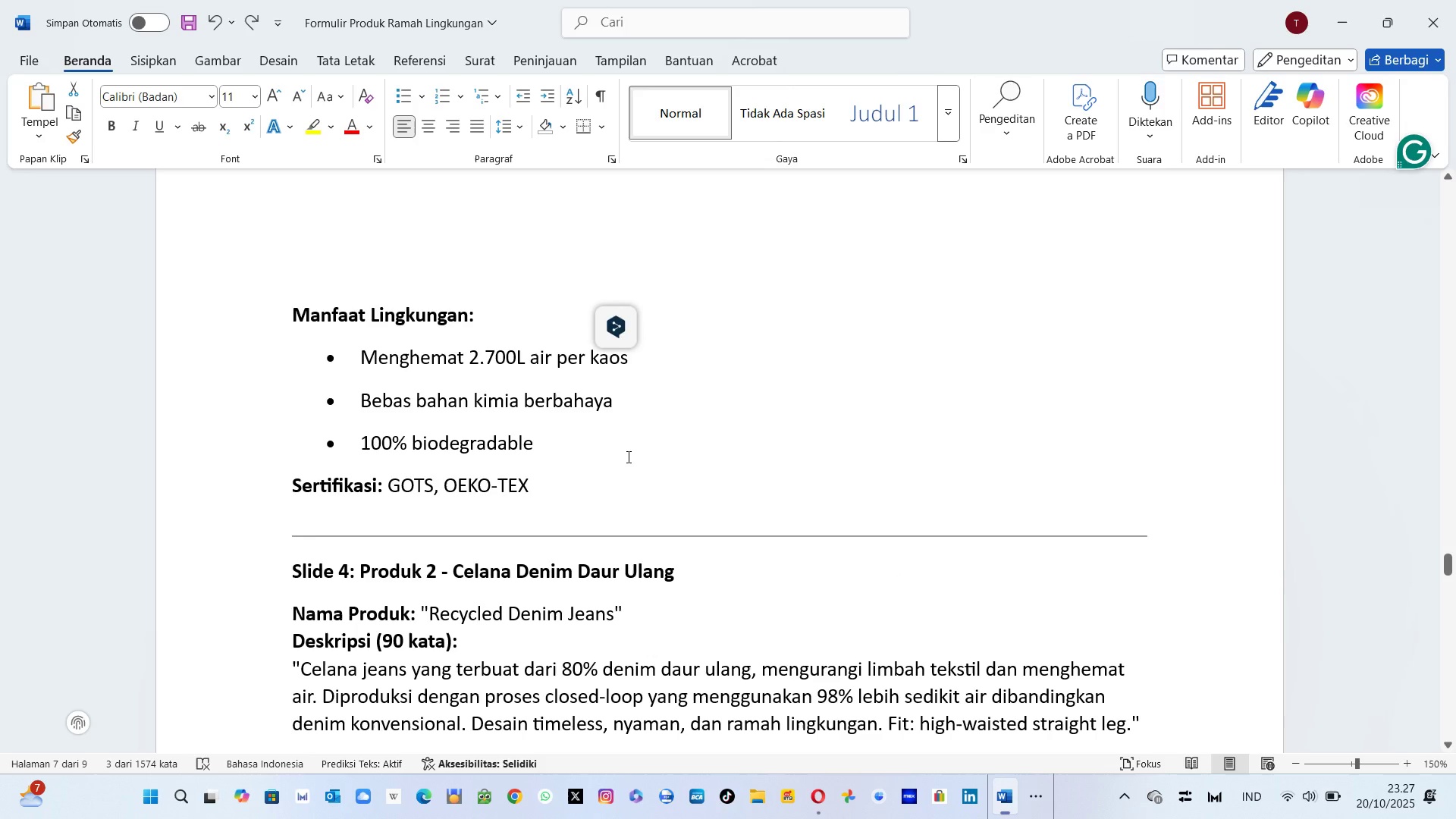 
key(Alt+AltLeft)
 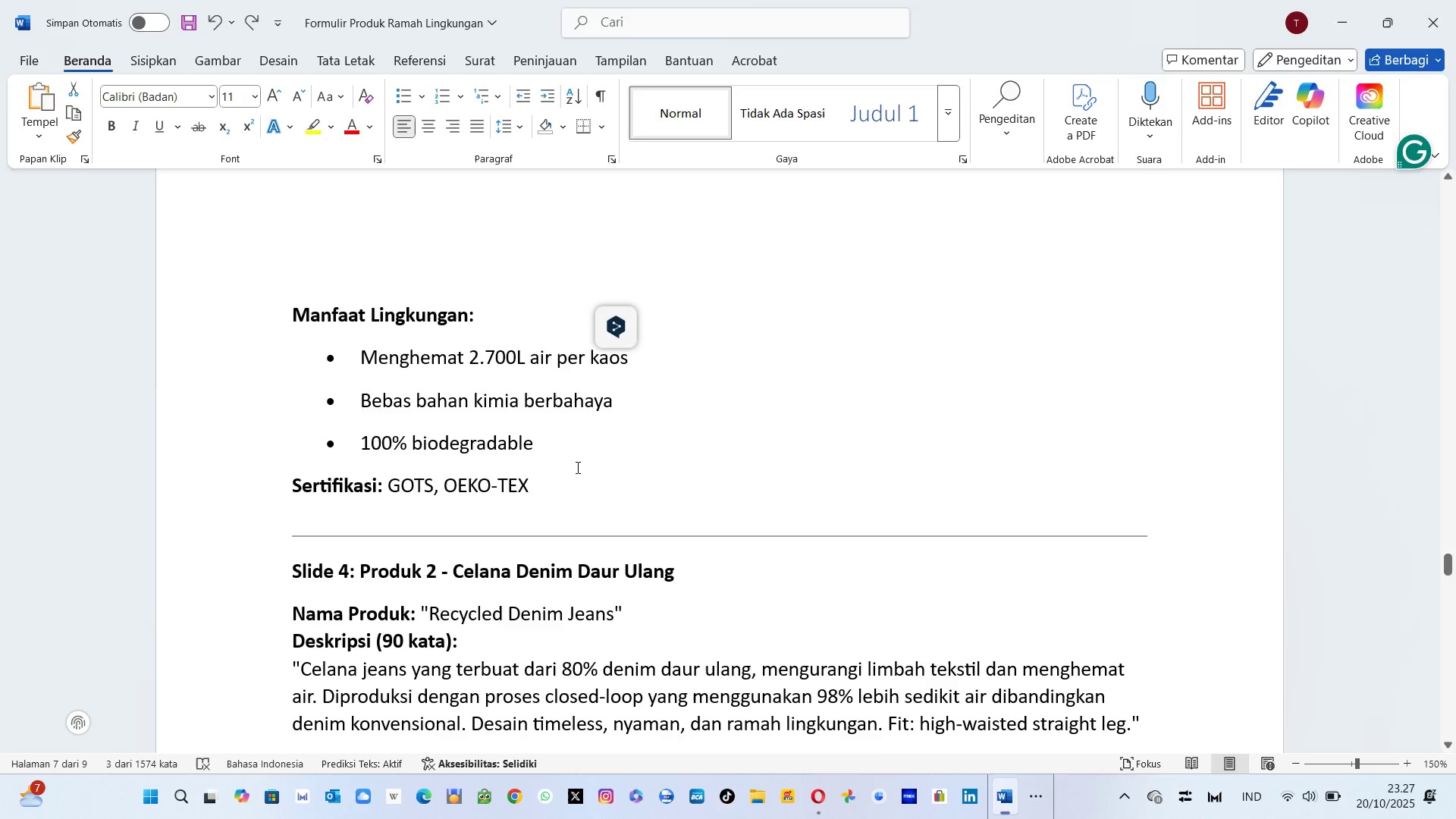 
key(Alt+Tab)
 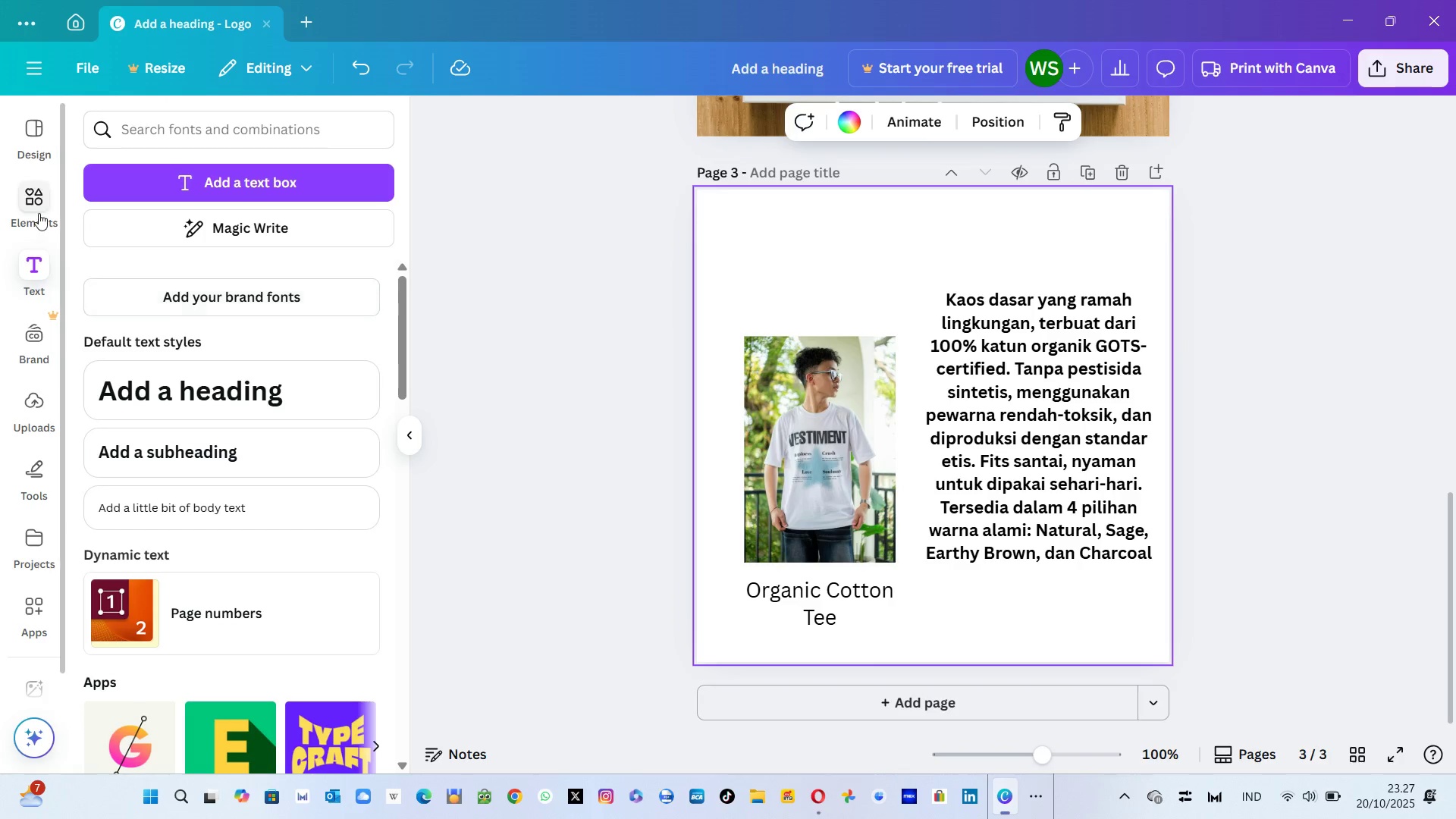 
left_click([37, 212])
 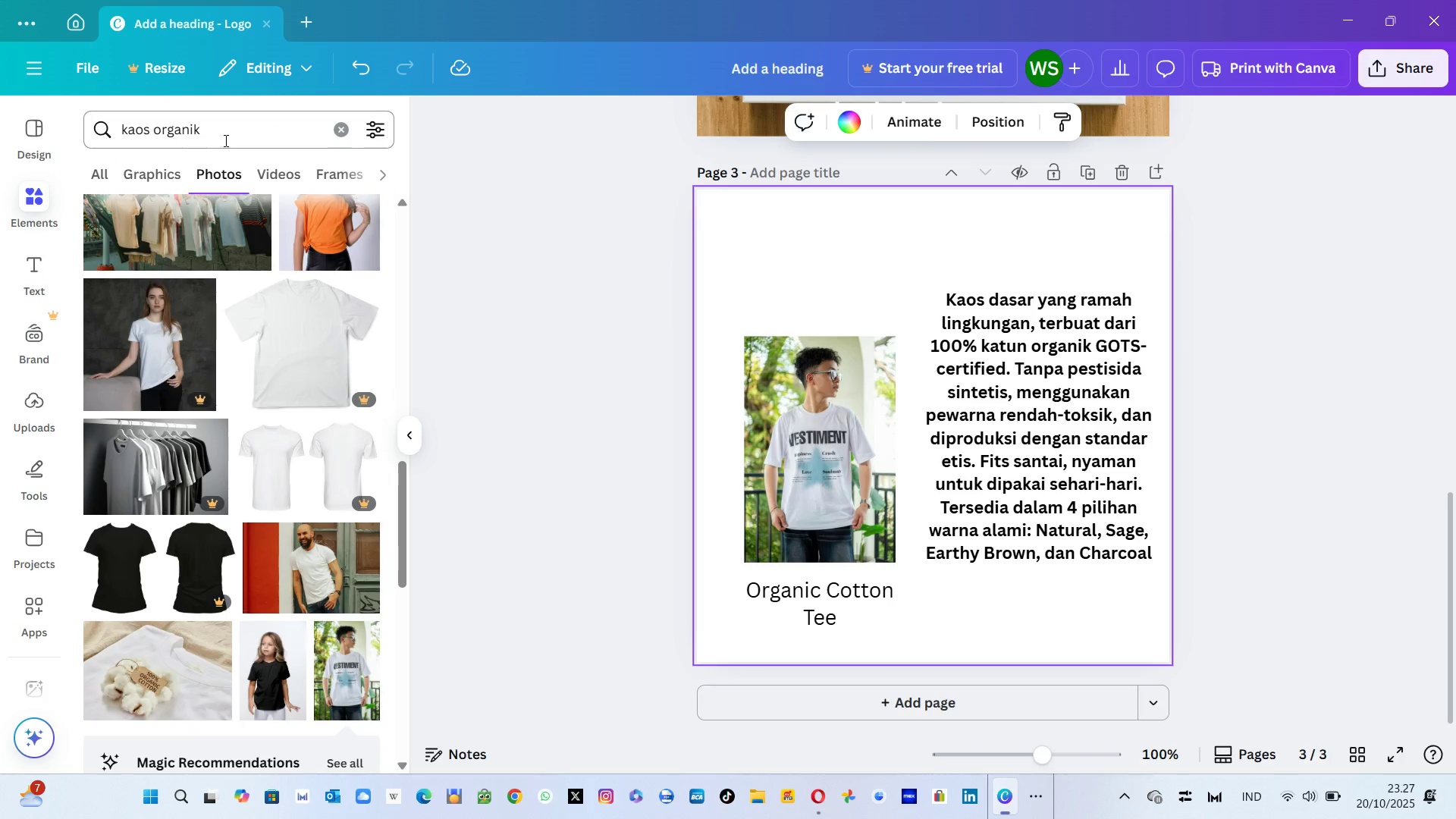 
left_click([224, 140])
 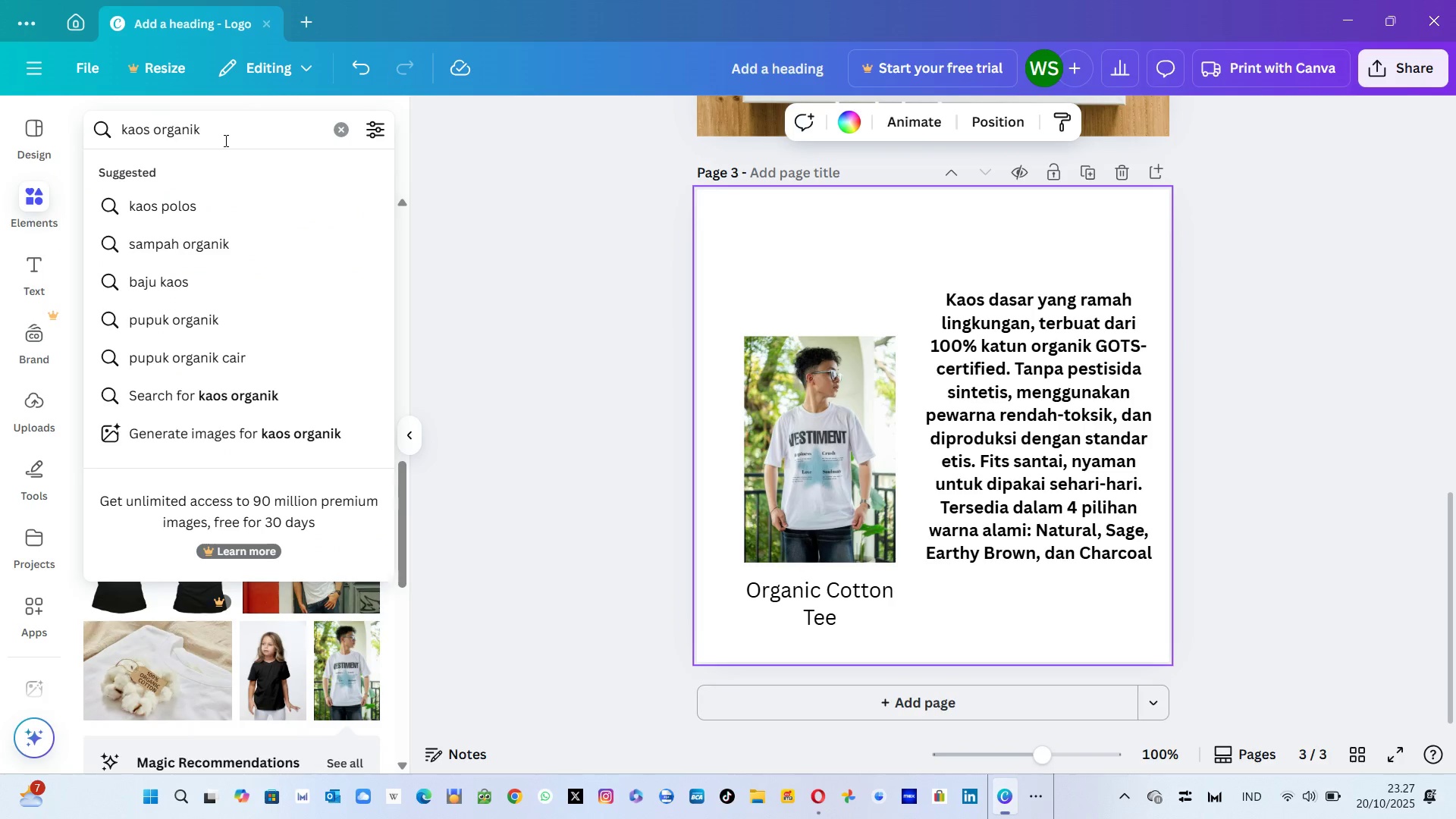 
hold_key(key=Backspace, duration=1.1)
 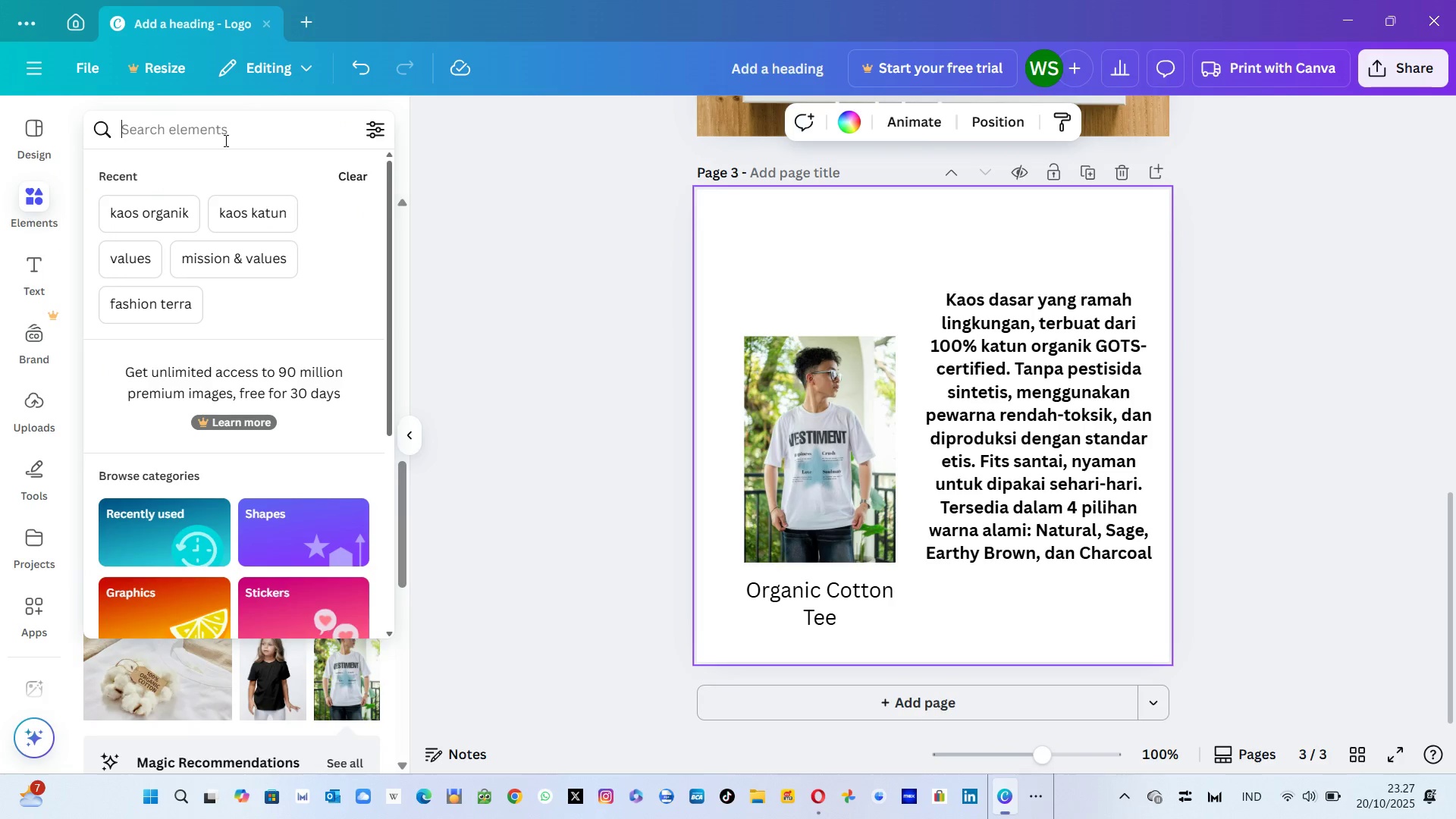 
hold_key(key=ShiftLeft, duration=0.32)
 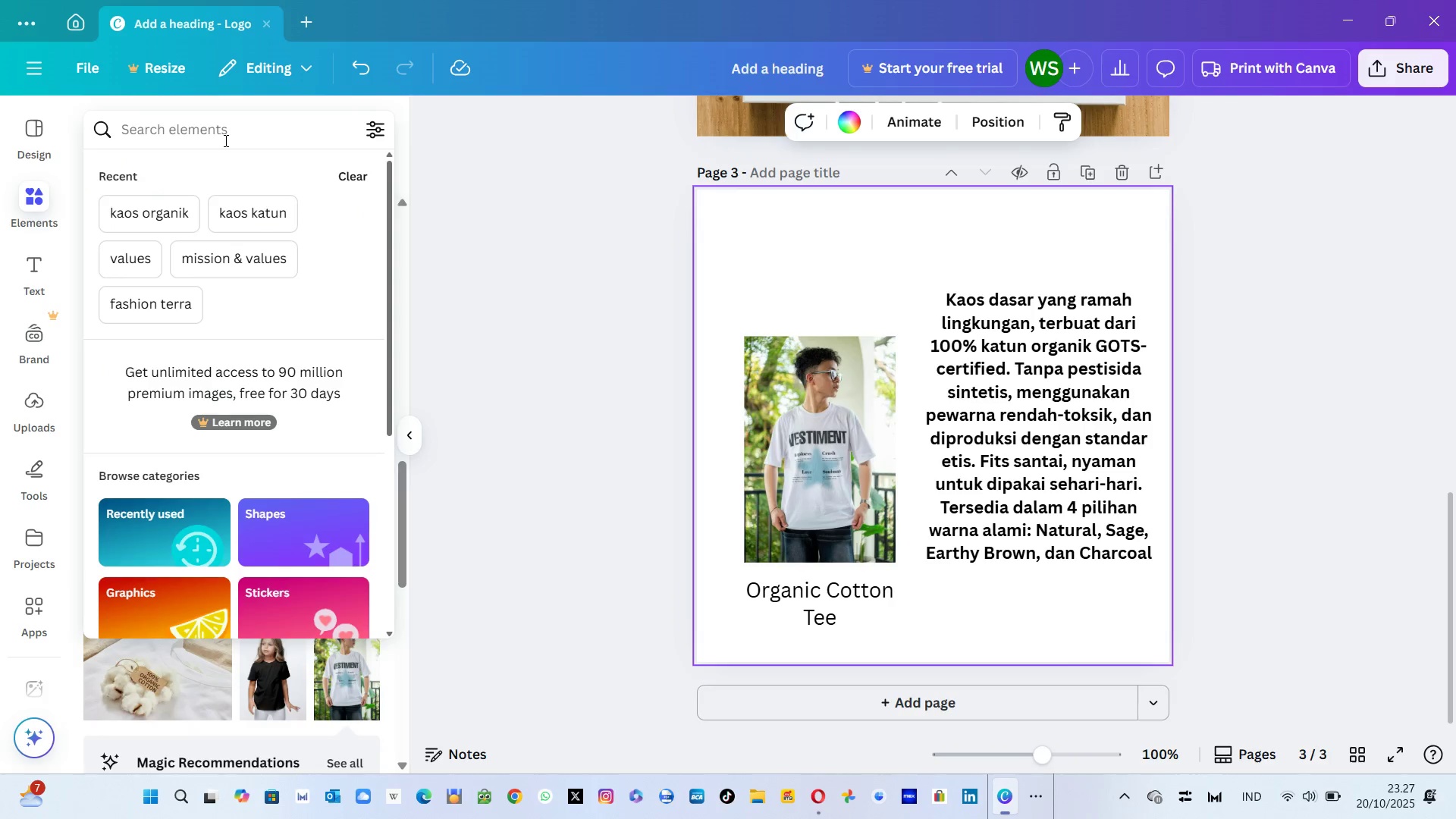 
type(GOT)
 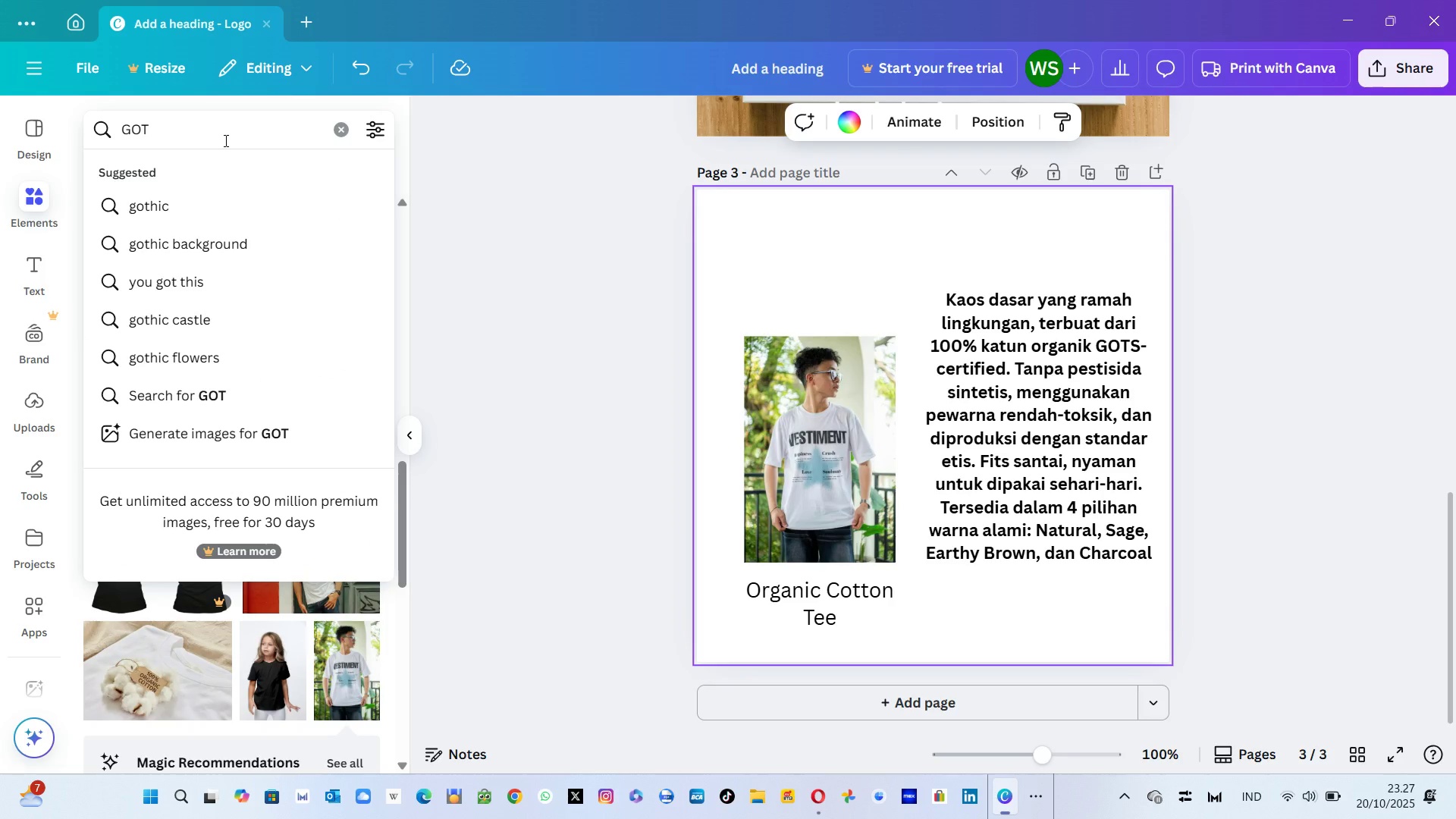 
key(Alt+AltLeft)
 